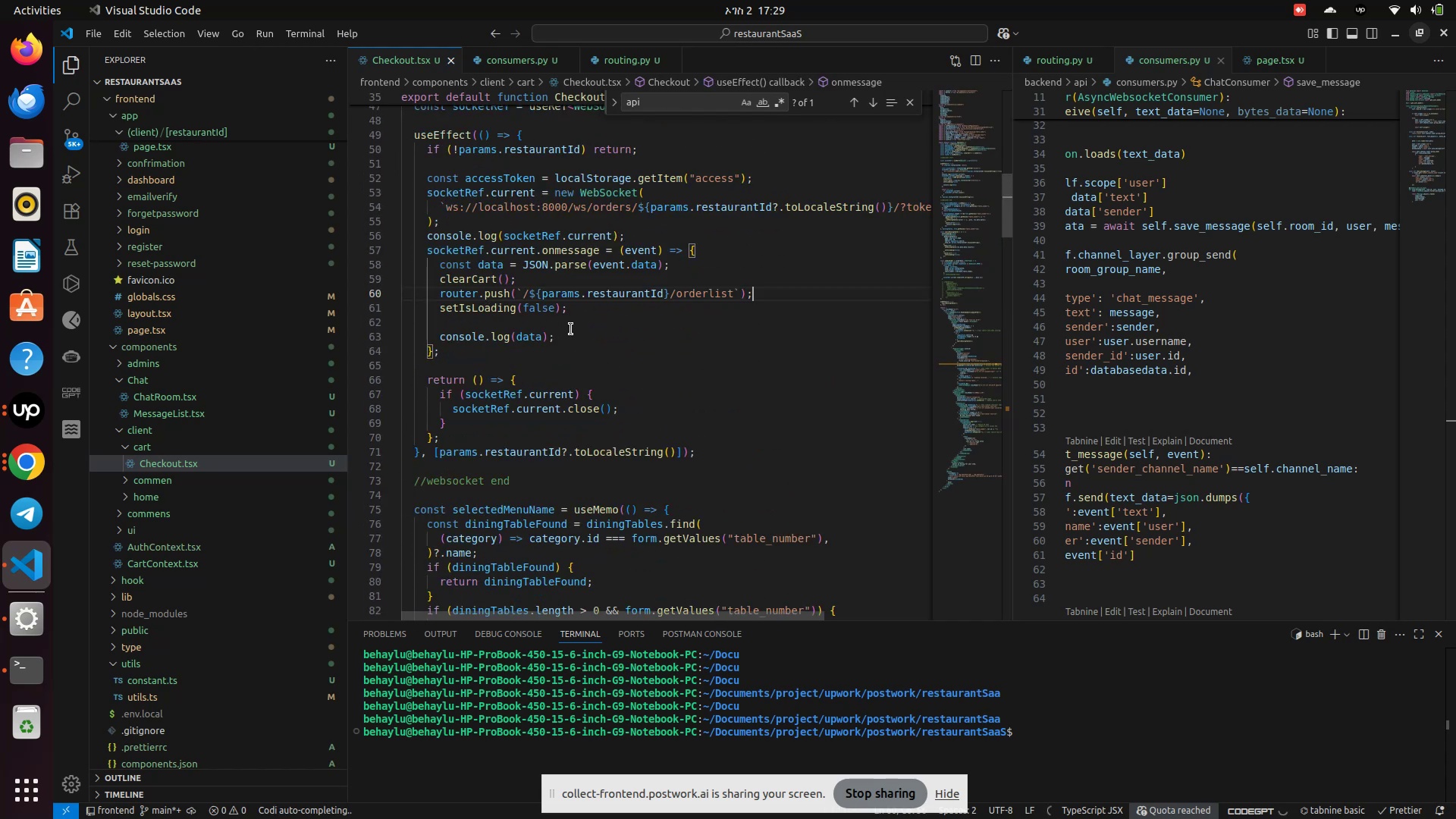 
key(Control+S)
 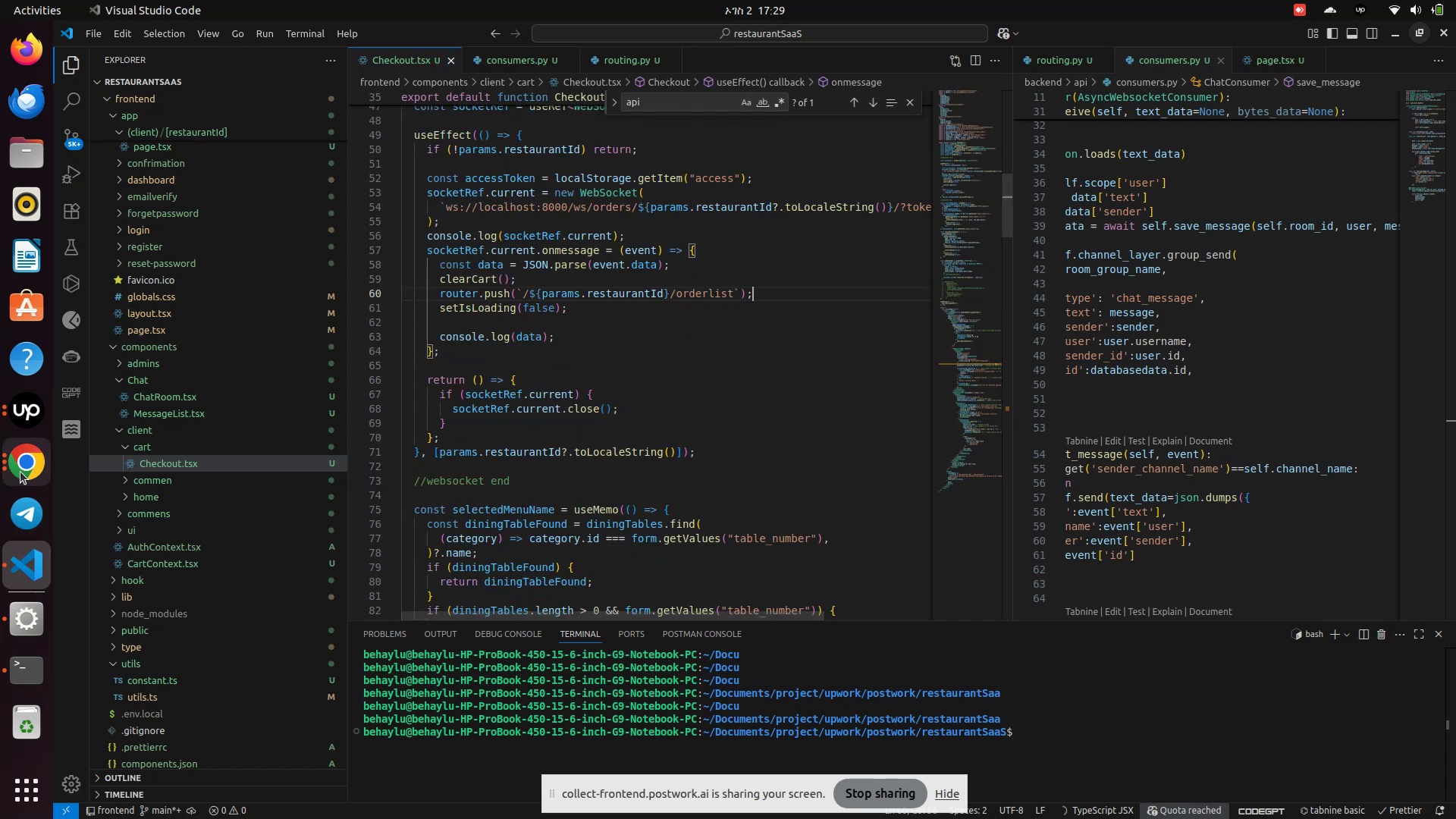 
left_click([33, 463])
 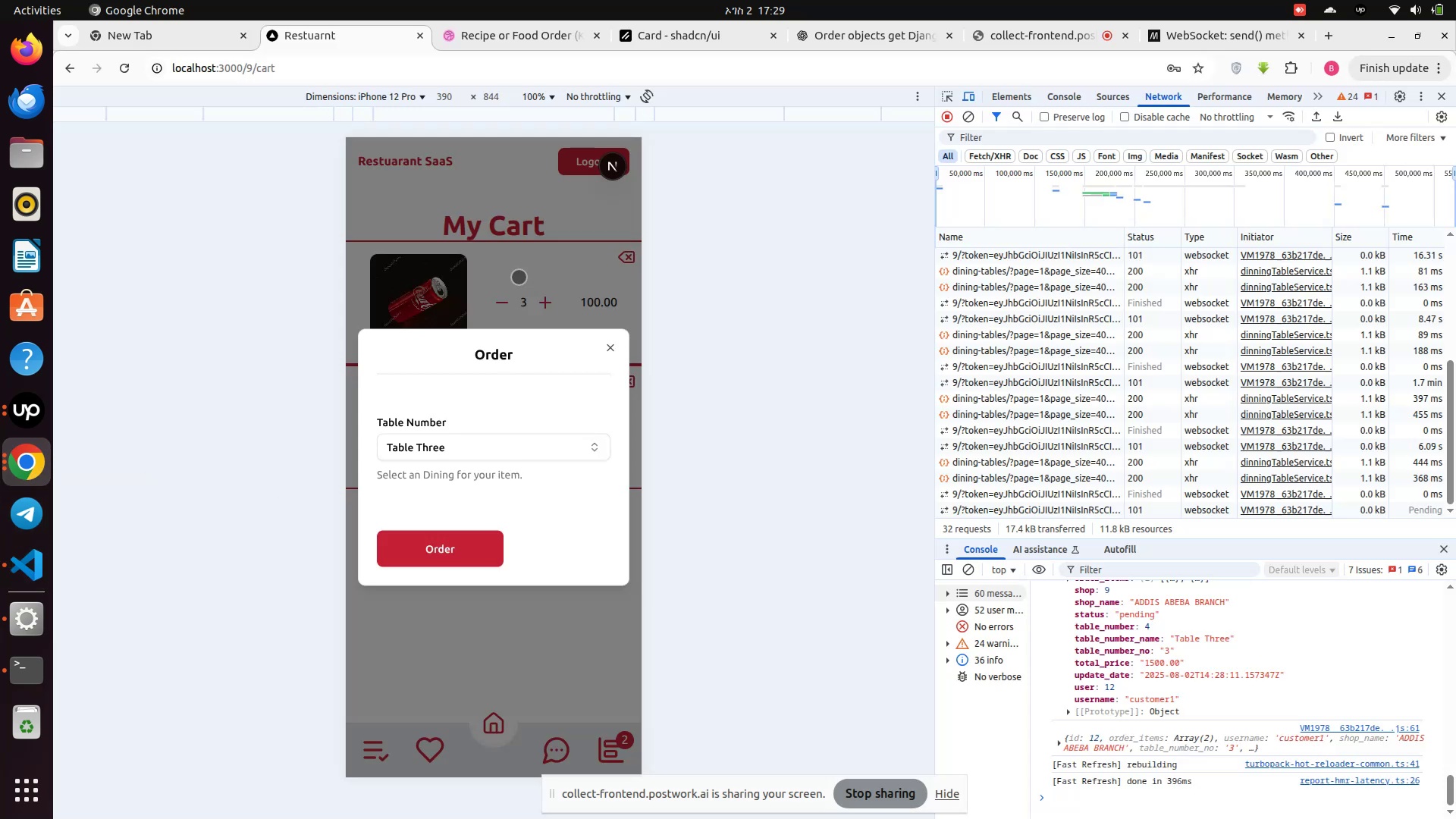 
left_click([516, 272])
 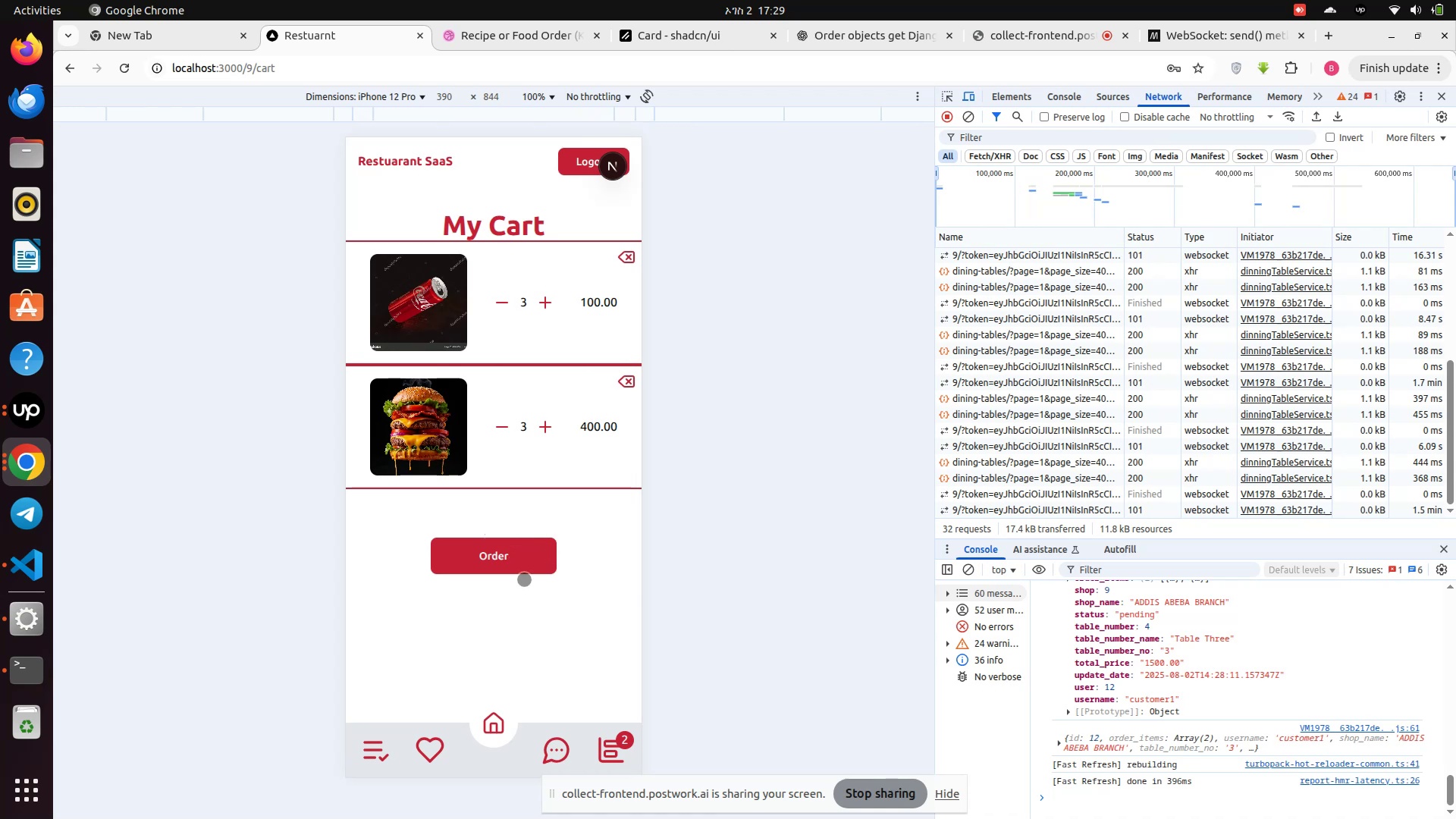 
left_click([484, 568])
 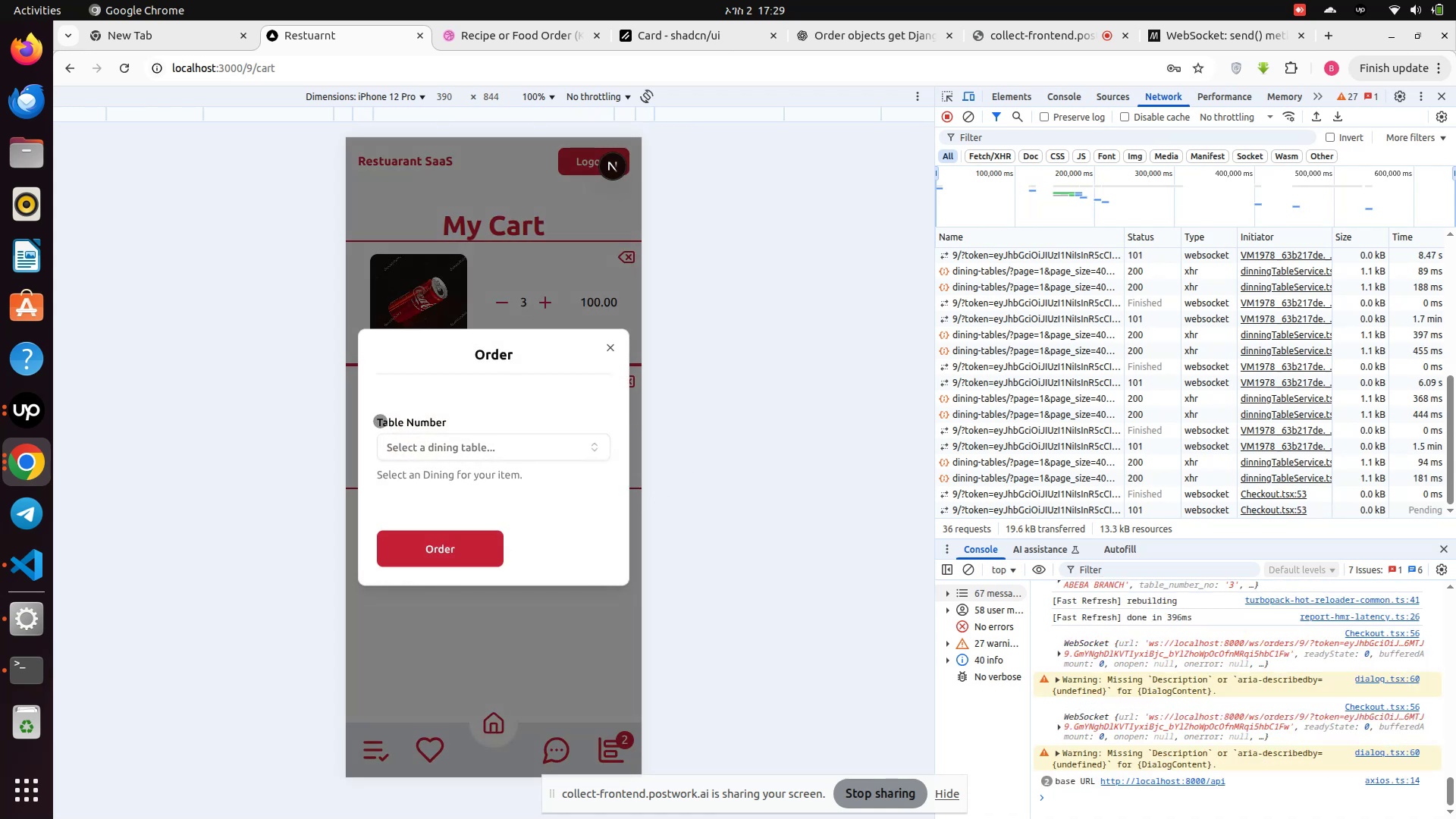 
left_click([428, 438])
 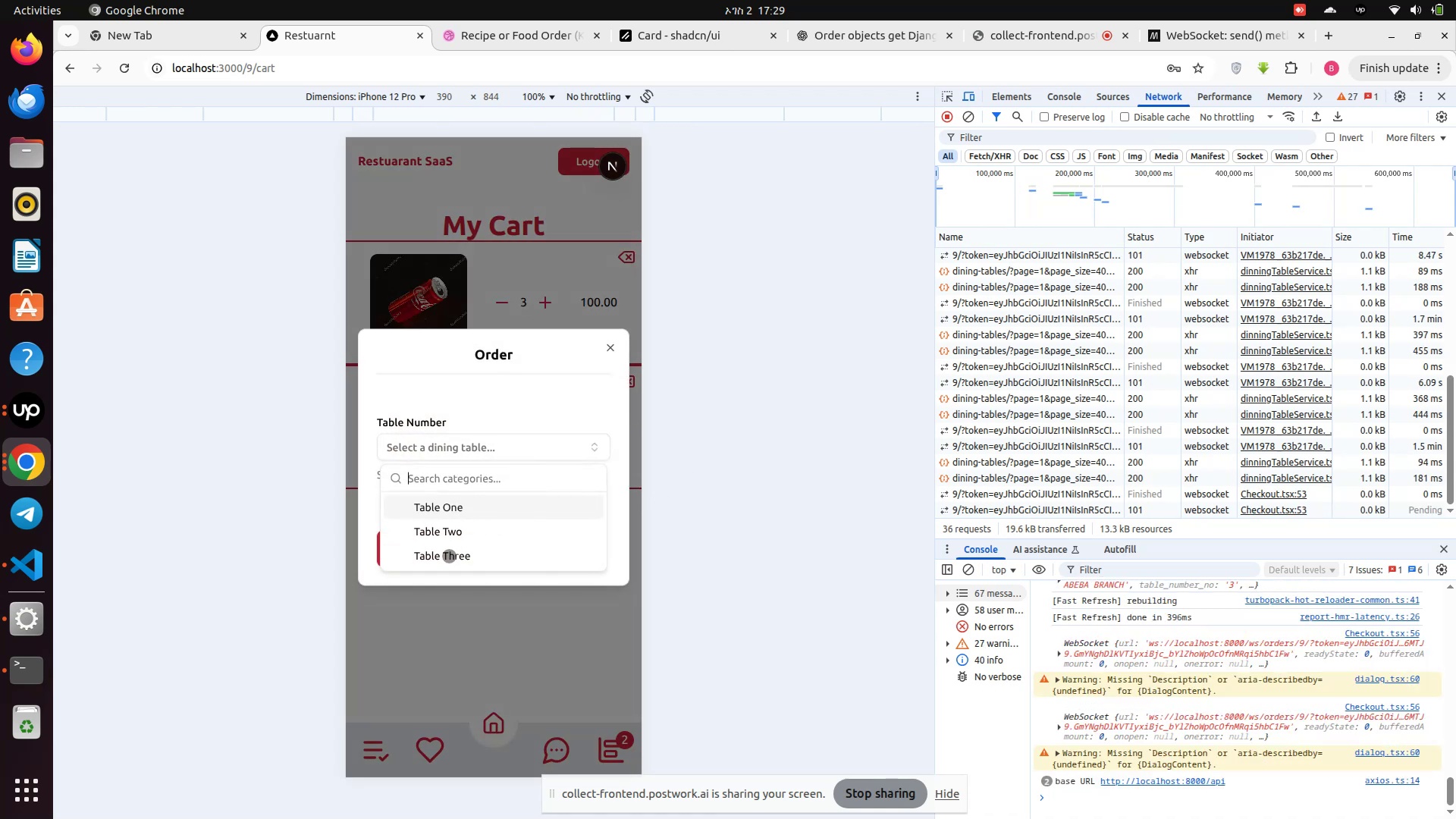 
left_click([449, 560])
 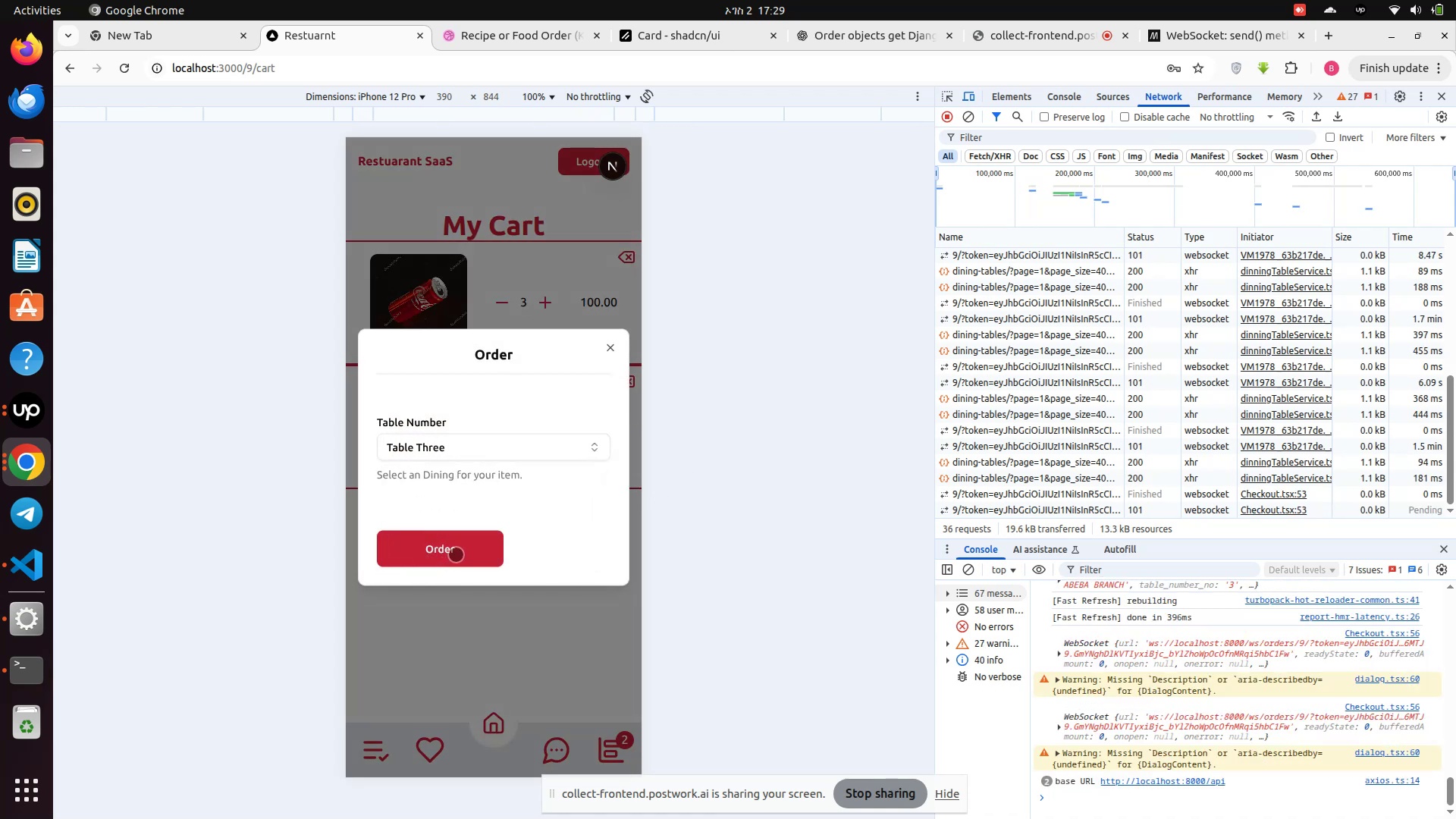 
left_click([456, 554])
 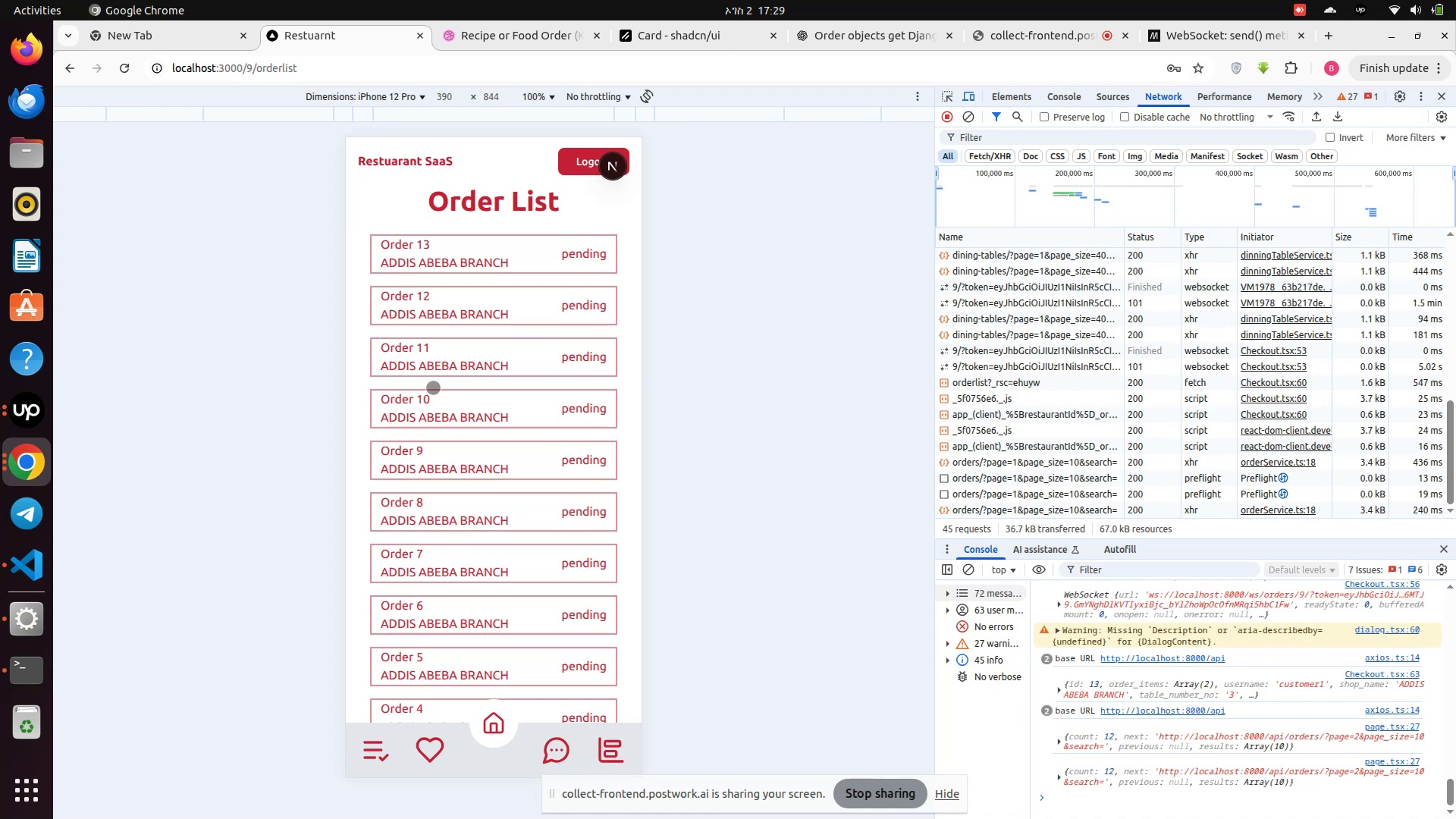 
scroll: coordinate [433, 388], scroll_direction: none, amount: 0.0
 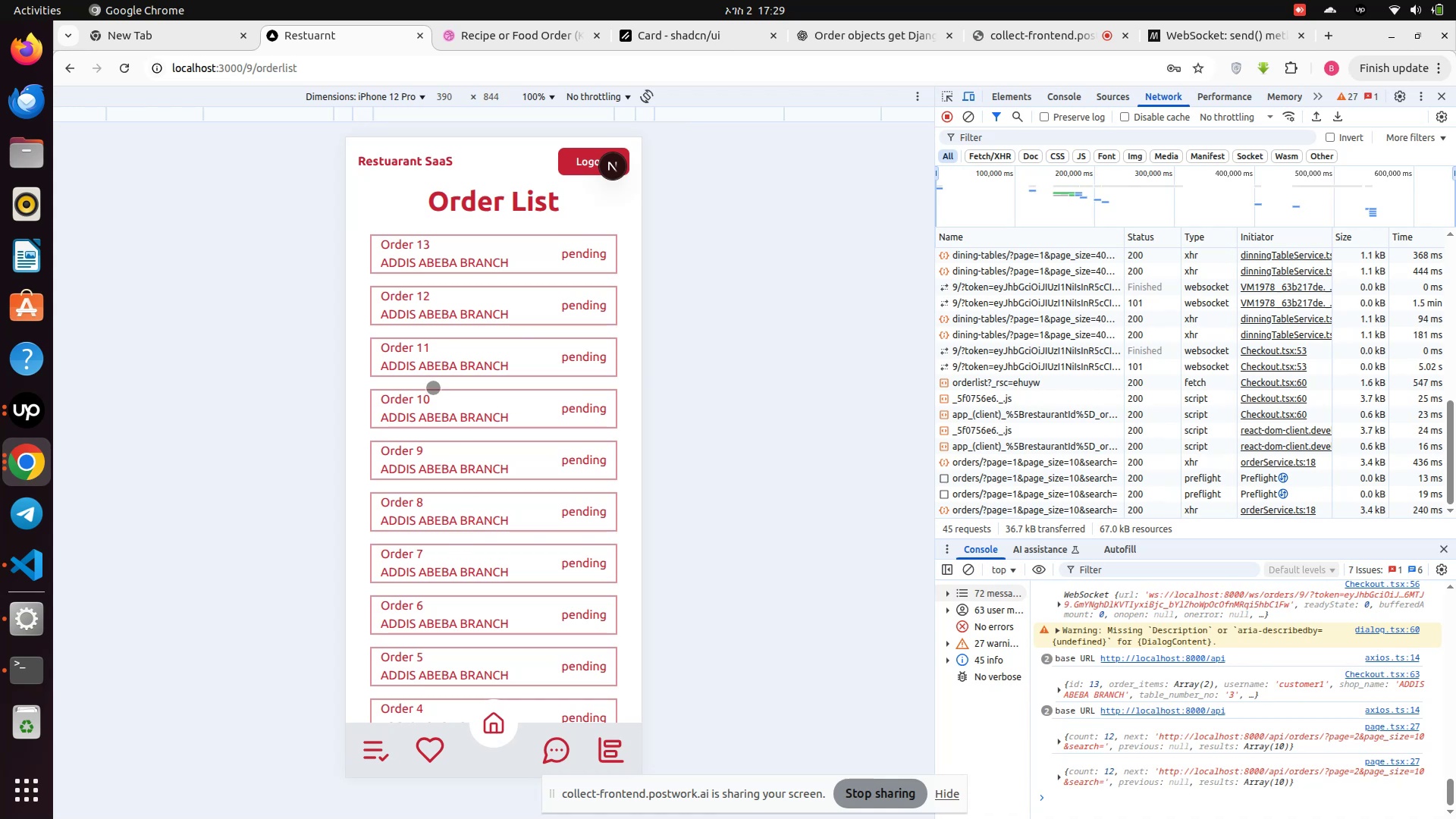 
scroll: coordinate [539, 612], scroll_direction: down, amount: 8.0
 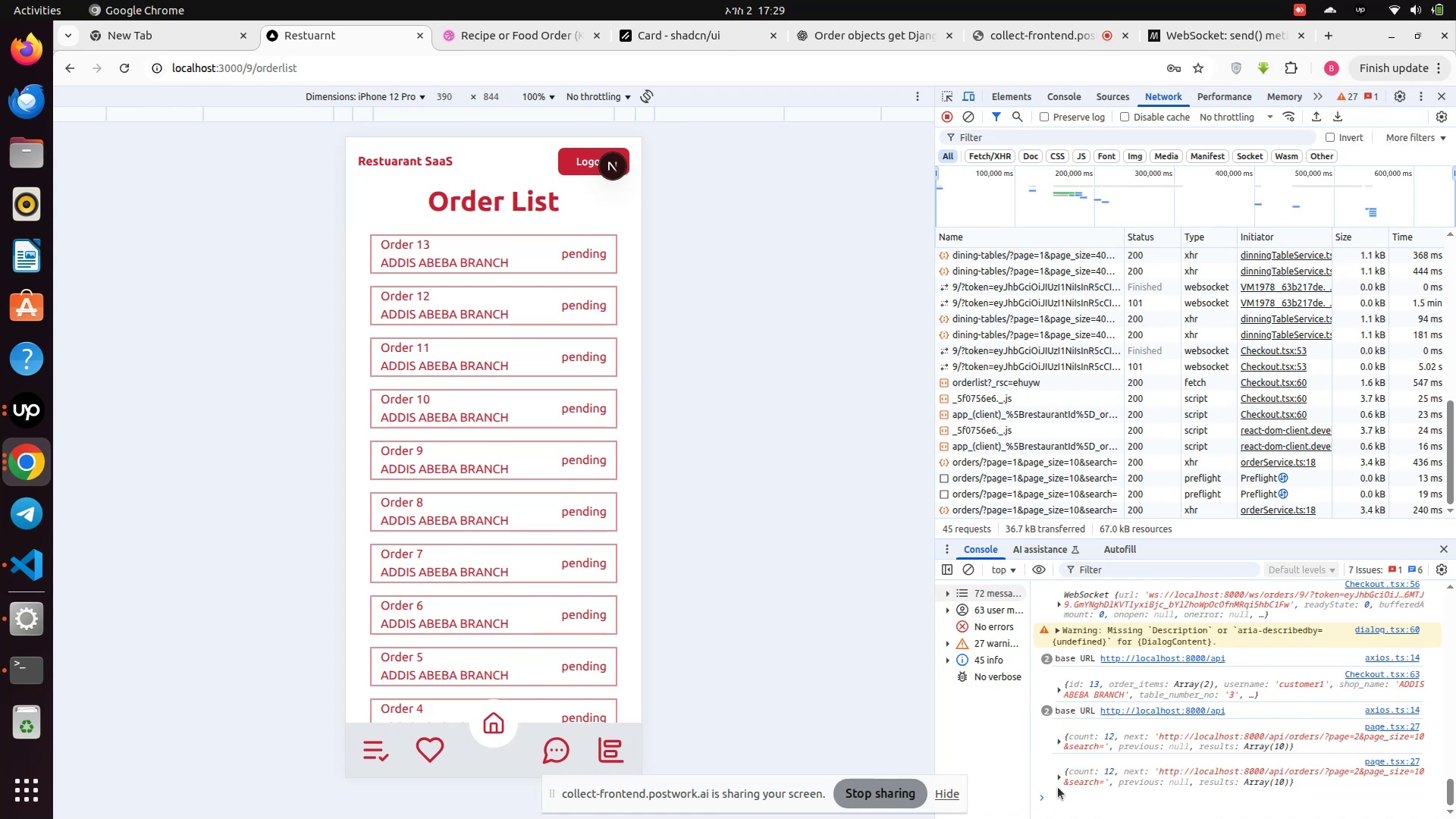 
wait(5.86)
 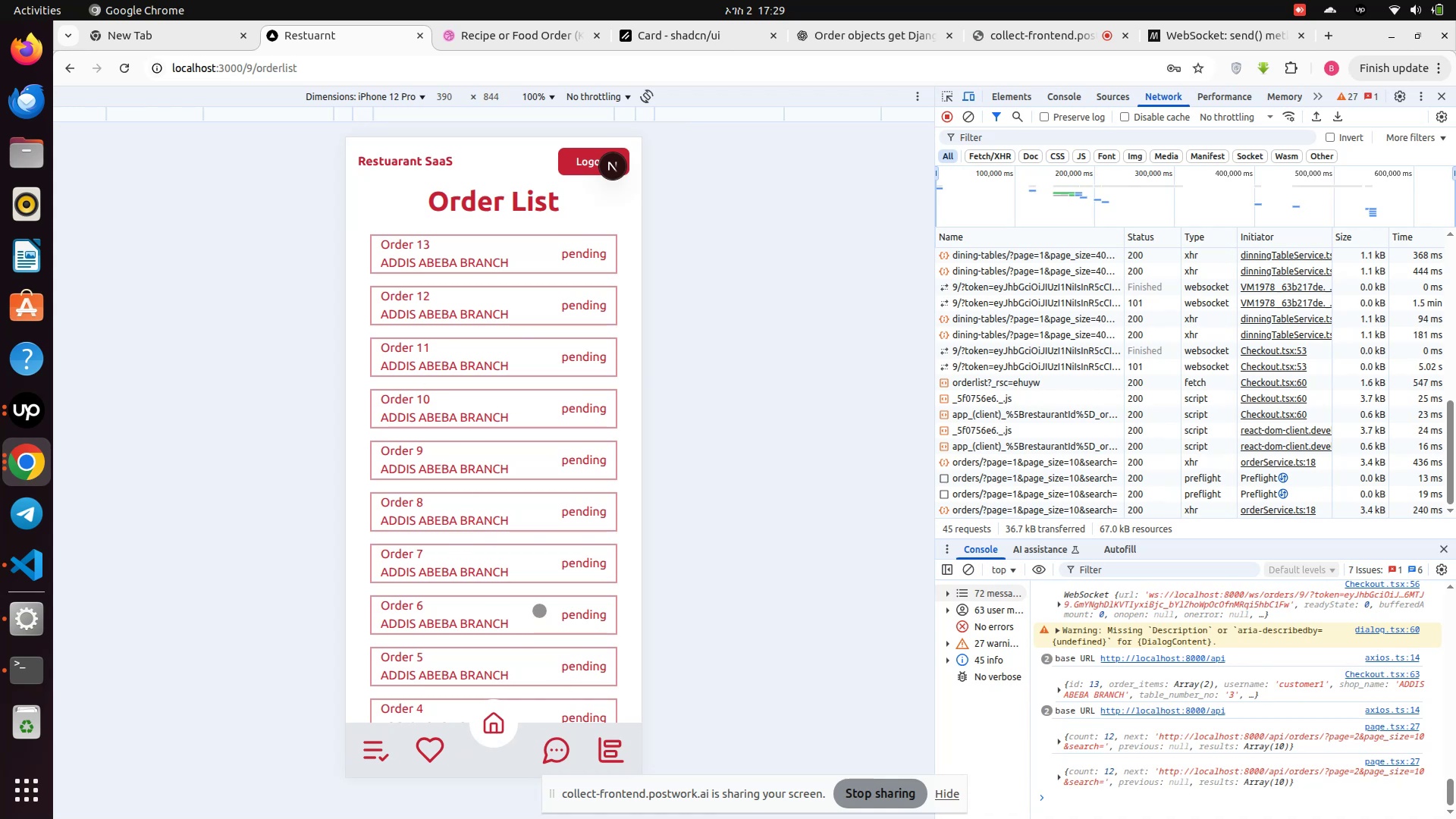 
left_click([1063, 779])
 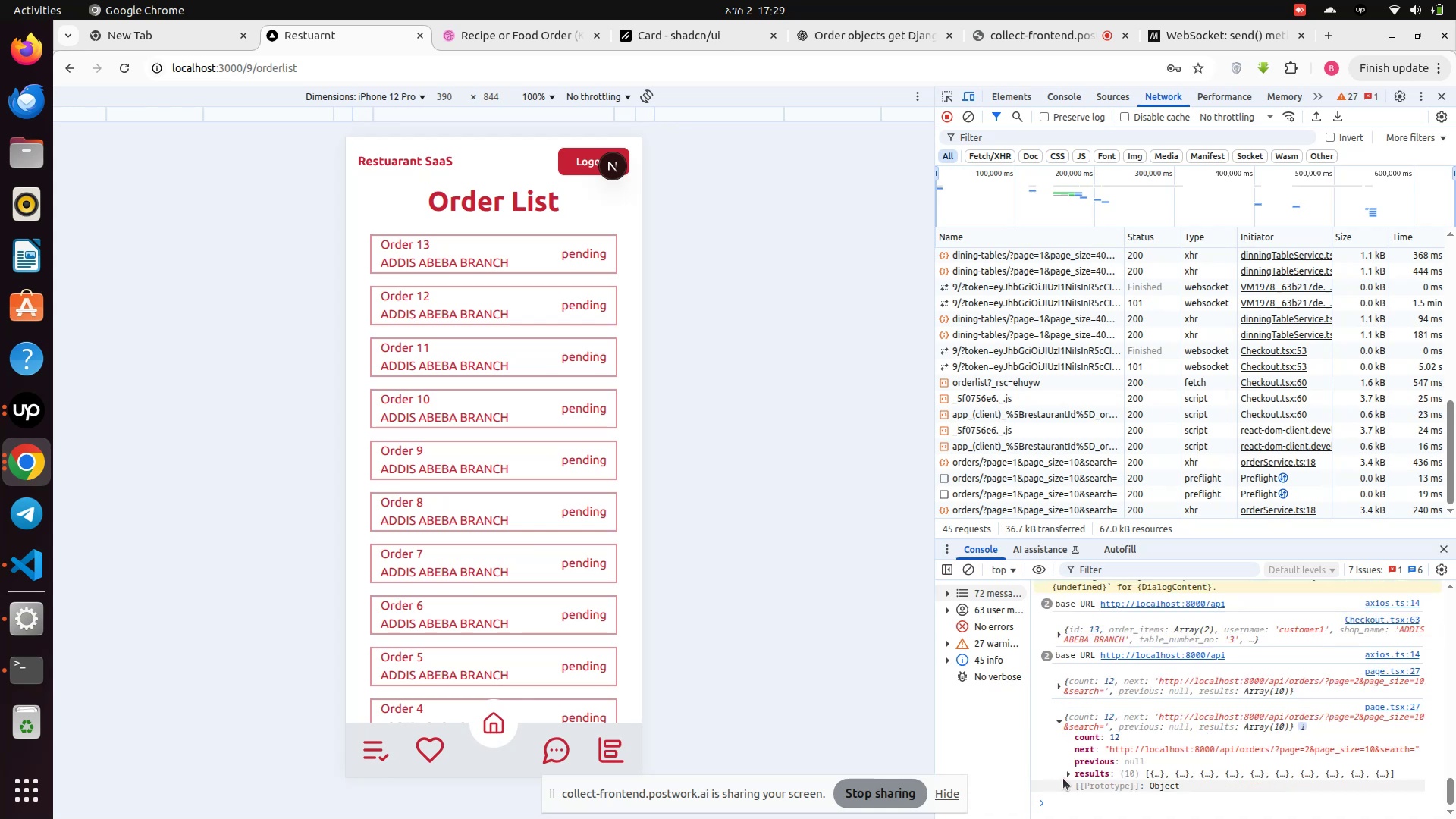 
scroll: coordinate [1063, 774], scroll_direction: down, amount: 2.0
 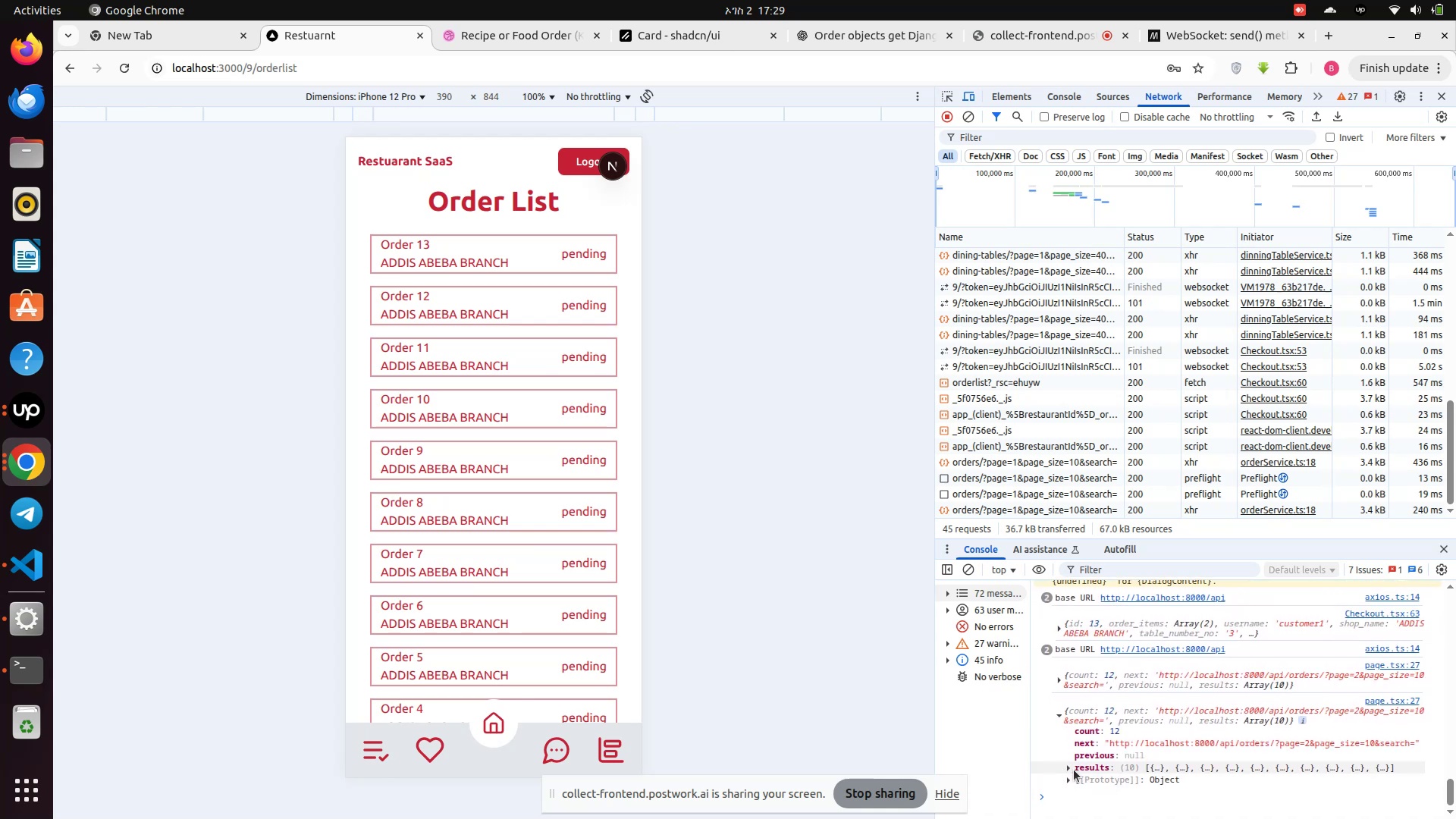 
left_click([1073, 769])
 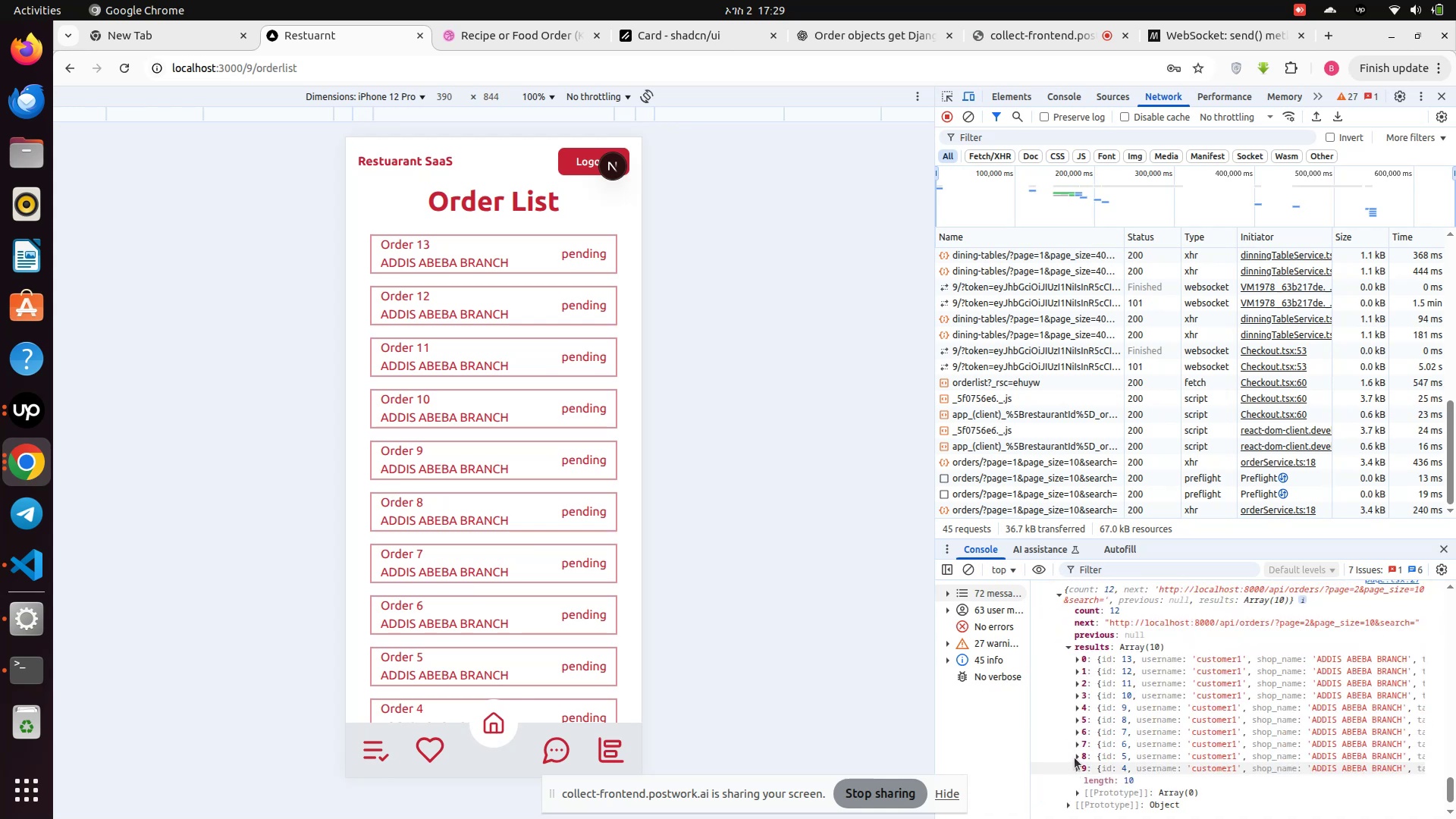 
scroll: coordinate [1083, 745], scroll_direction: down, amount: 3.0
 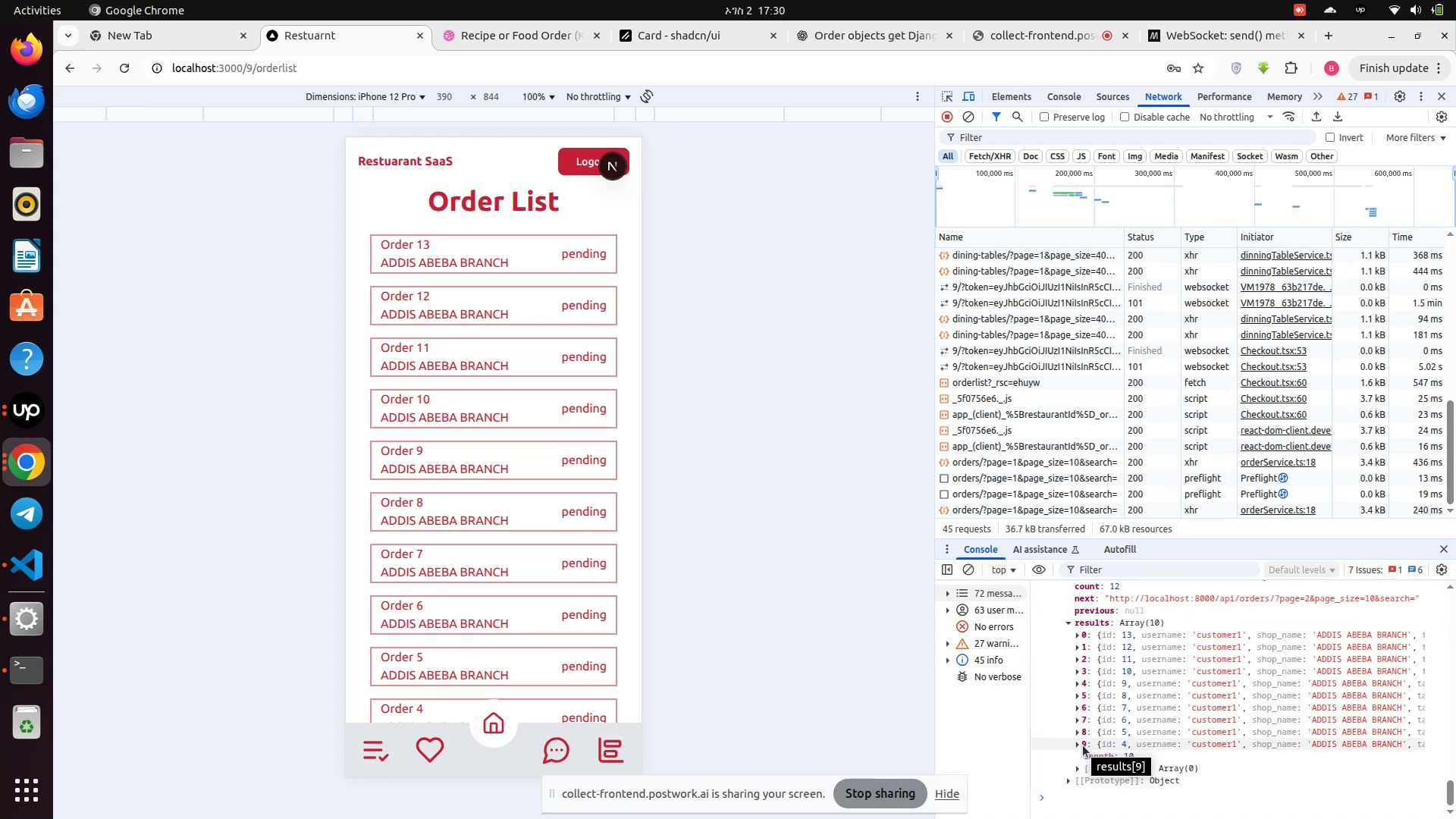 
wait(6.04)
 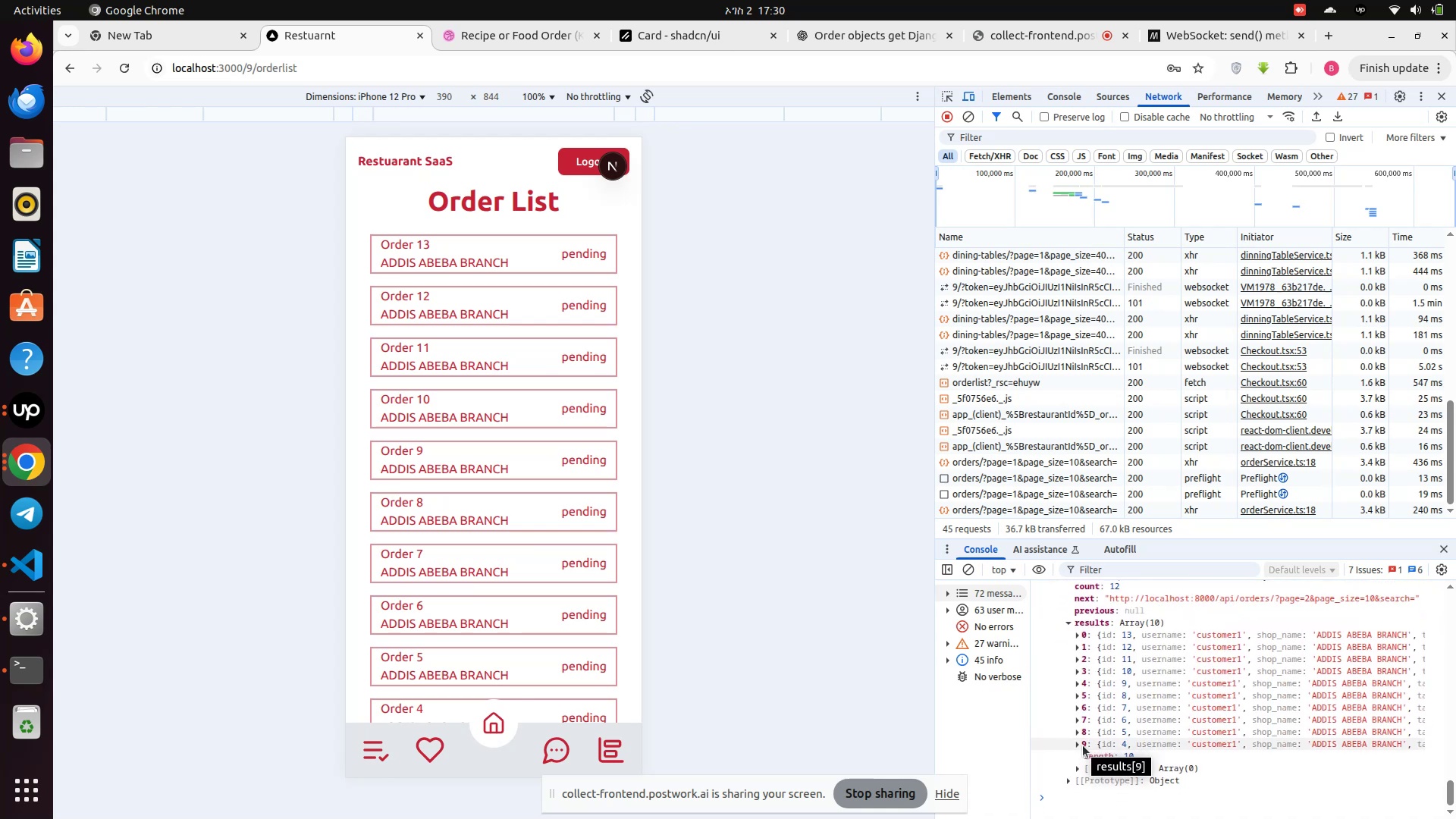 
scroll: coordinate [1093, 650], scroll_direction: up, amount: 5.0
 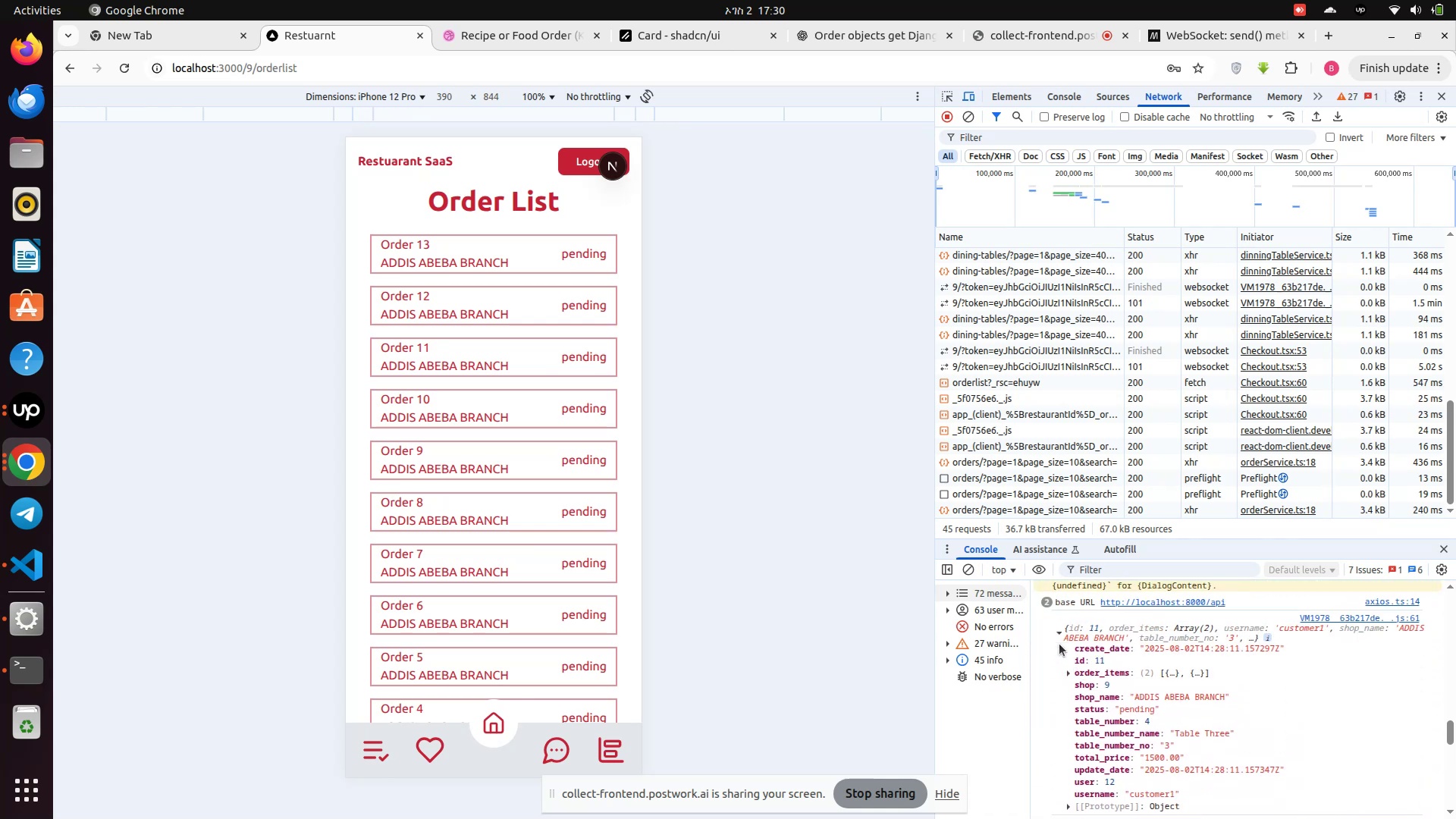 
left_click([1059, 638])
 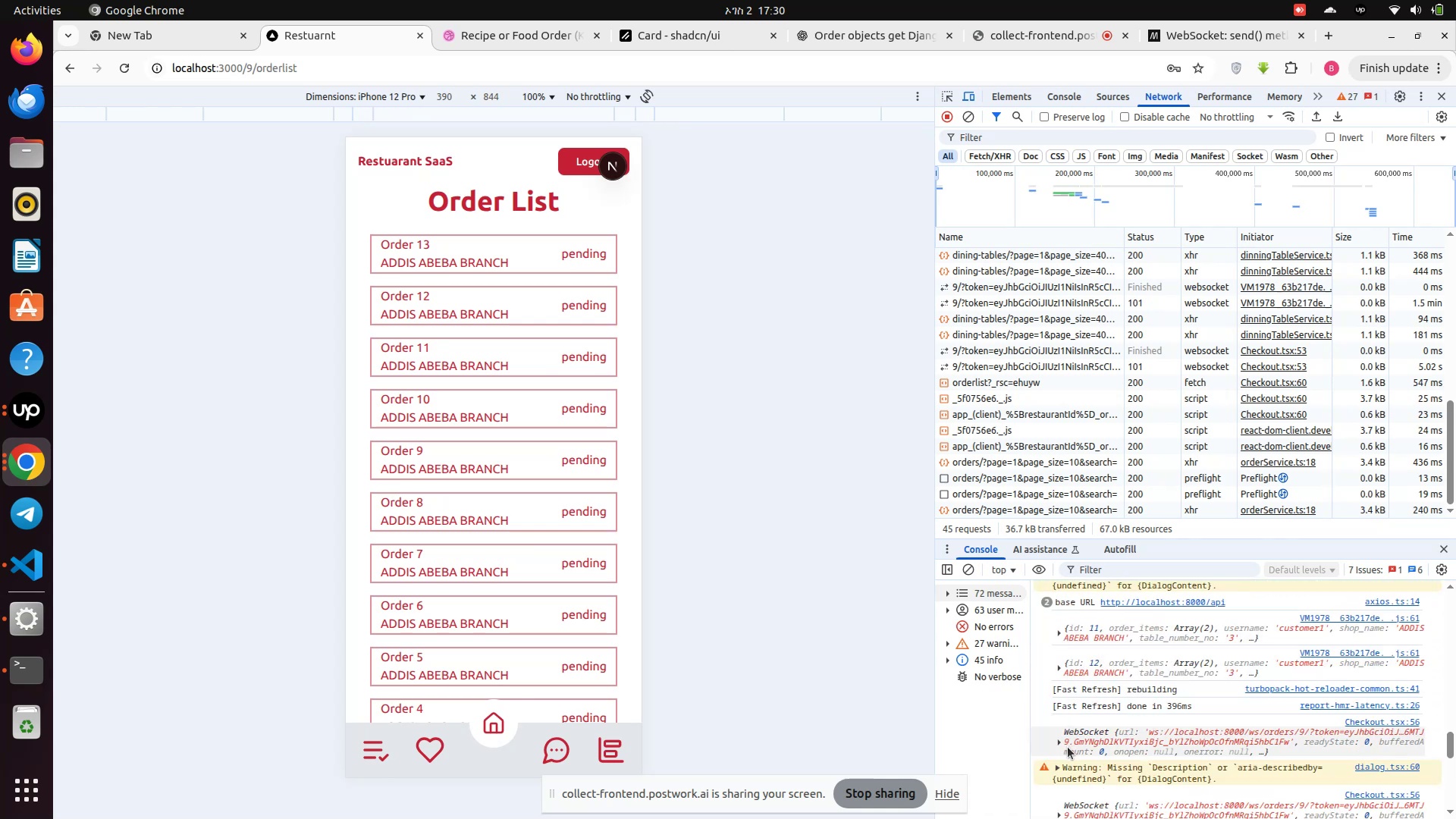 
scroll: coordinate [565, 497], scroll_direction: down, amount: 12.0
 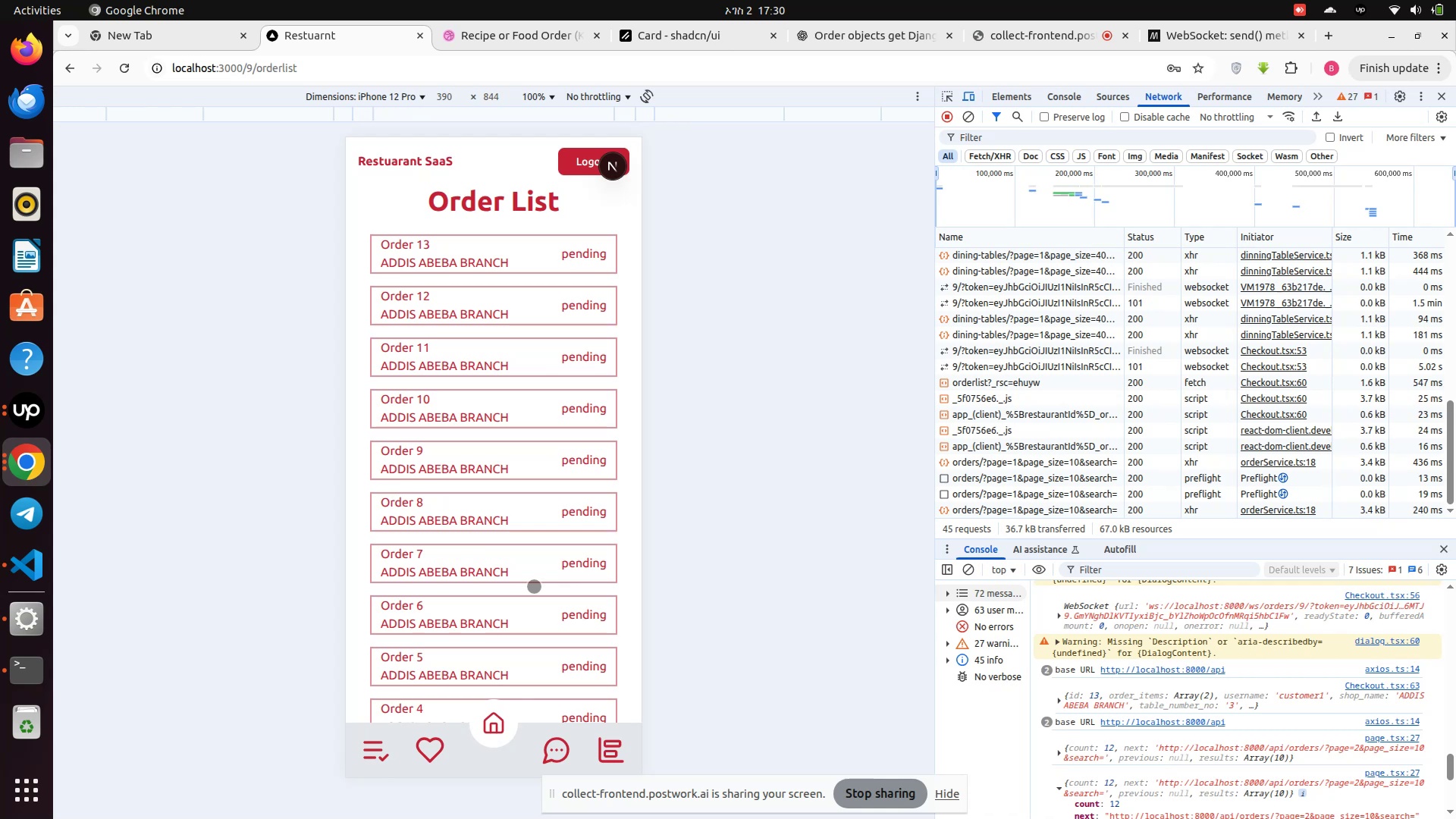 
wait(11.46)
 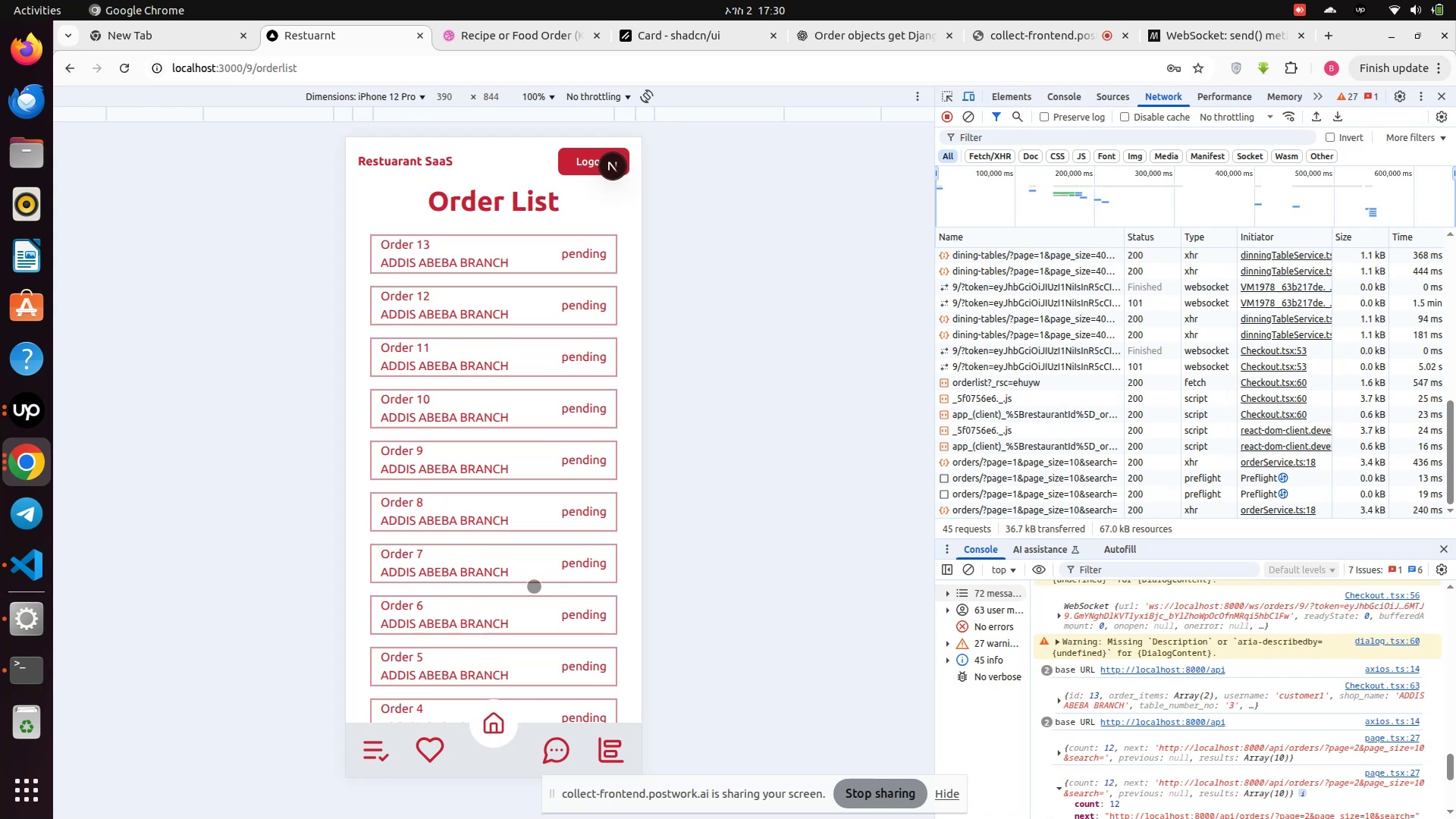 
left_click([1031, 31])
 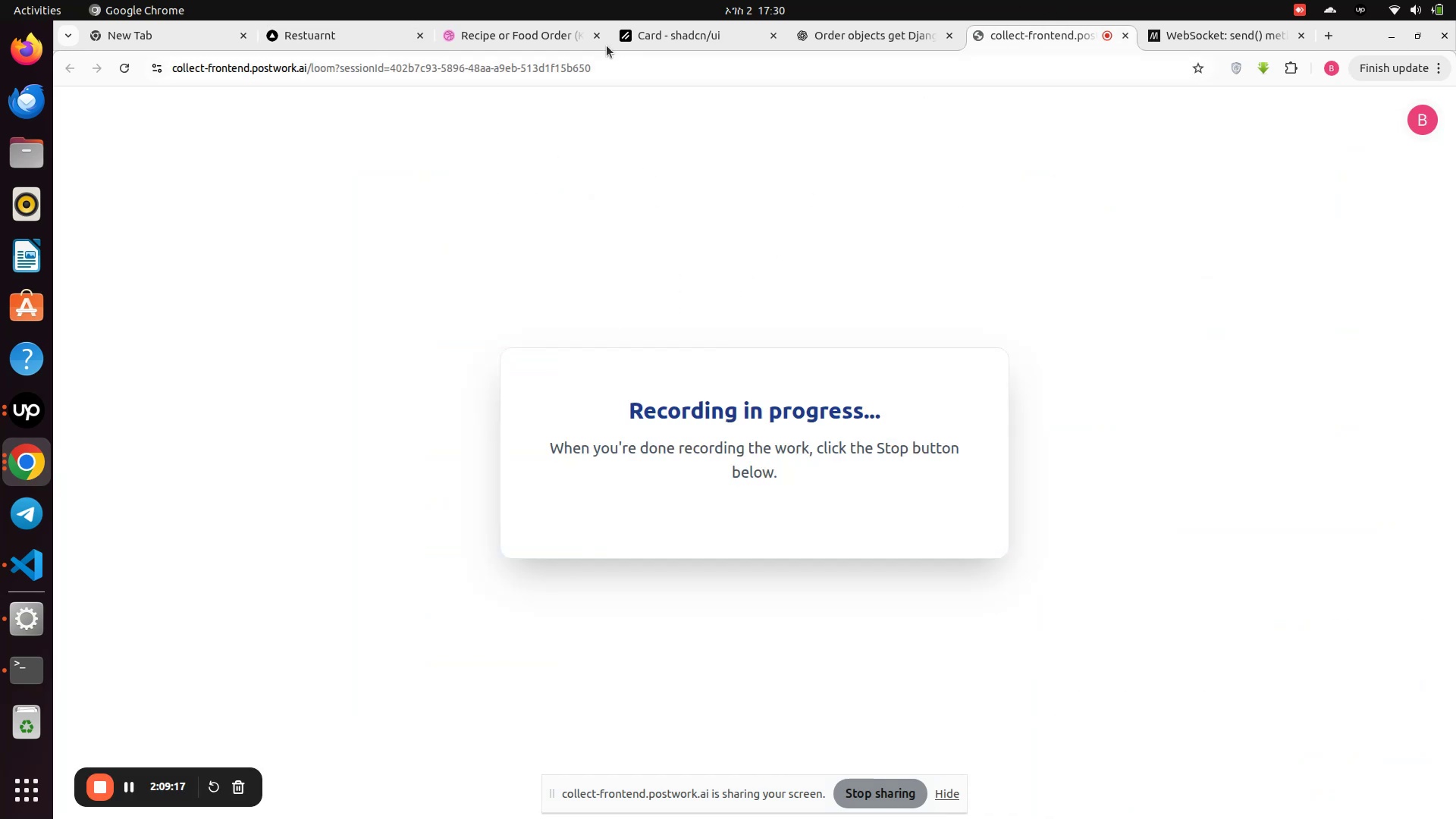 
left_click([500, 36])
 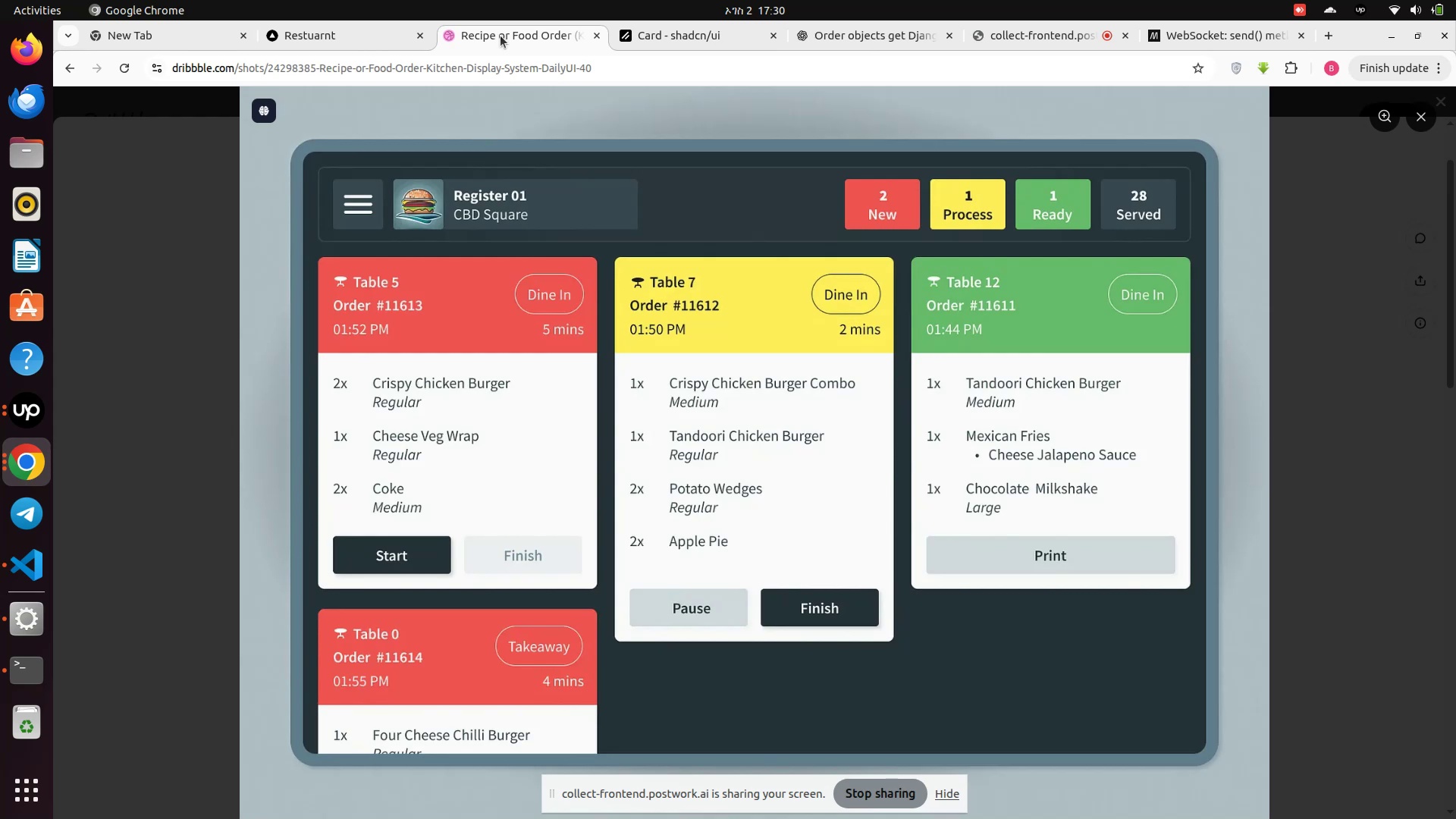 
wait(8.45)
 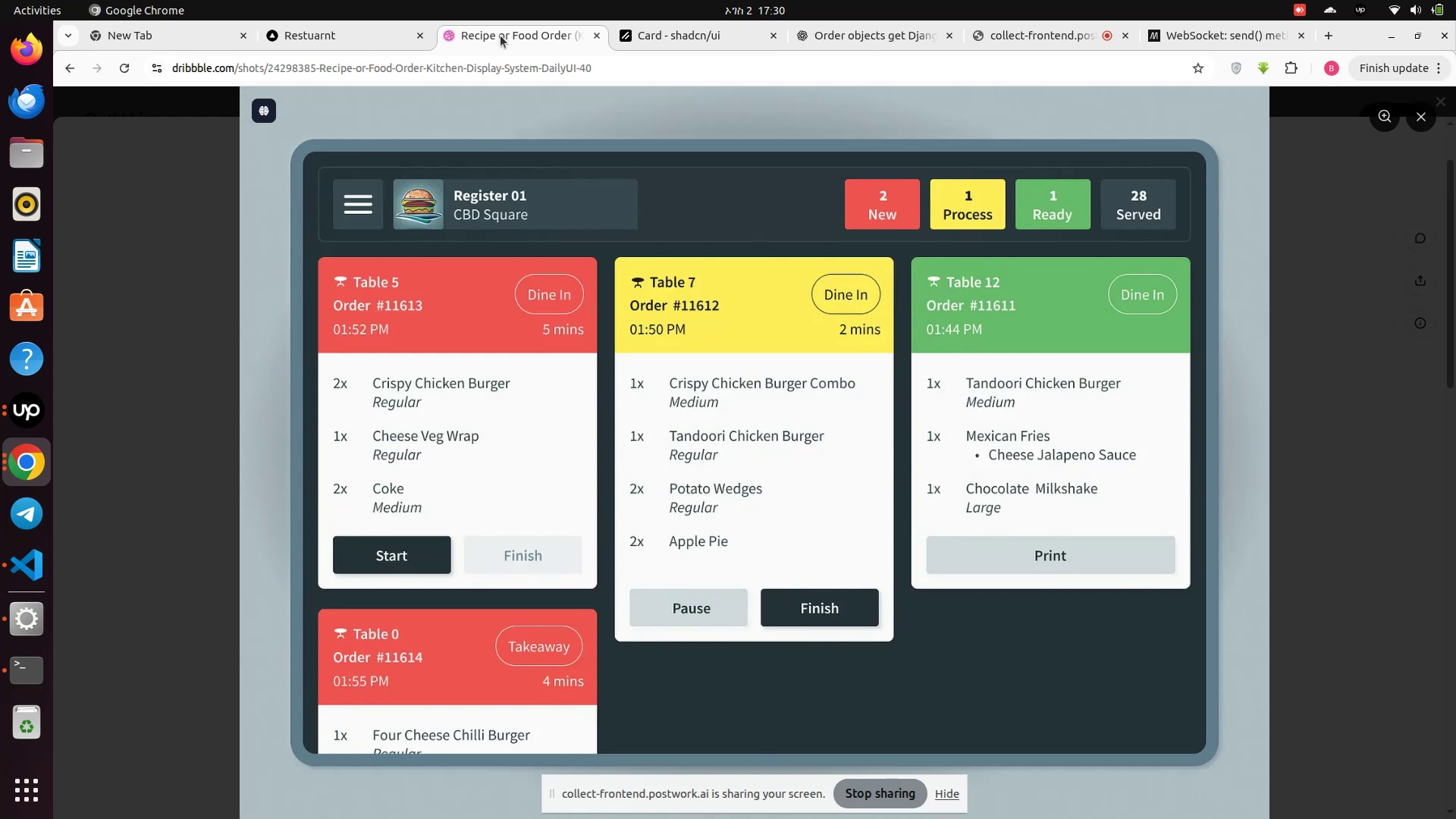 
left_click([21, 574])
 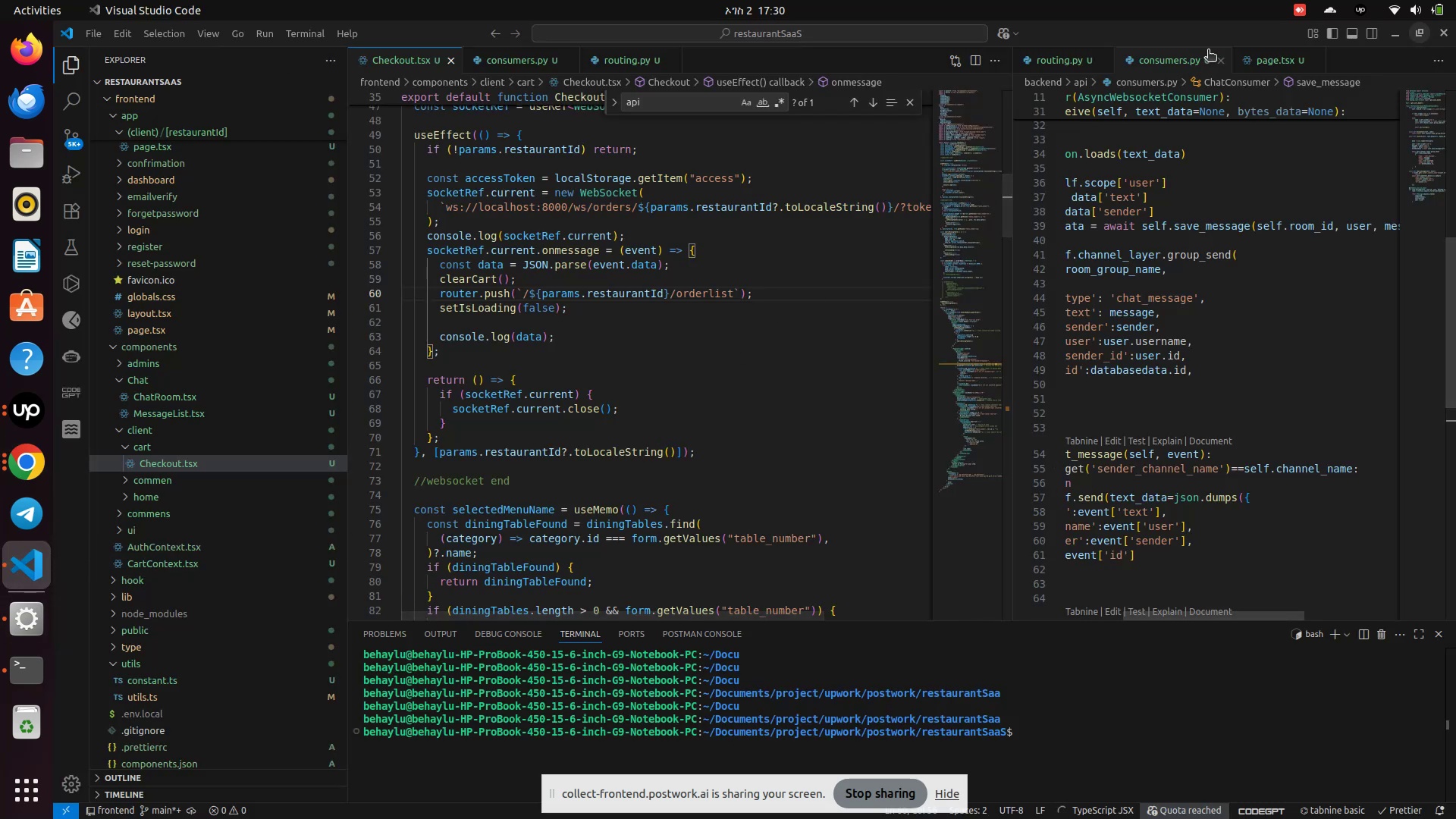 
left_click([1223, 62])
 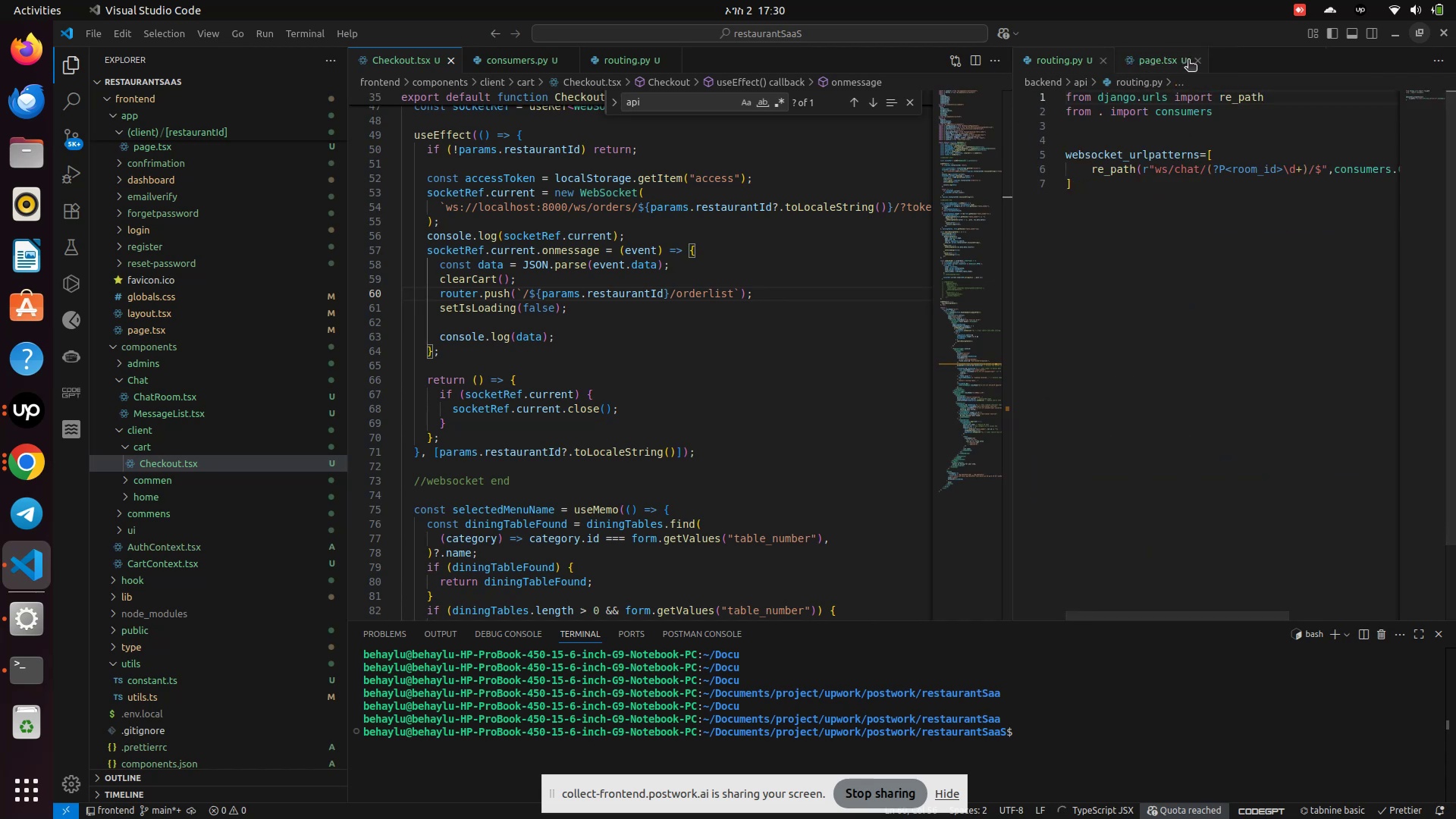 
left_click([1194, 61])
 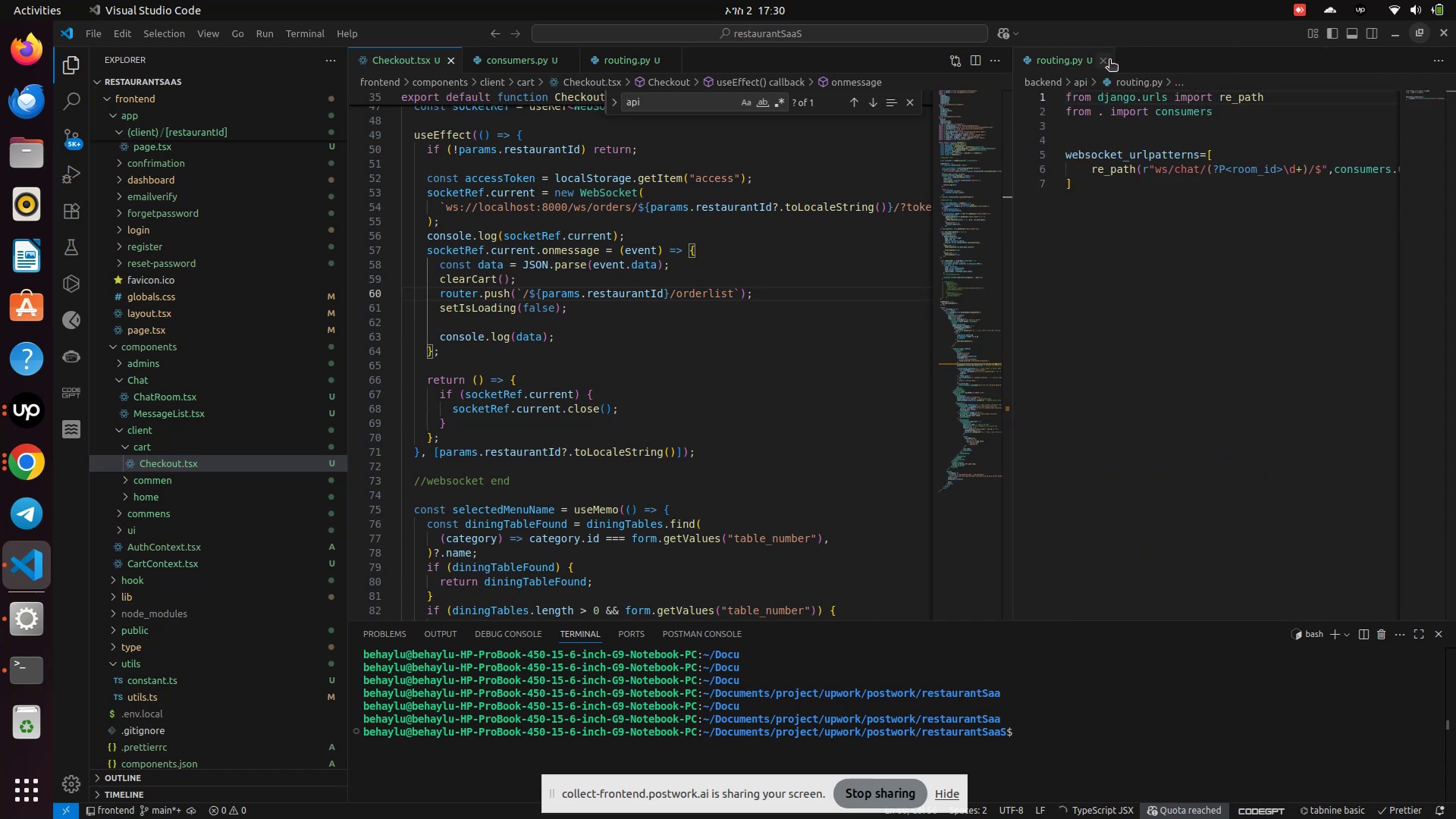 
left_click([1109, 61])
 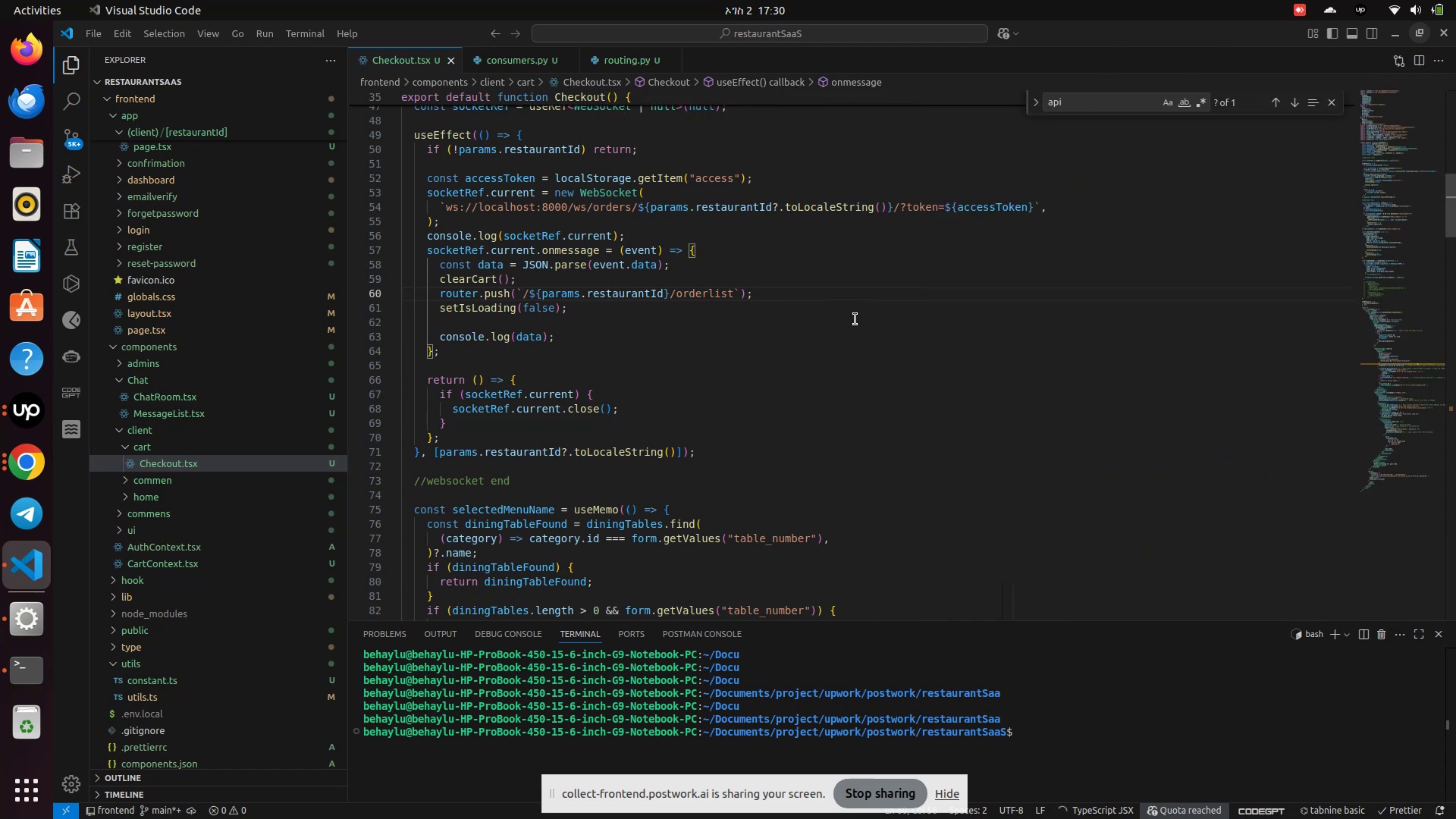 
scroll: coordinate [626, 303], scroll_direction: up, amount: 1.0
 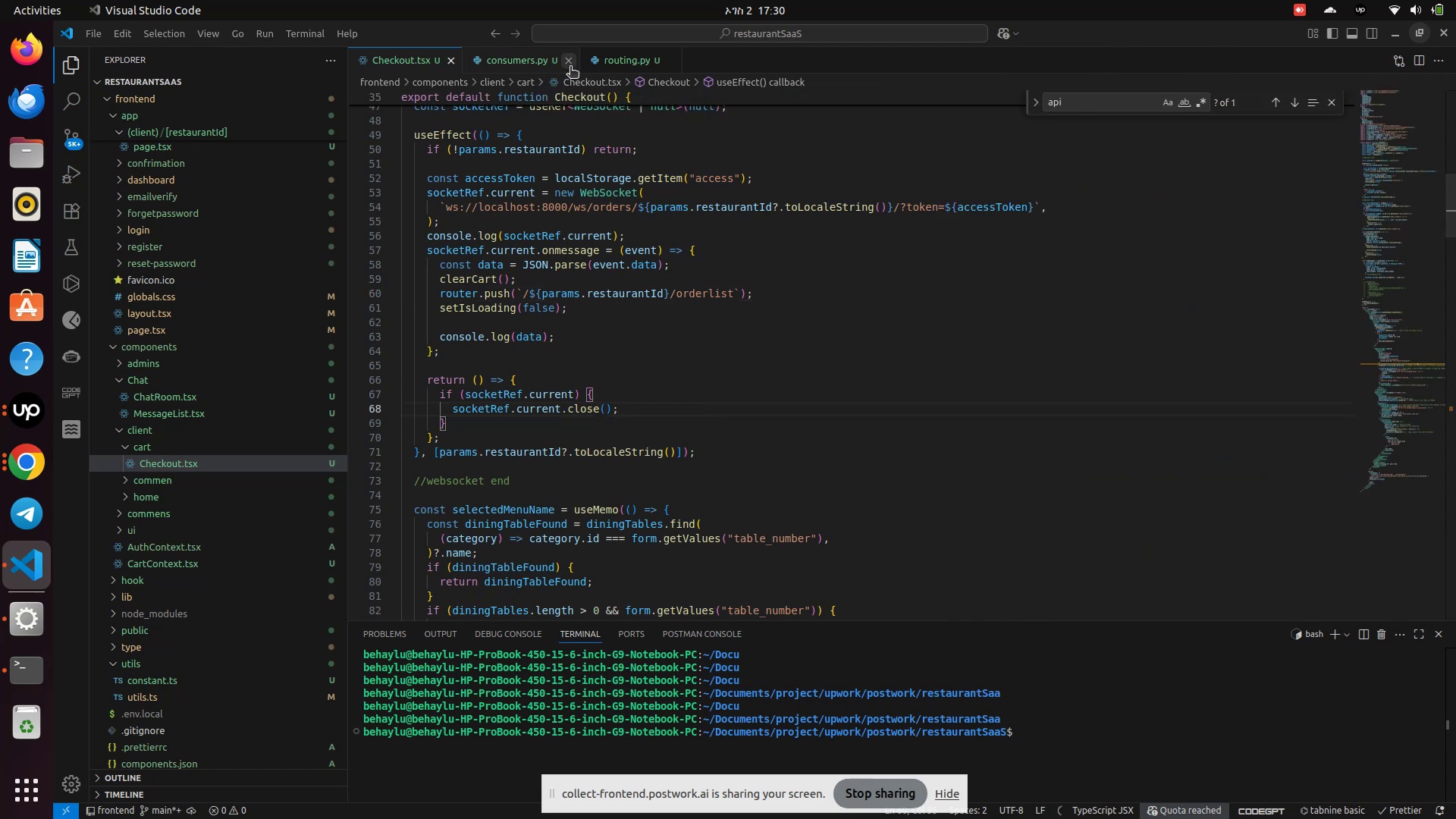 
left_click([573, 63])
 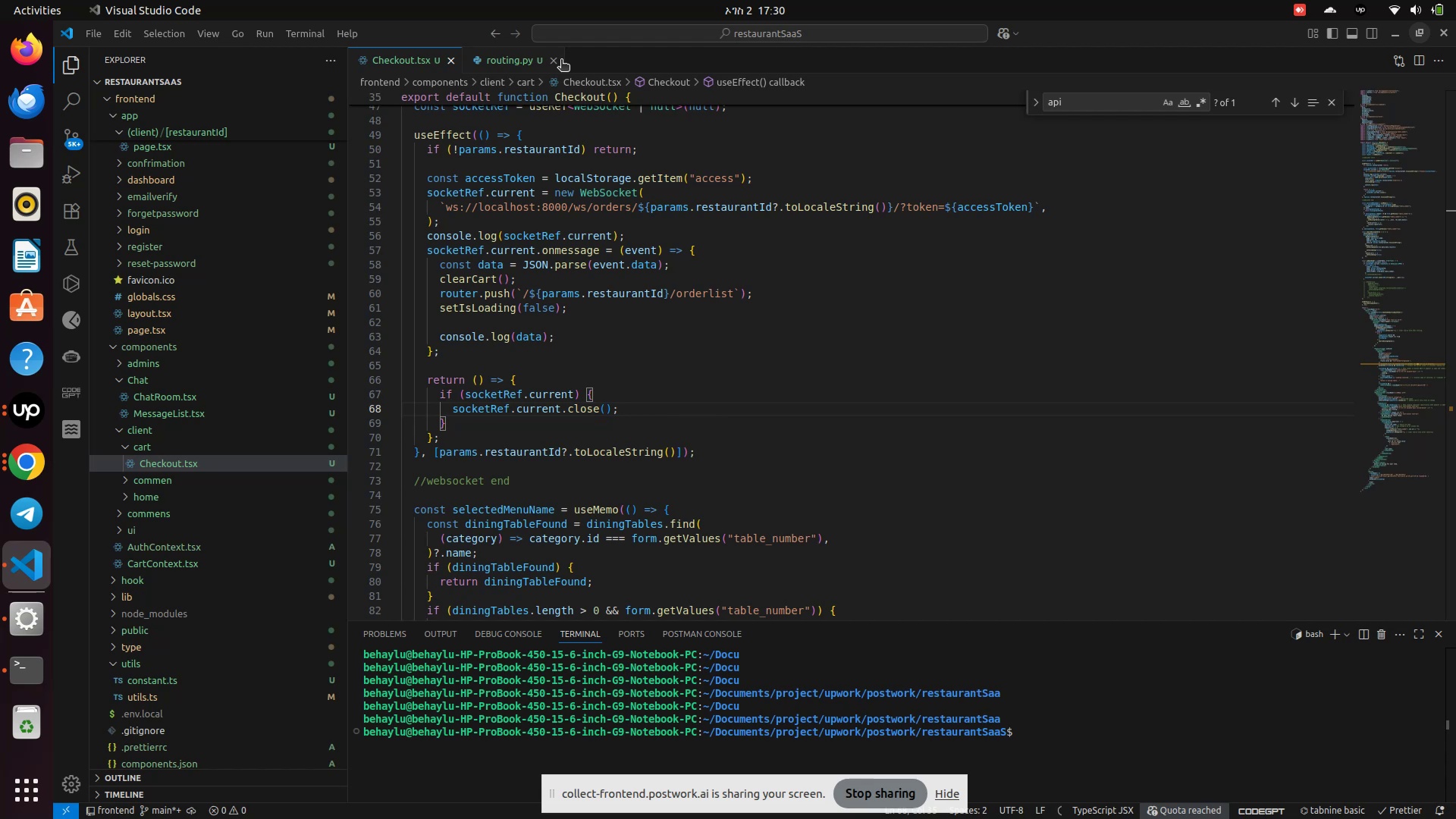 
left_click([555, 61])
 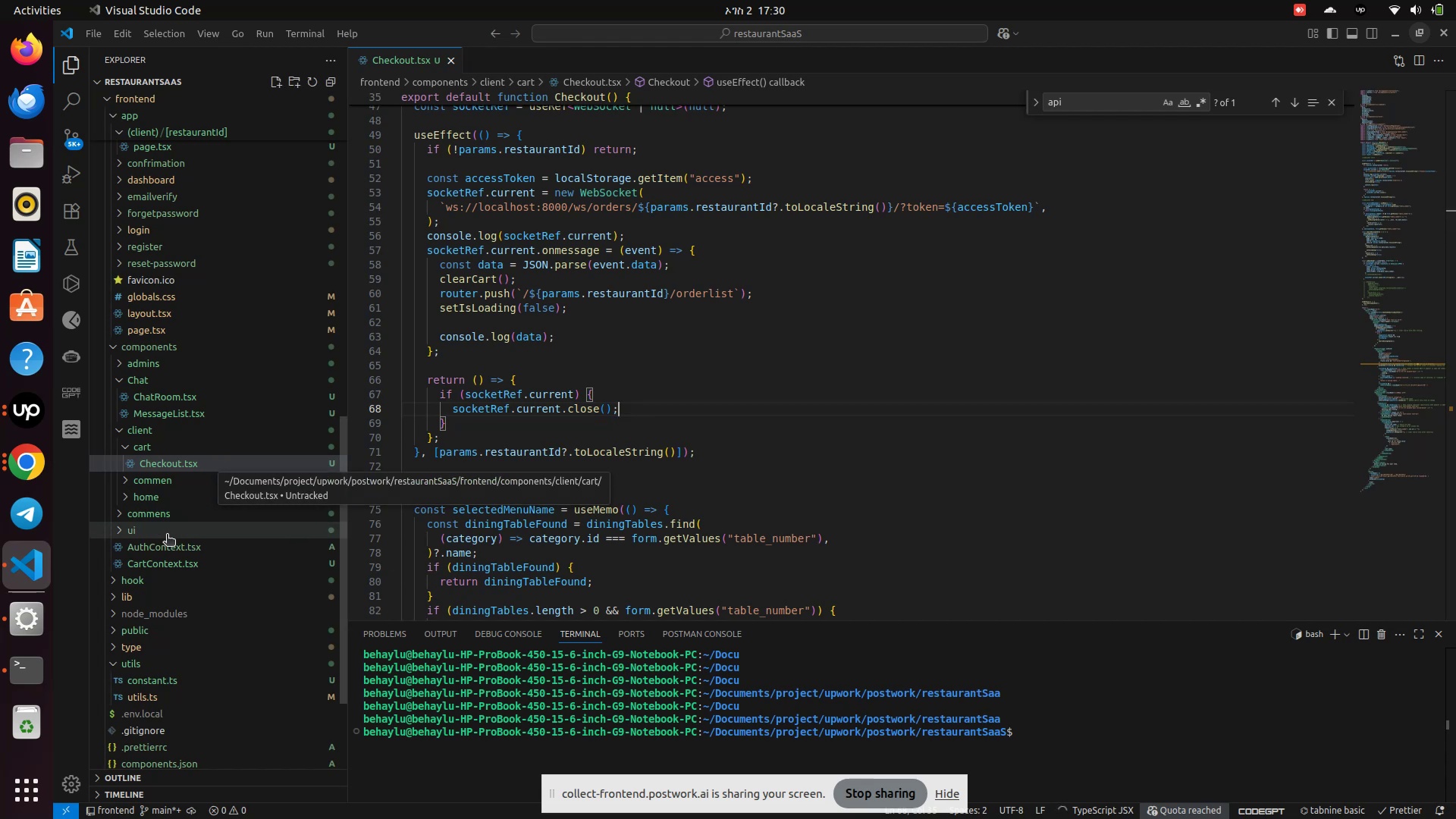 
scroll: coordinate [167, 564], scroll_direction: down, amount: 2.0
 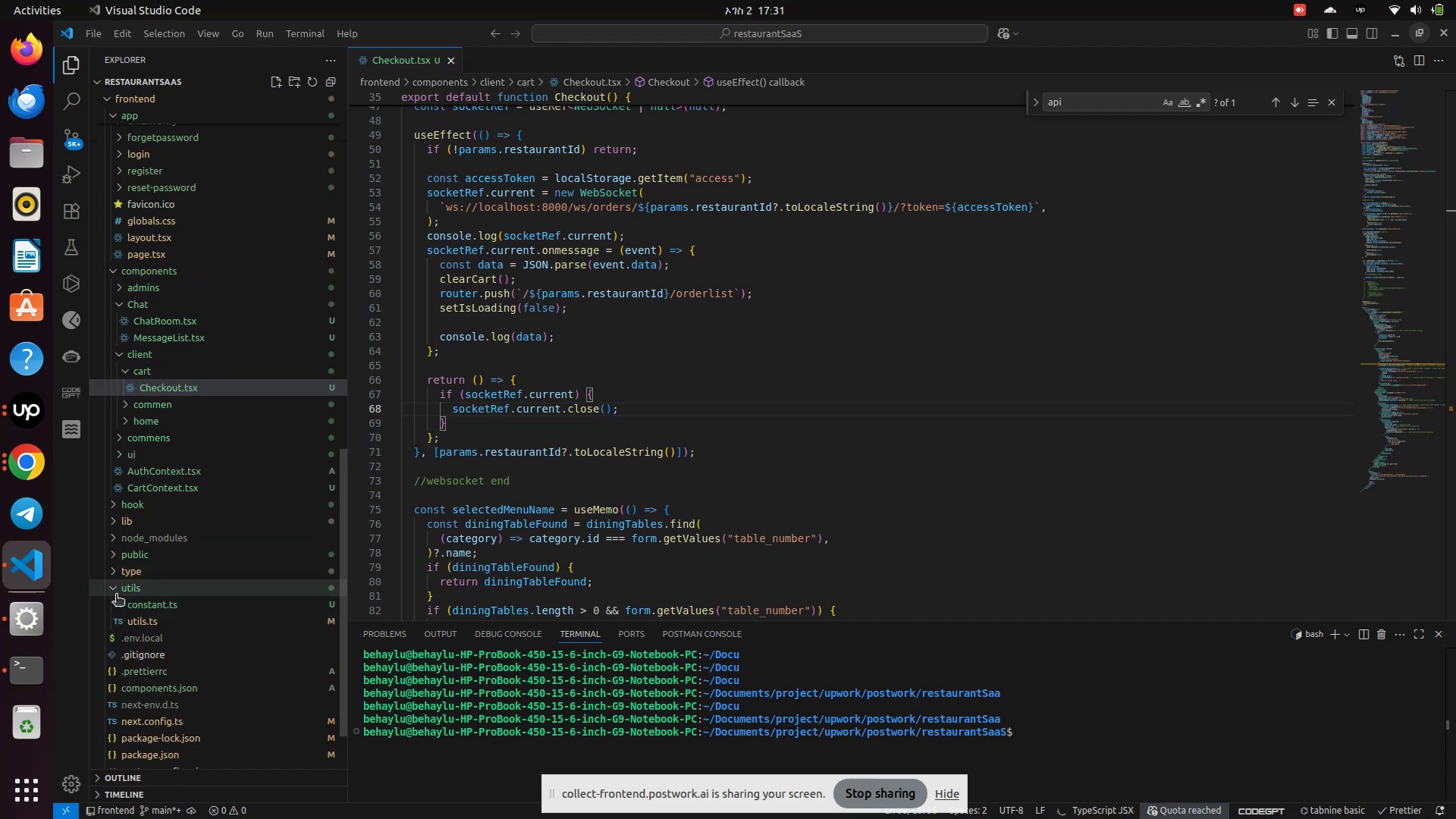 
left_click([116, 595])
 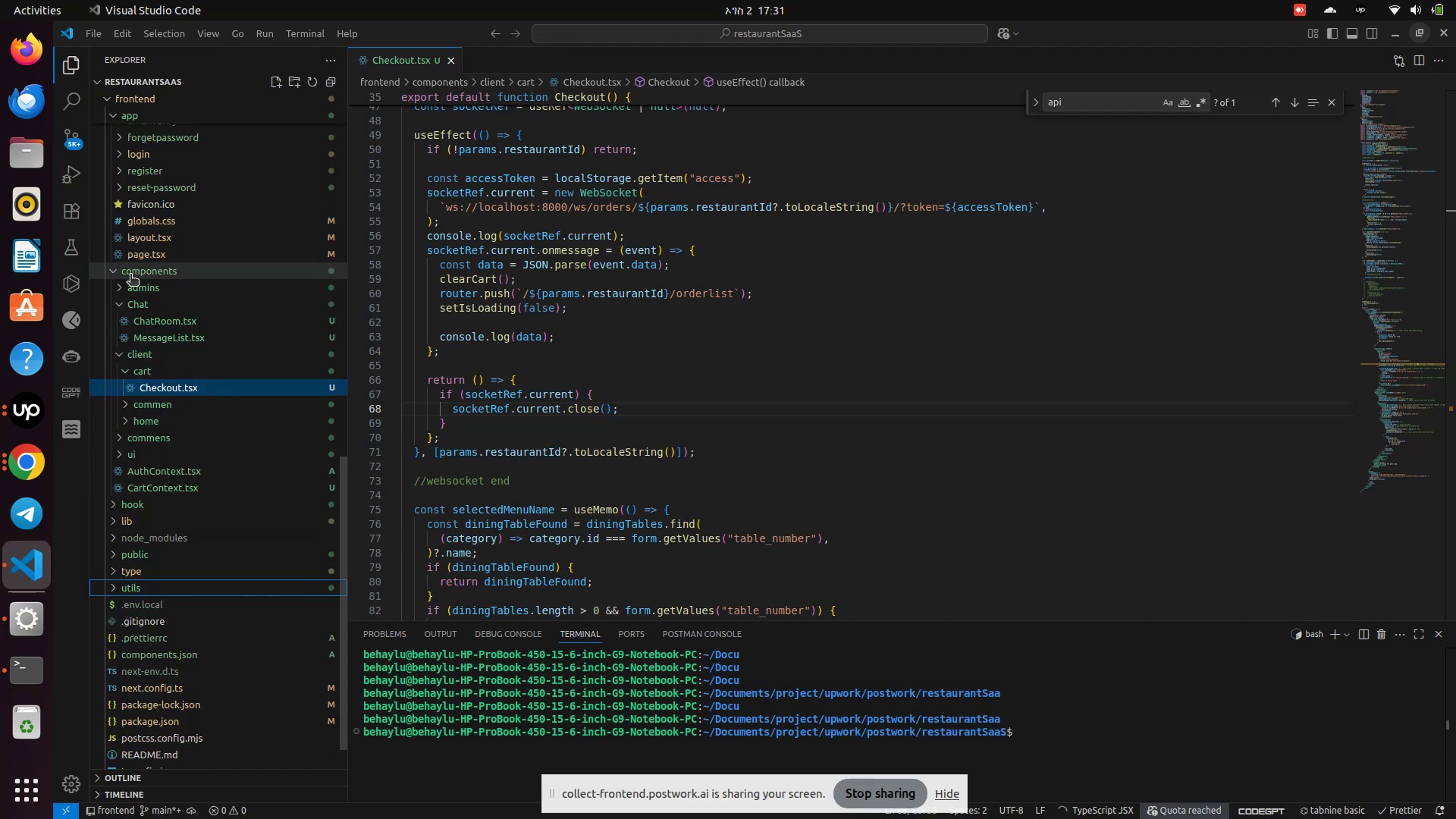 
left_click([123, 350])
 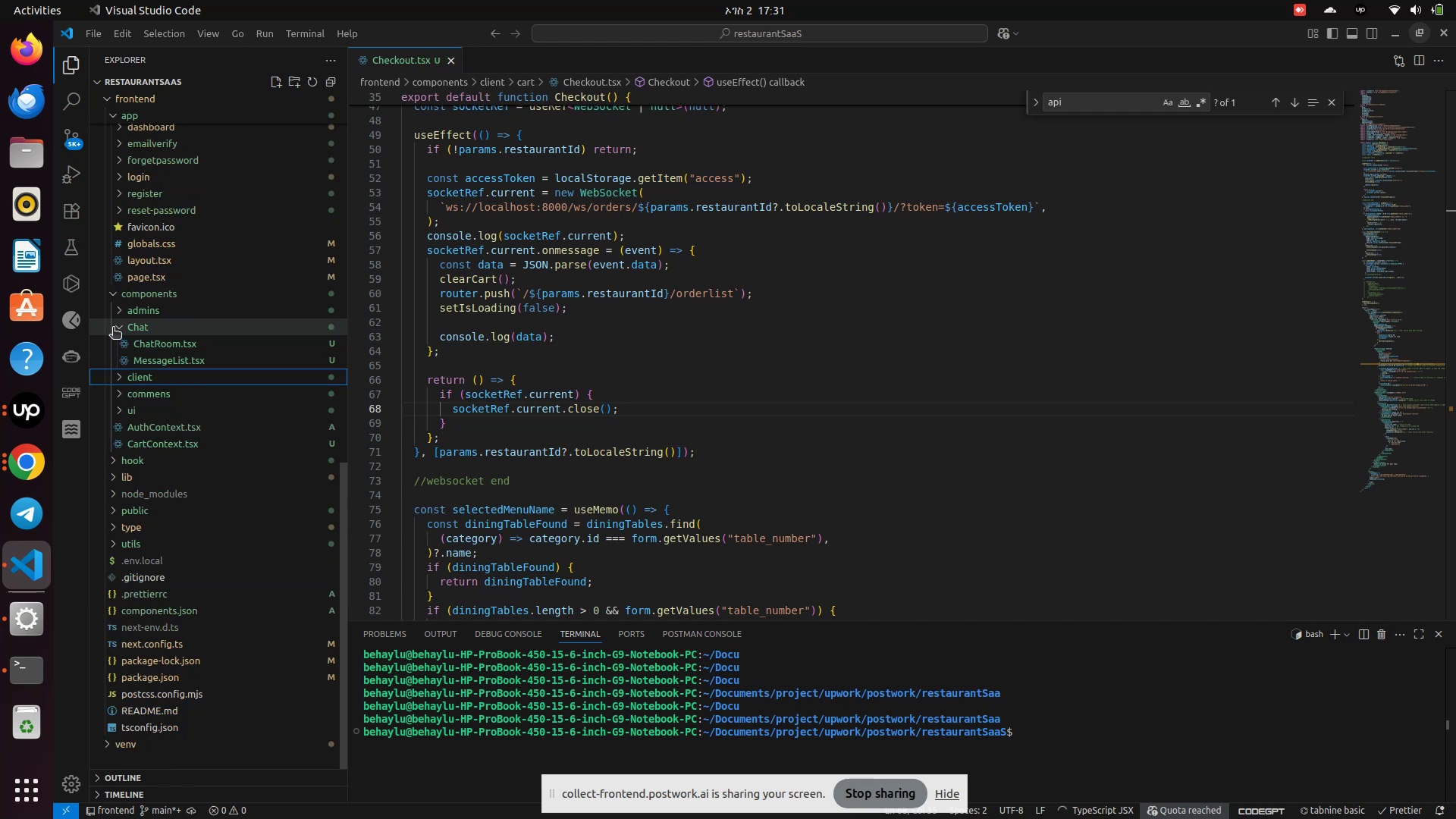 
left_click([113, 328])
 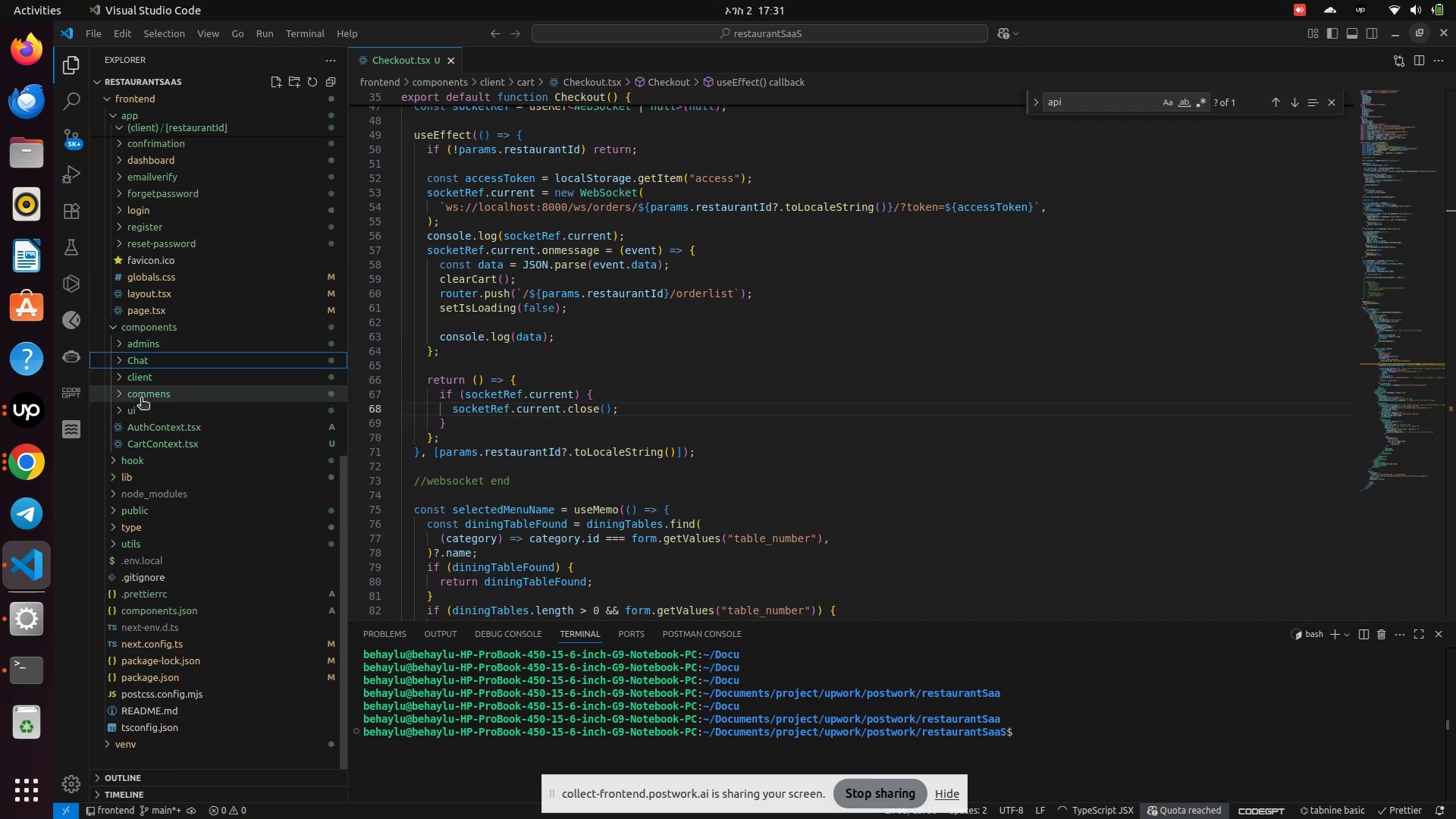 
wait(7.66)
 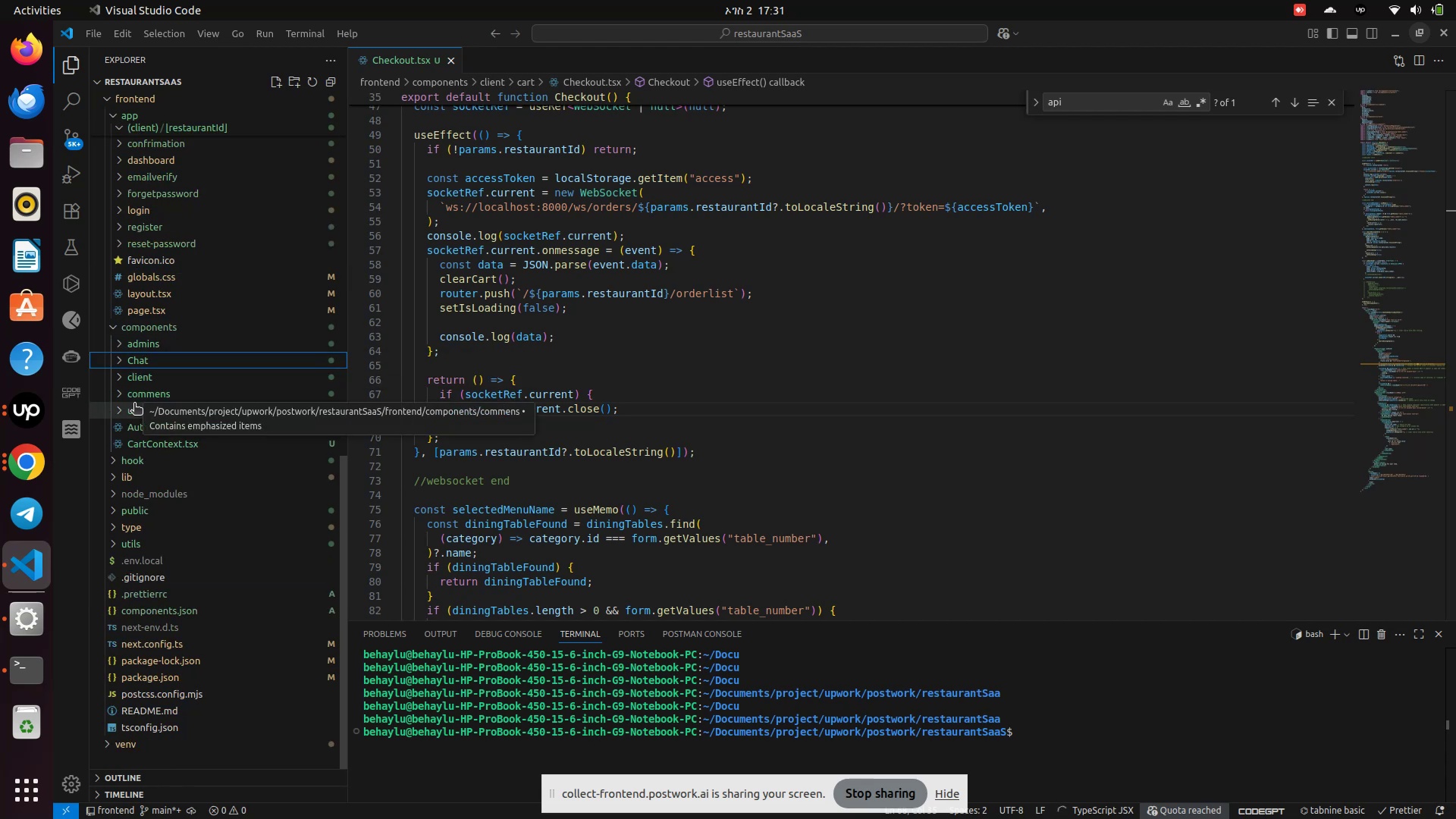 
left_click([142, 350])
 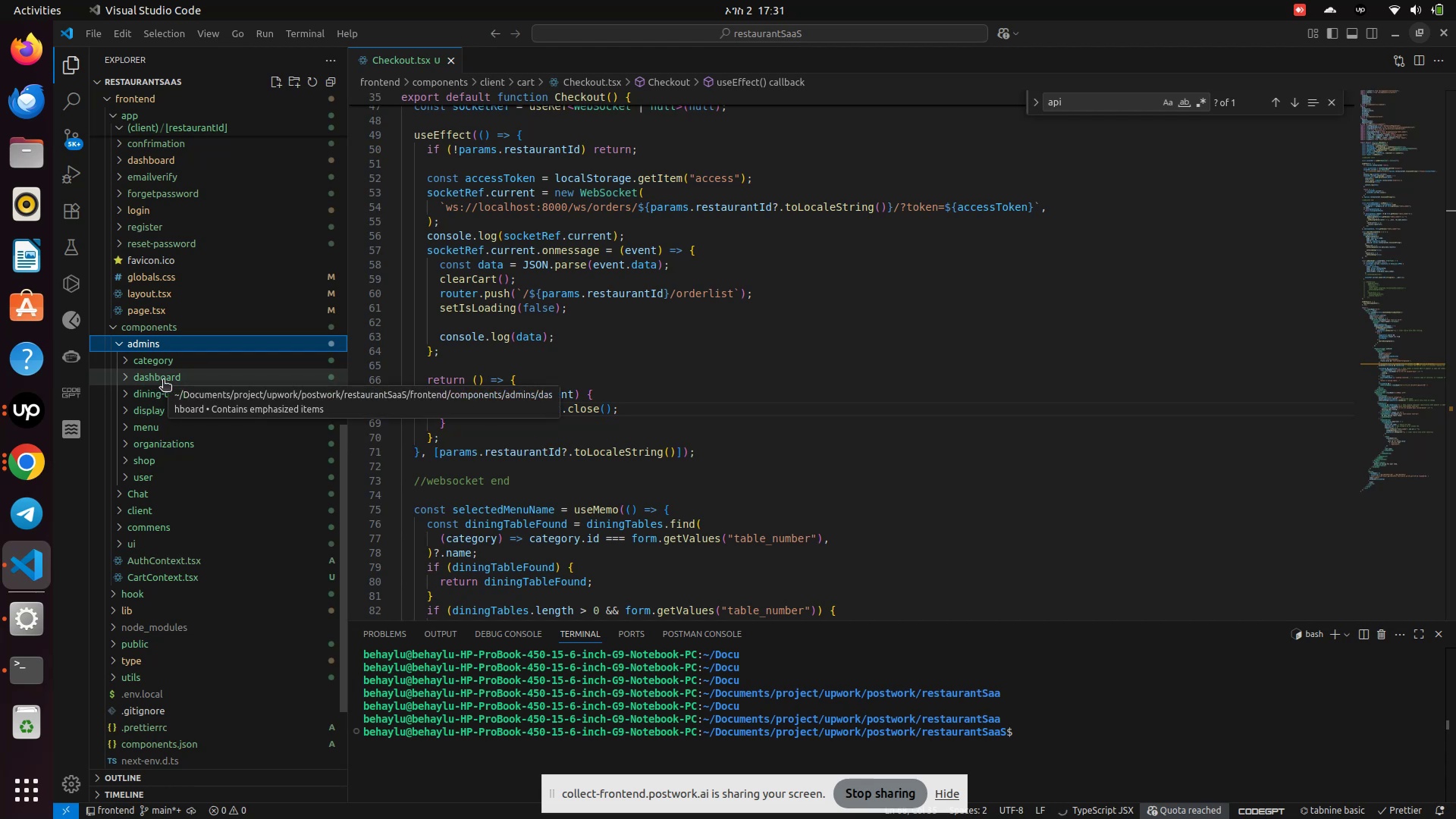 
left_click([165, 413])
 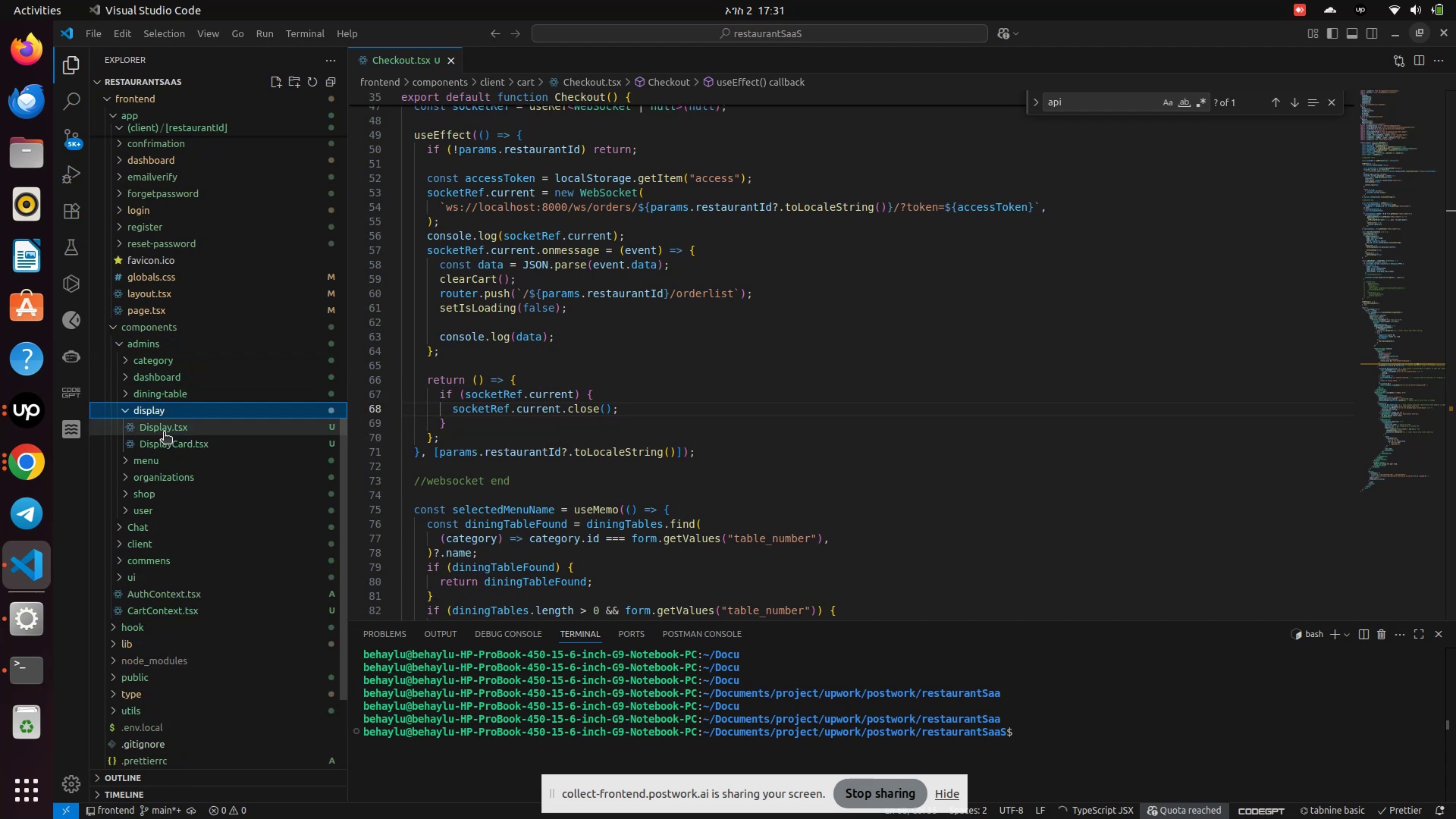 
left_click([164, 433])
 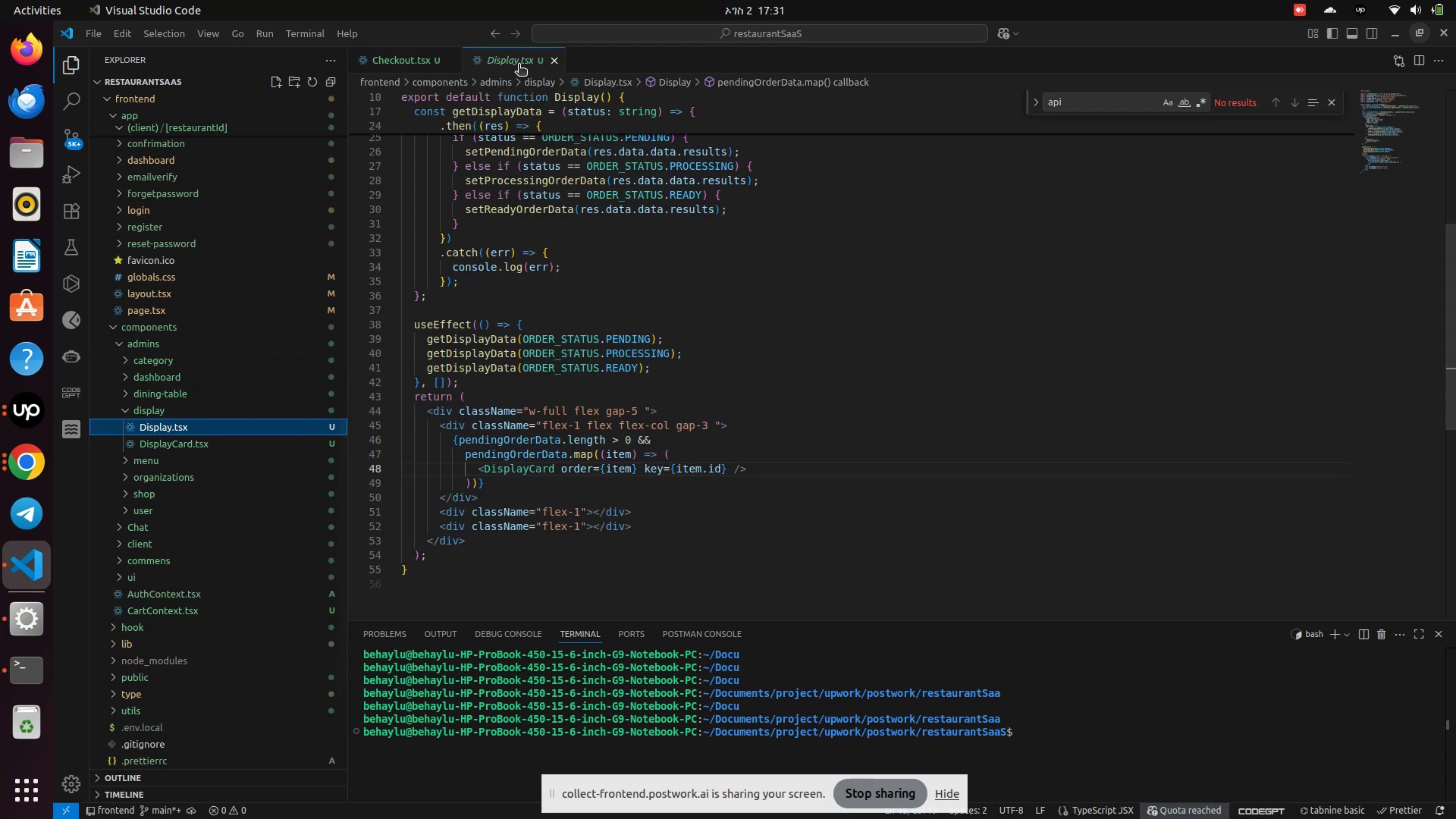 
left_click_drag(start_coordinate=[510, 61], to_coordinate=[1310, 111])
 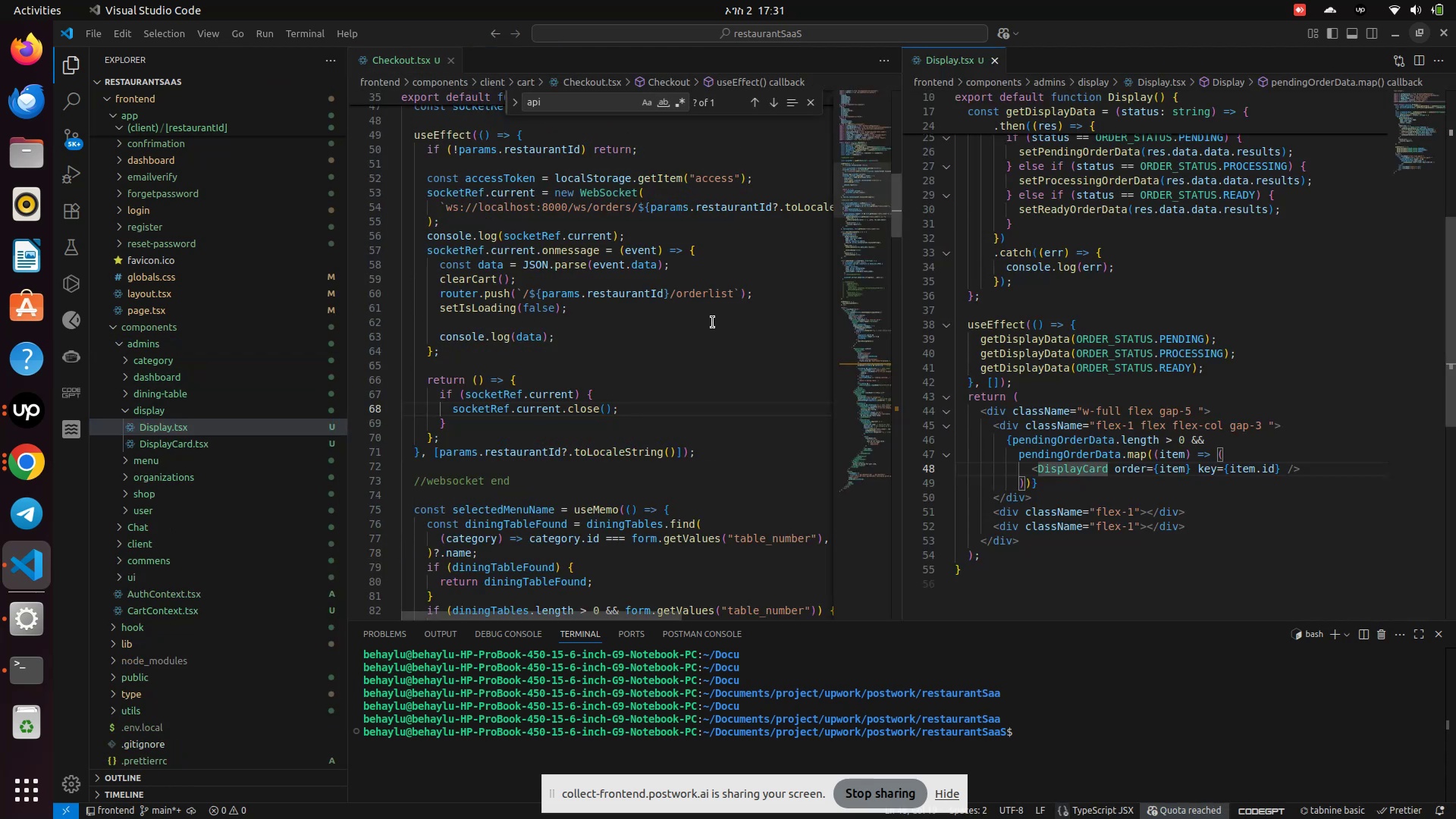 
scroll: coordinate [562, 293], scroll_direction: up, amount: 3.0
 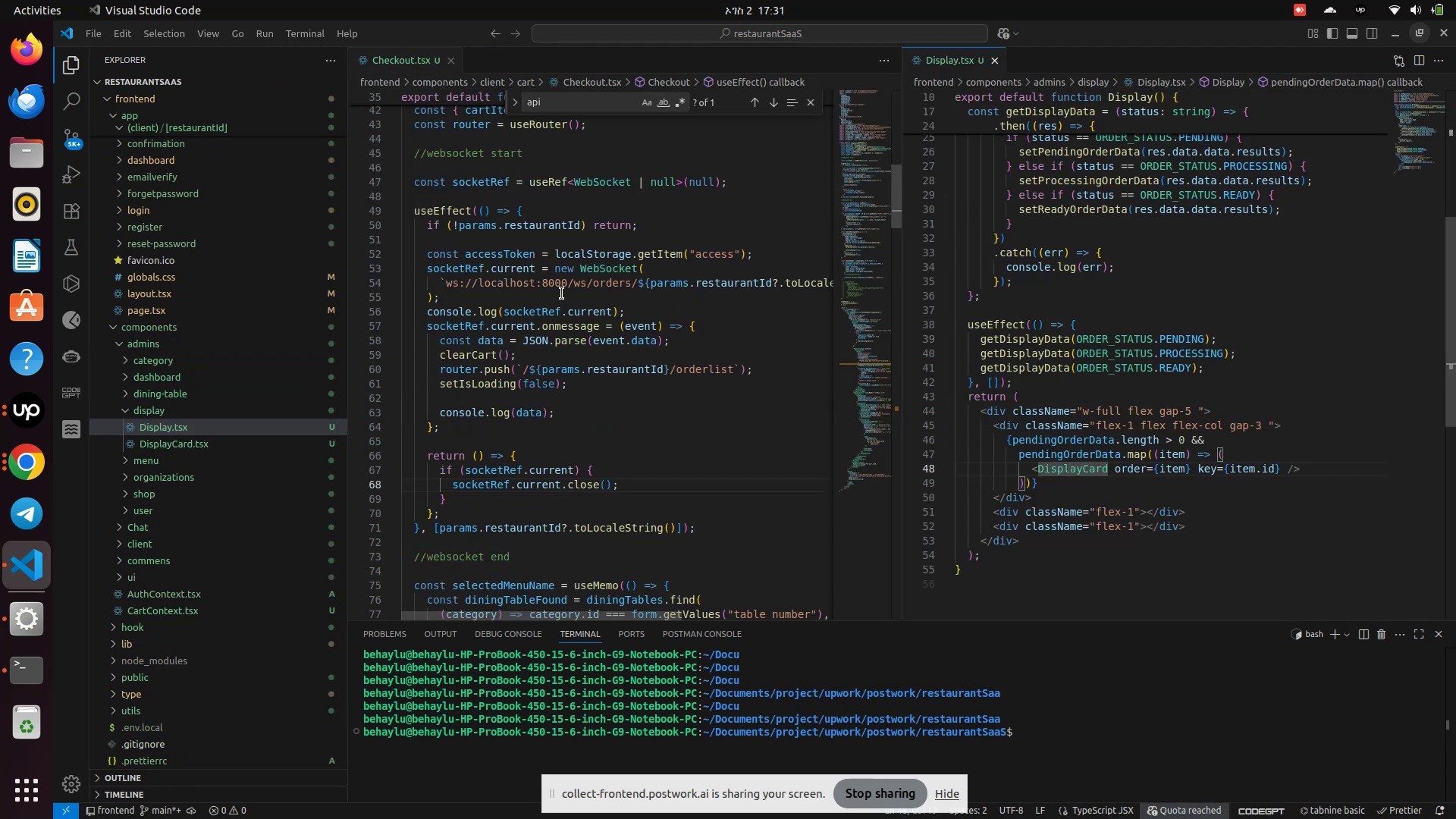 
scroll: coordinate [559, 294], scroll_direction: down, amount: 1.0
 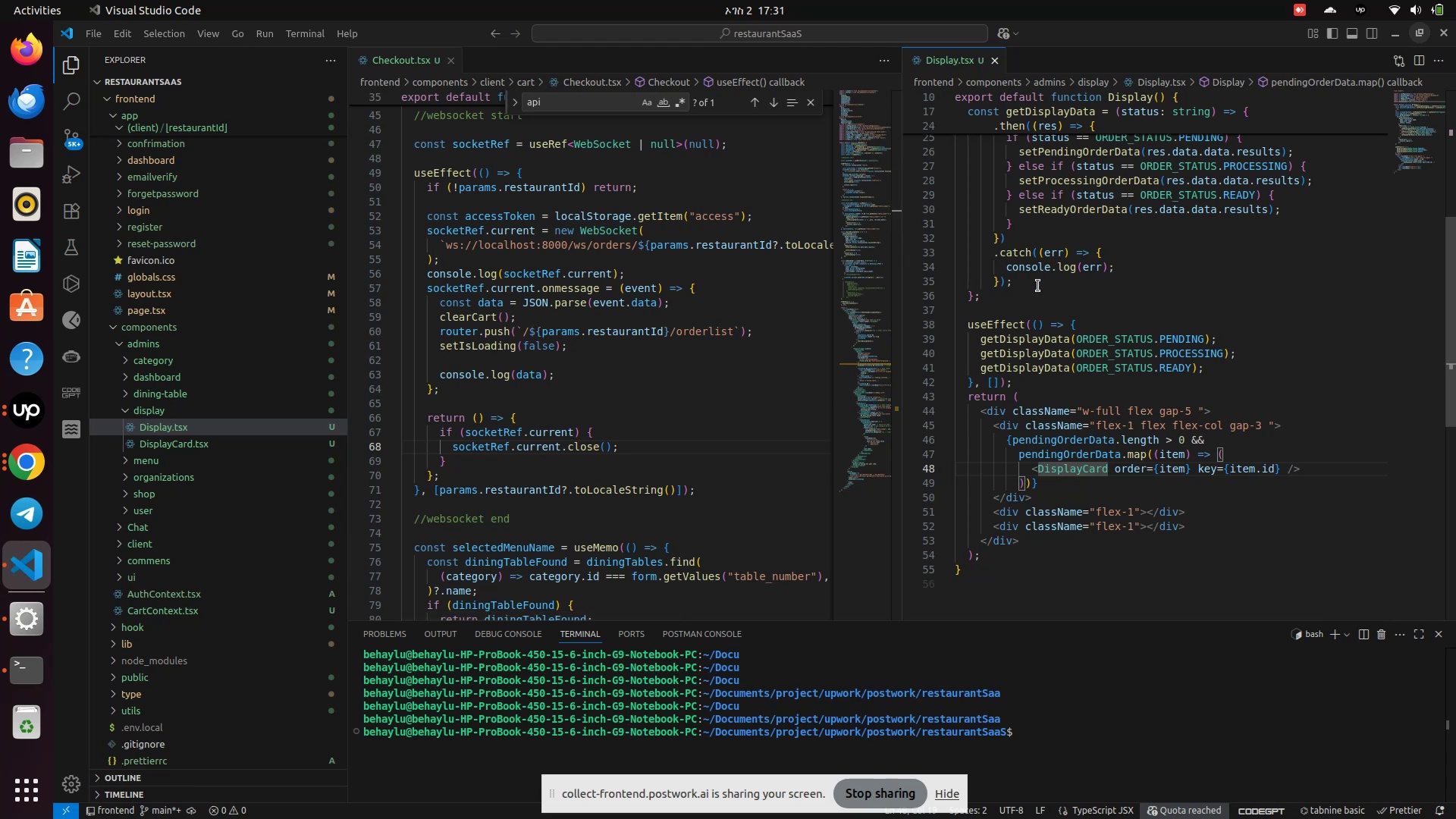 
left_click([1051, 379])
 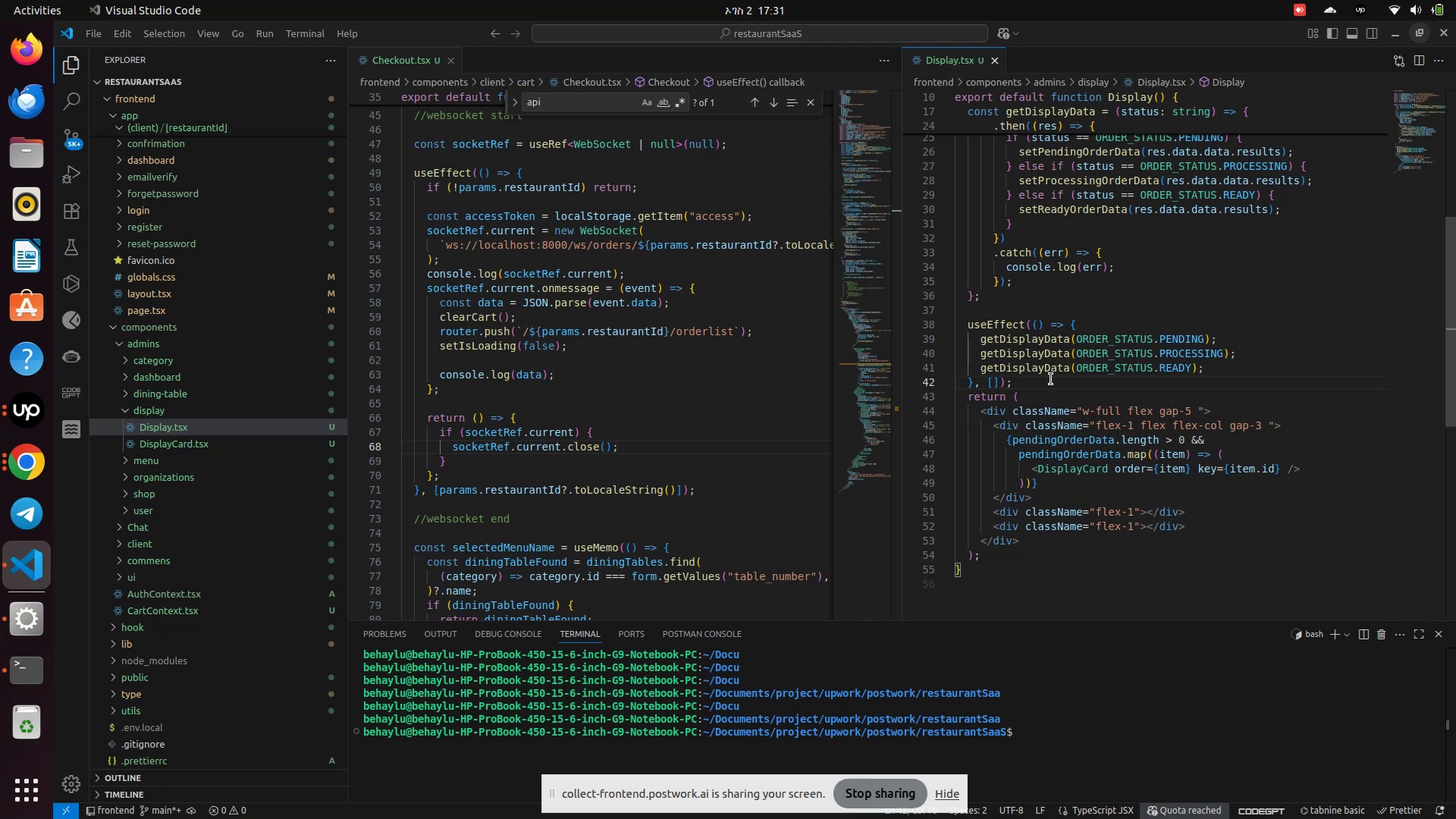 
wait(11.74)
 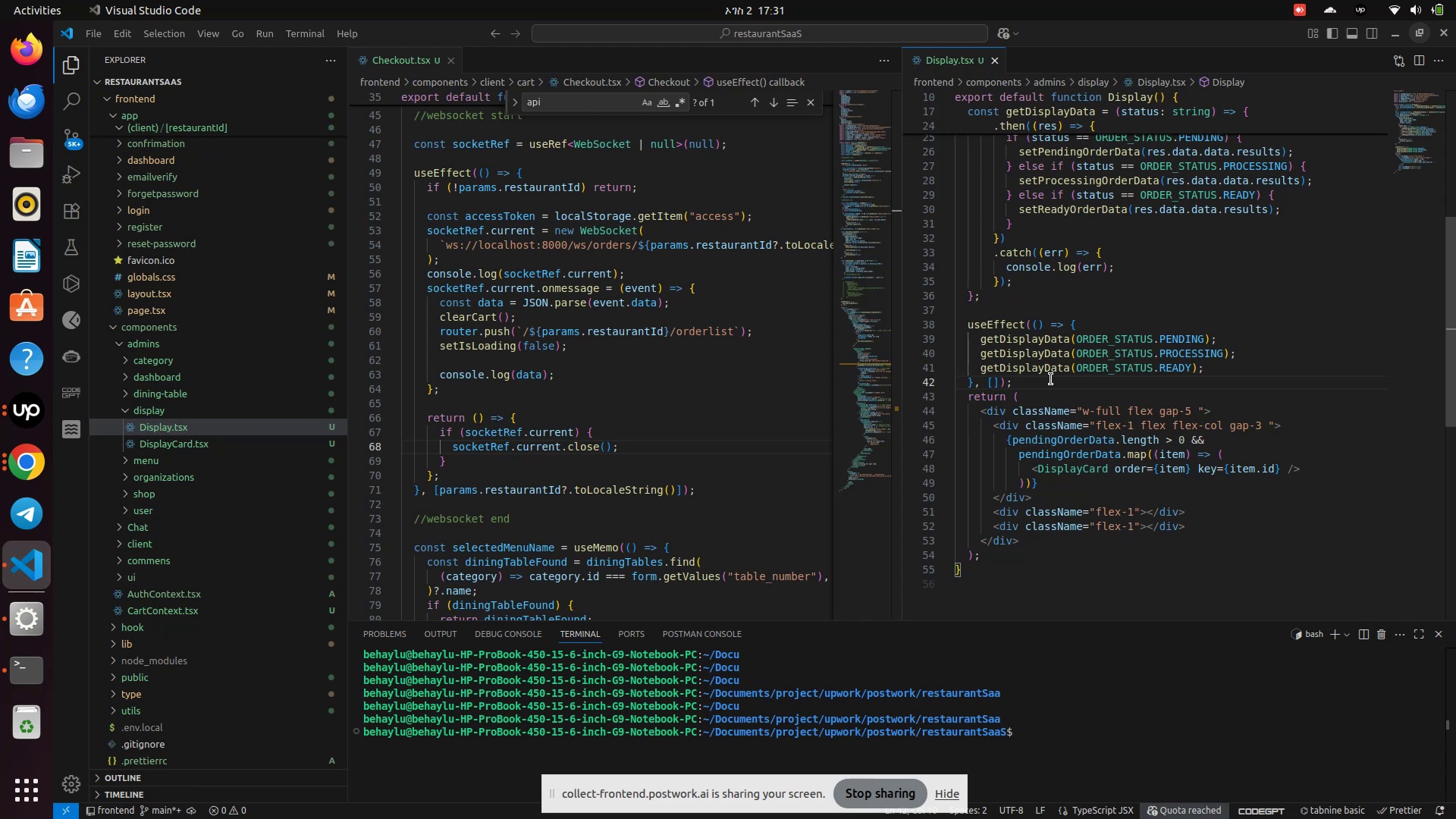 
scroll: coordinate [1051, 379], scroll_direction: up, amount: 7.0
 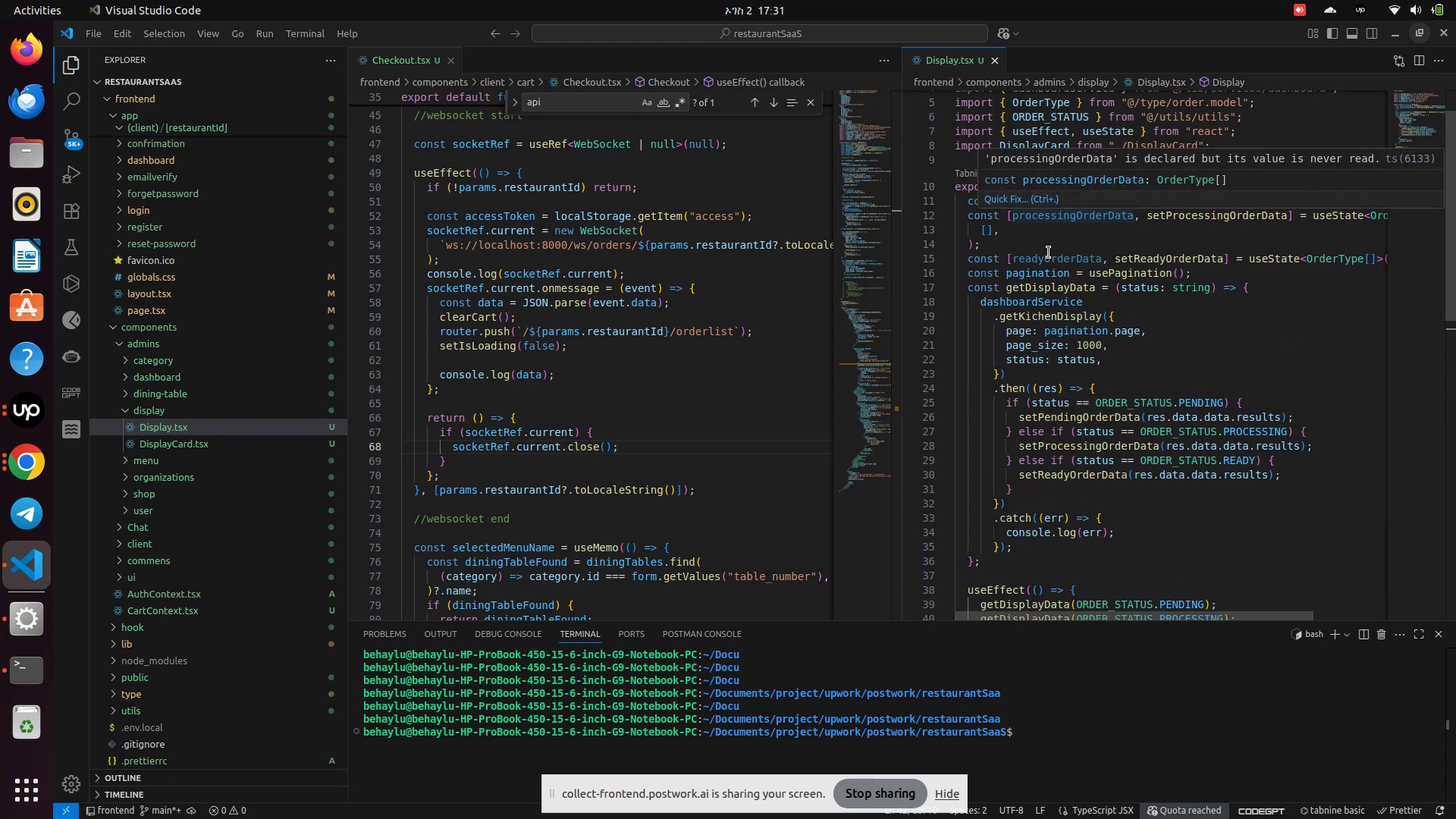 
left_click([1040, 244])
 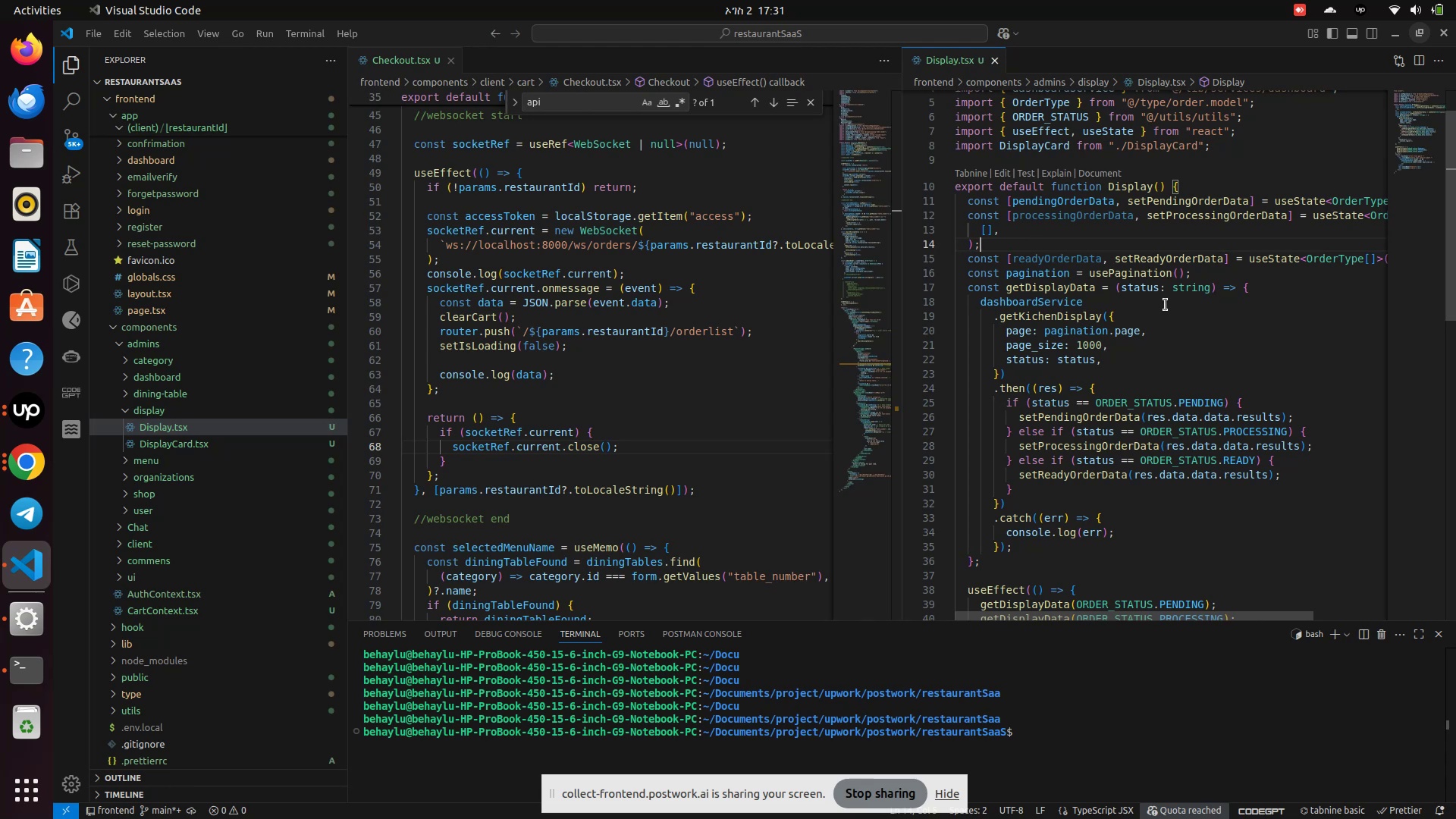 
left_click([1213, 271])
 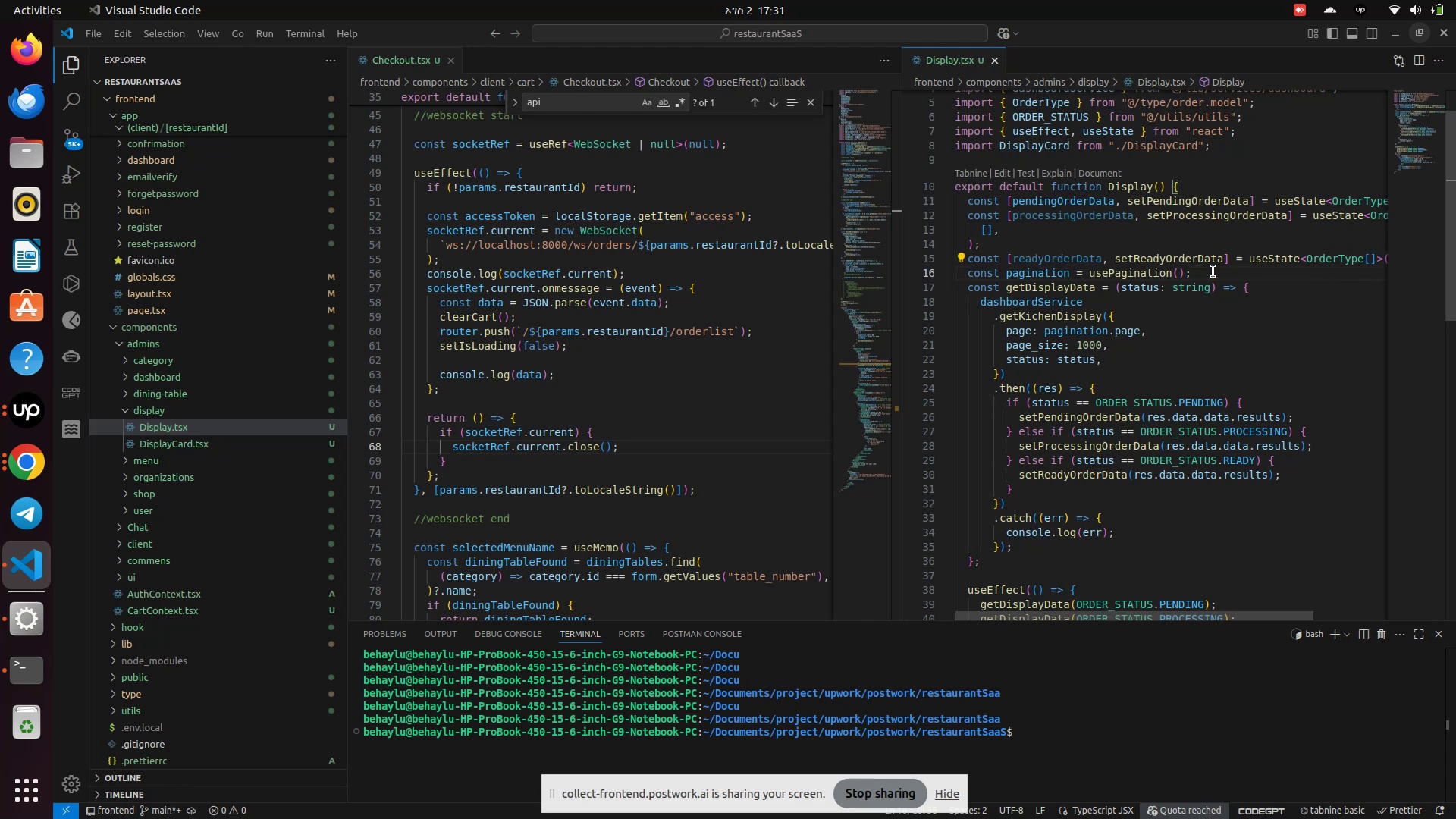 
key(Enter)
 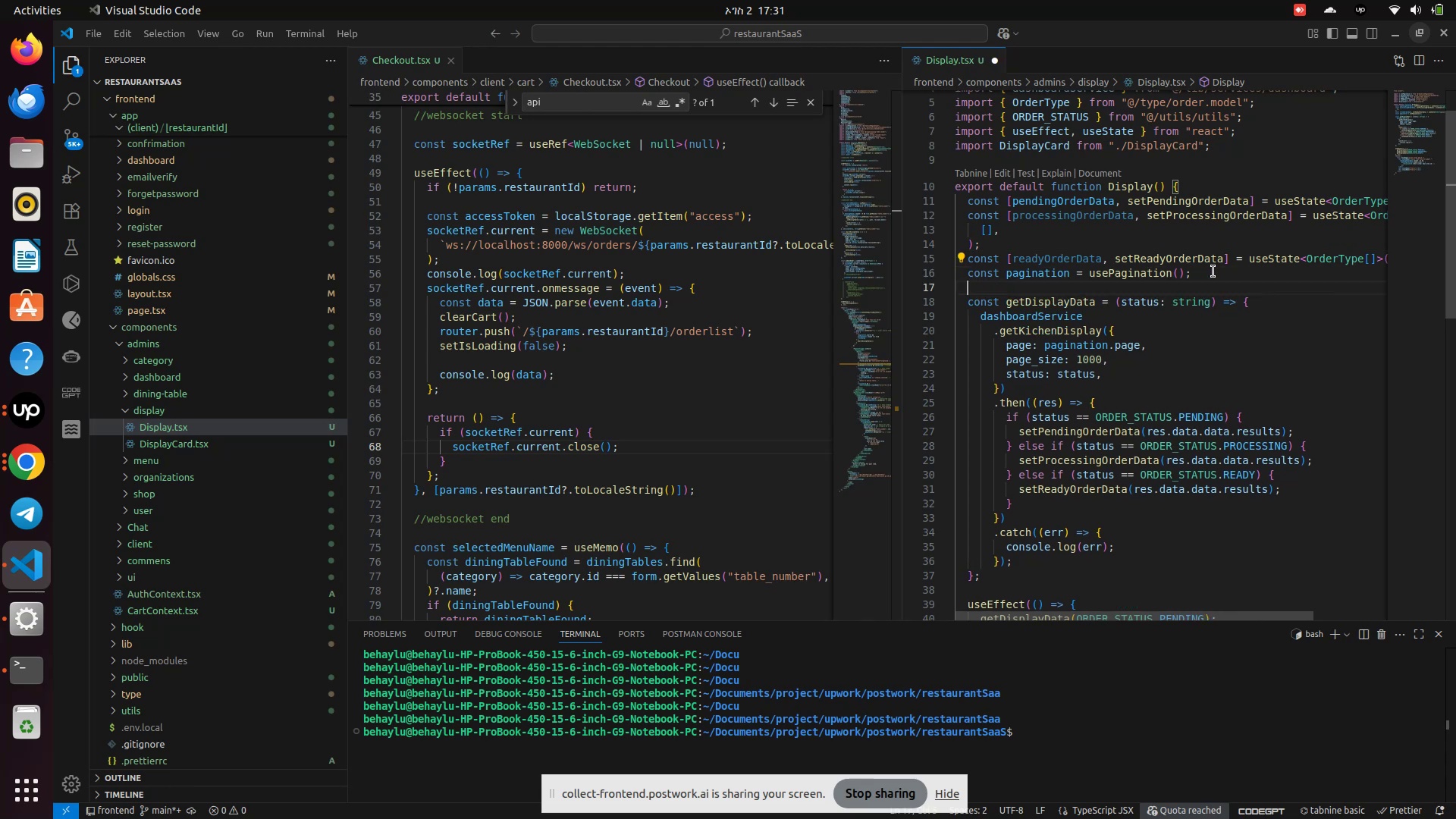 
key(Enter)
 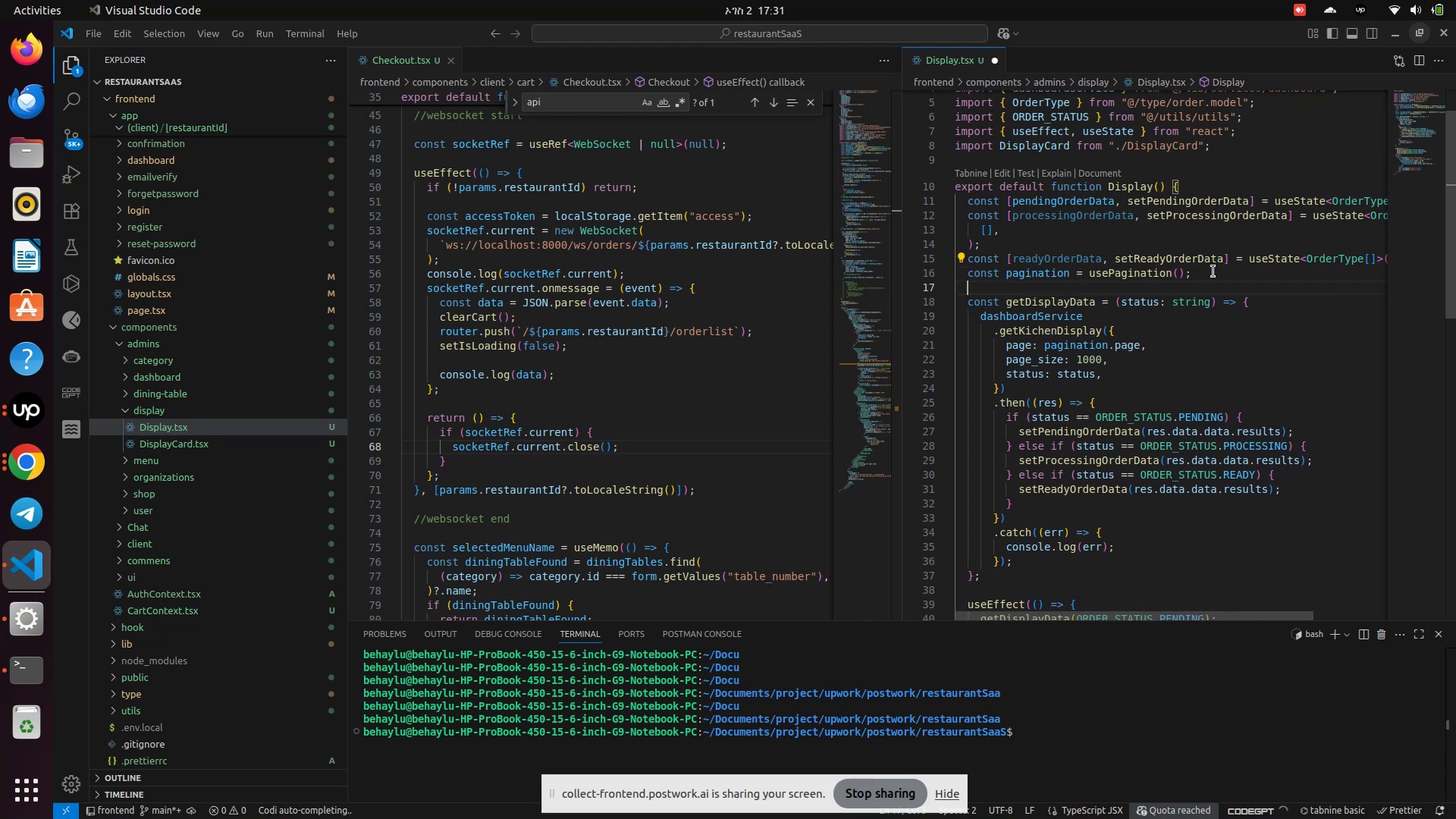 
key(Enter)
 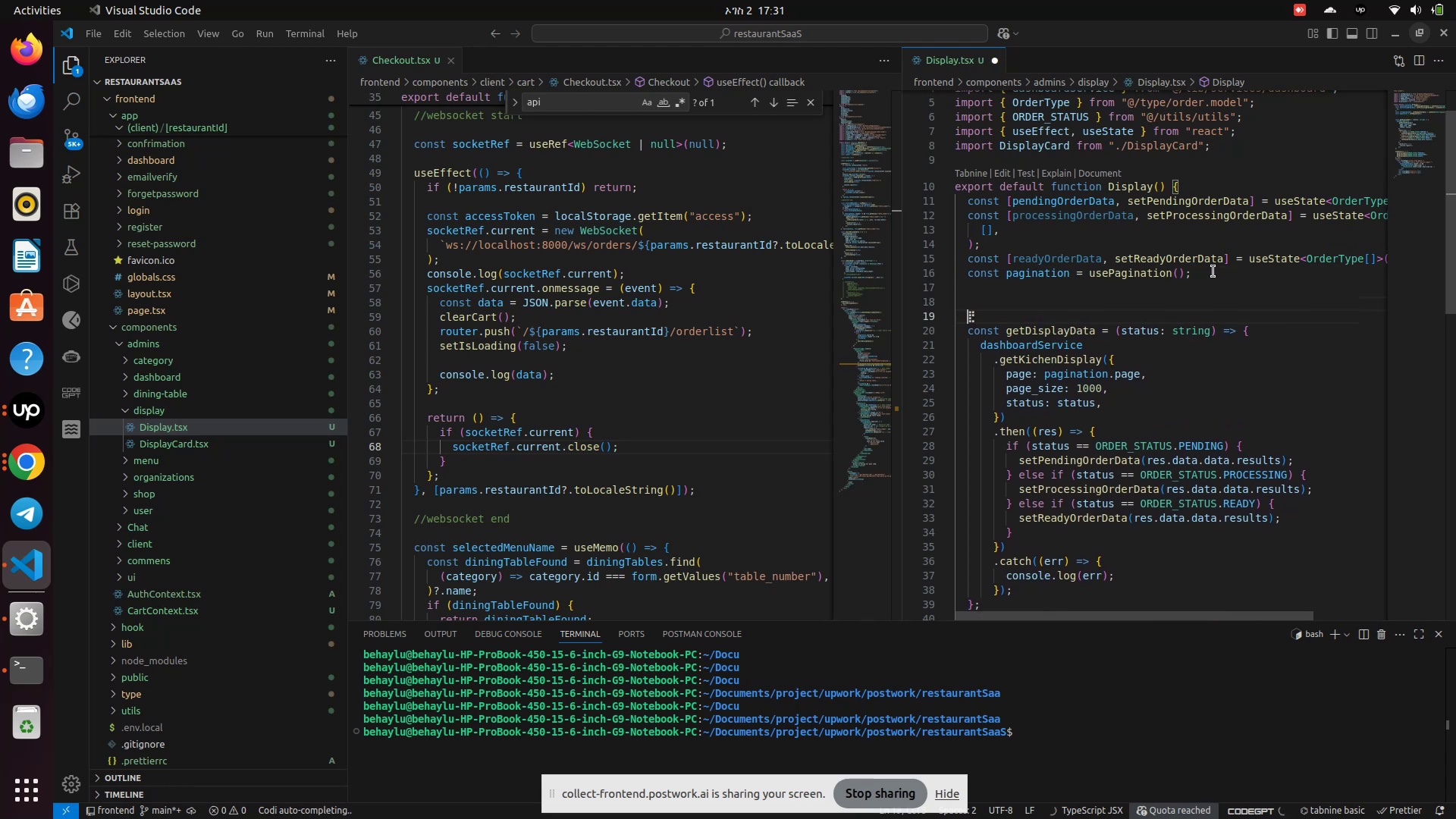 
key(ArrowUp)
 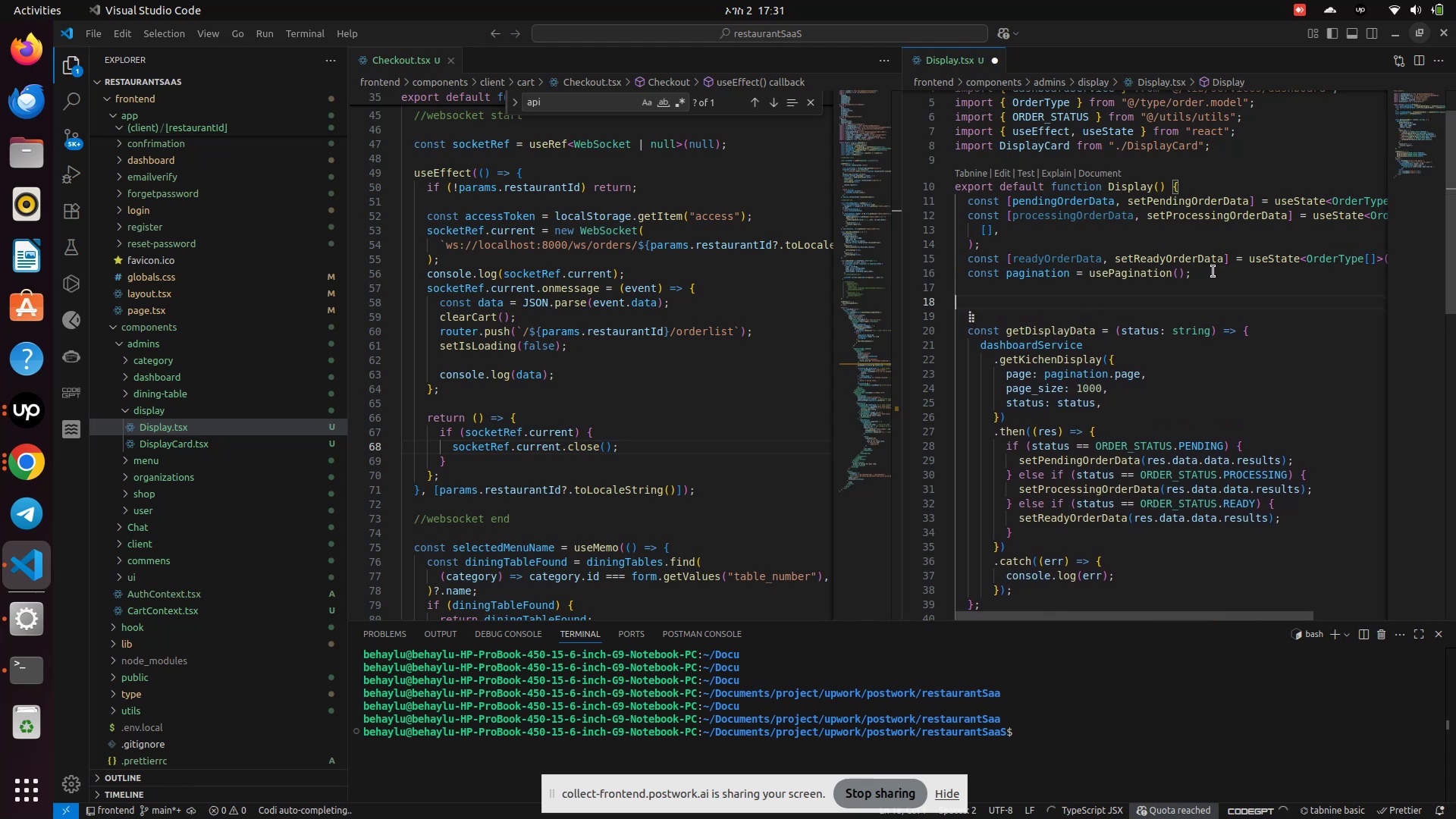 
key(ArrowUp)
 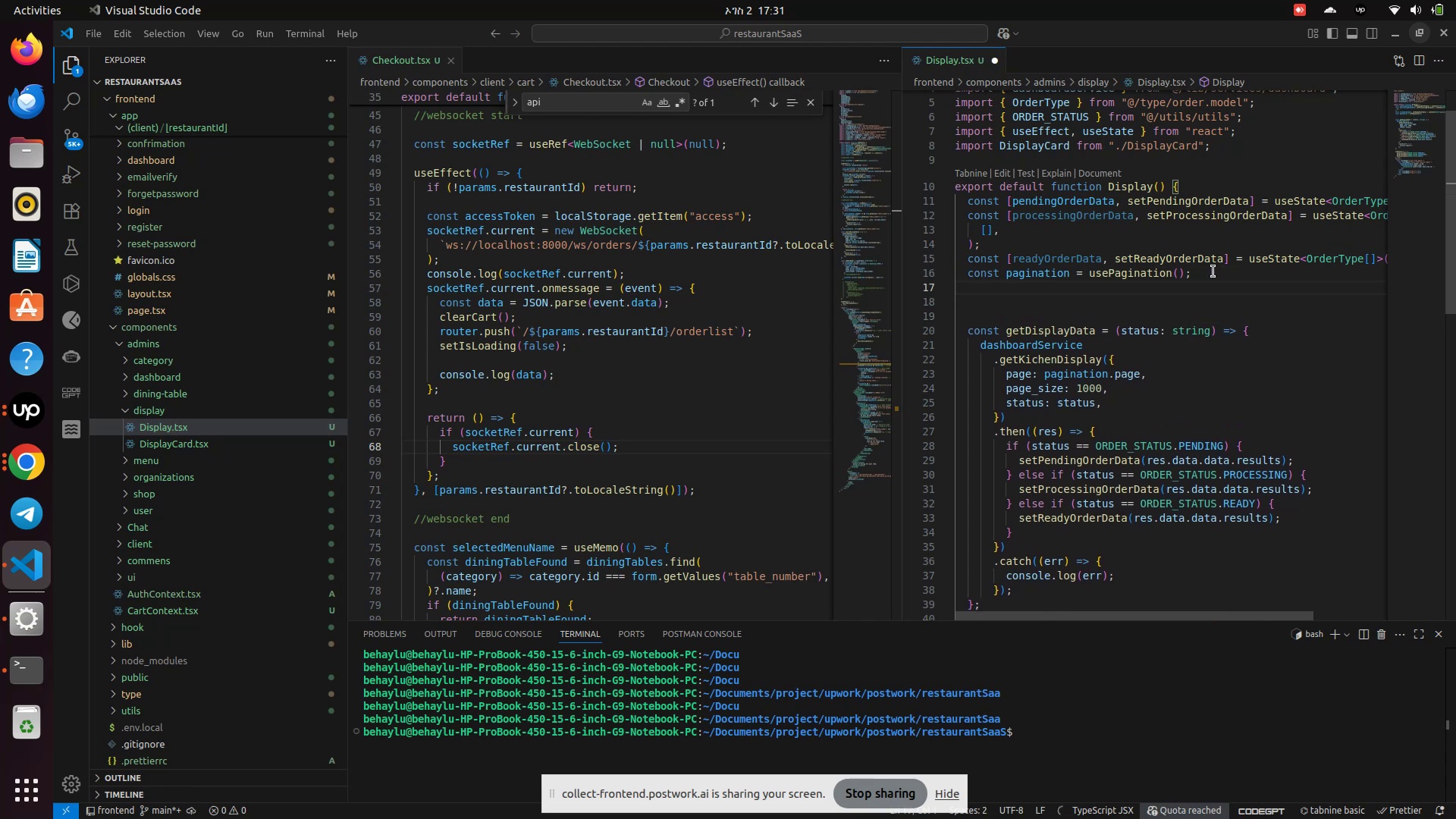 
type(  //web)
 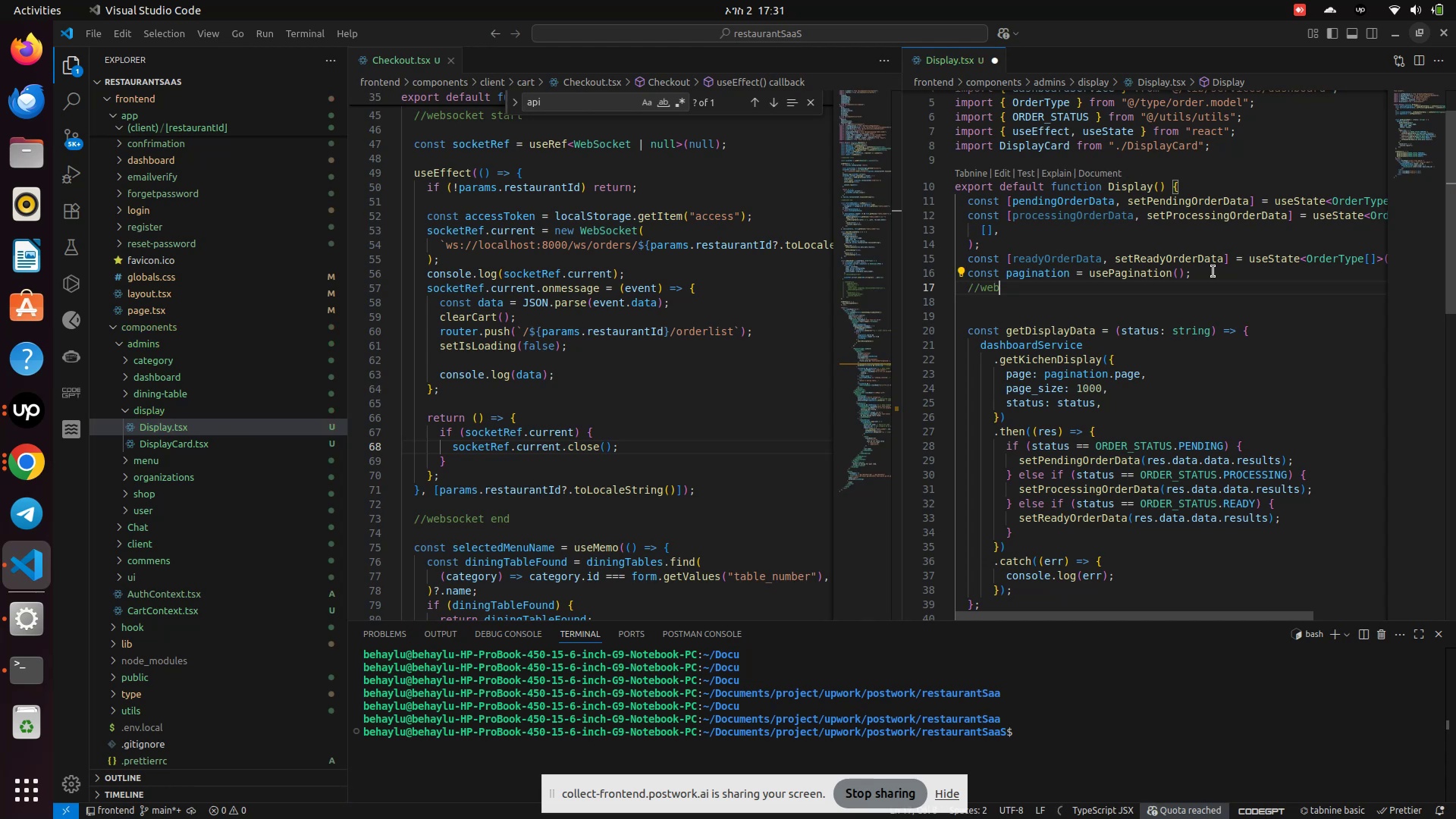 
hold_key(key=ShiftRight, duration=0.45)
 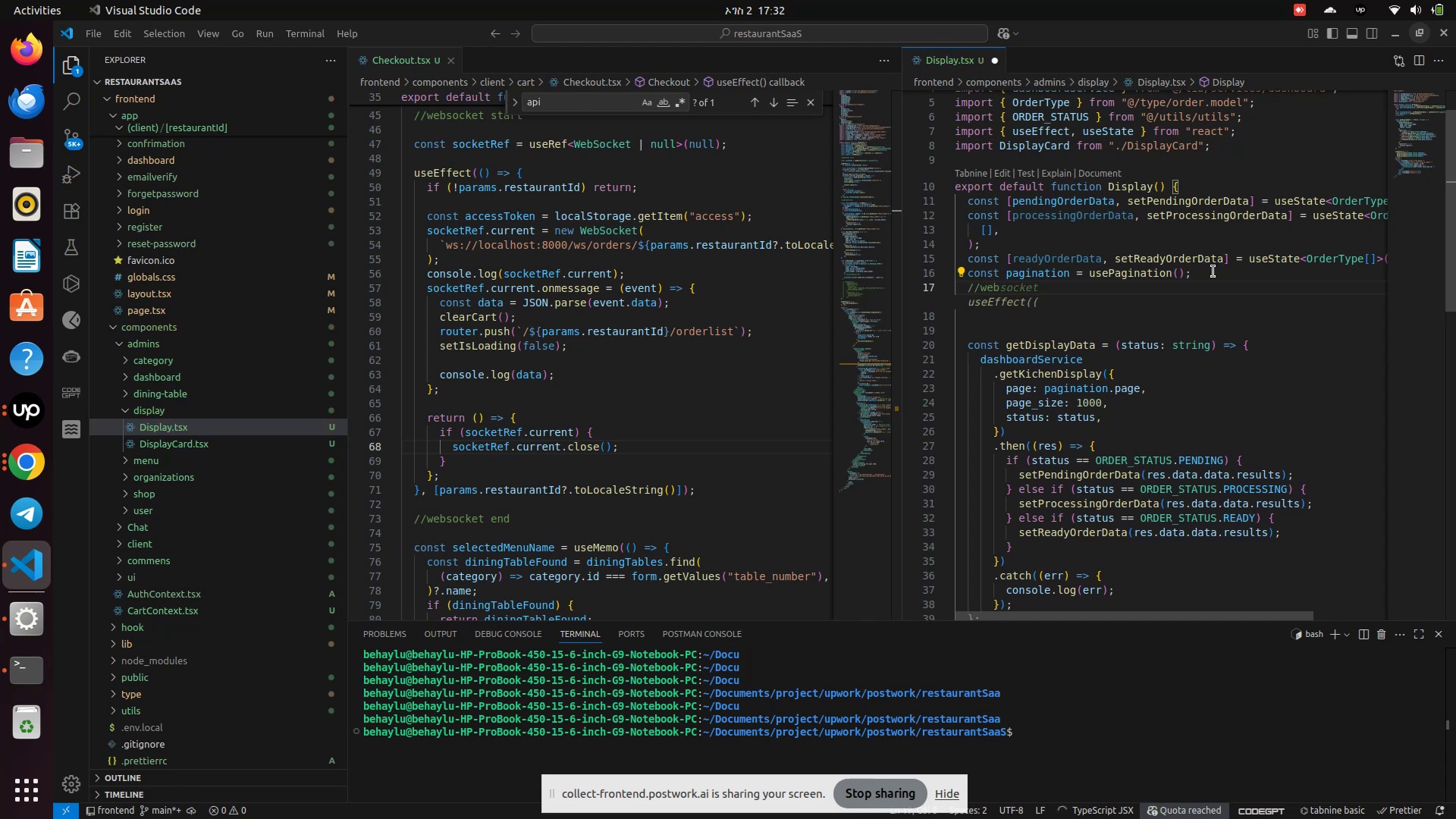 
type(So)
key(Backspace)
key(Backspace)
type(o)
key(Backspace)
type(socket)
 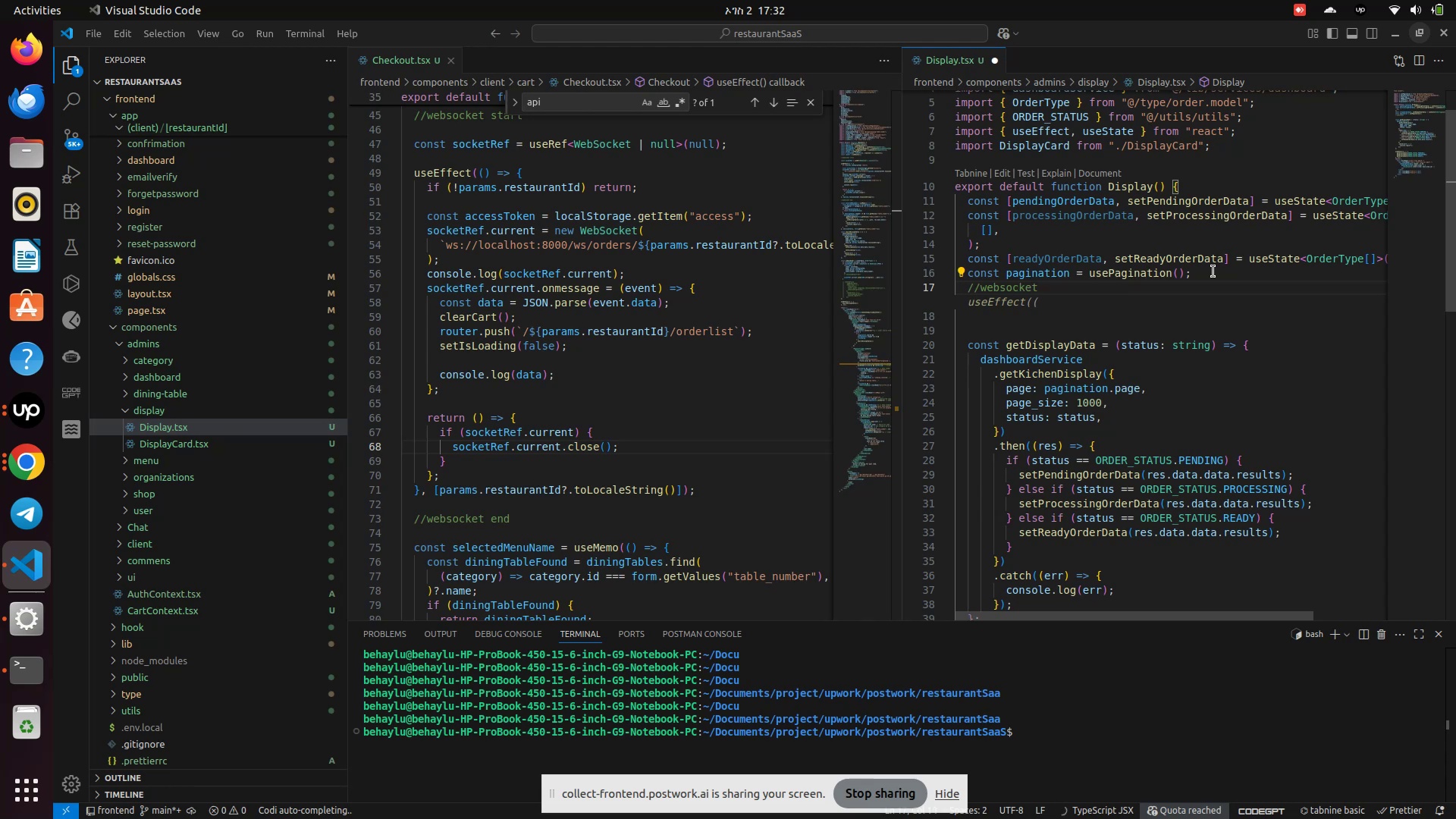 
key(Enter)
 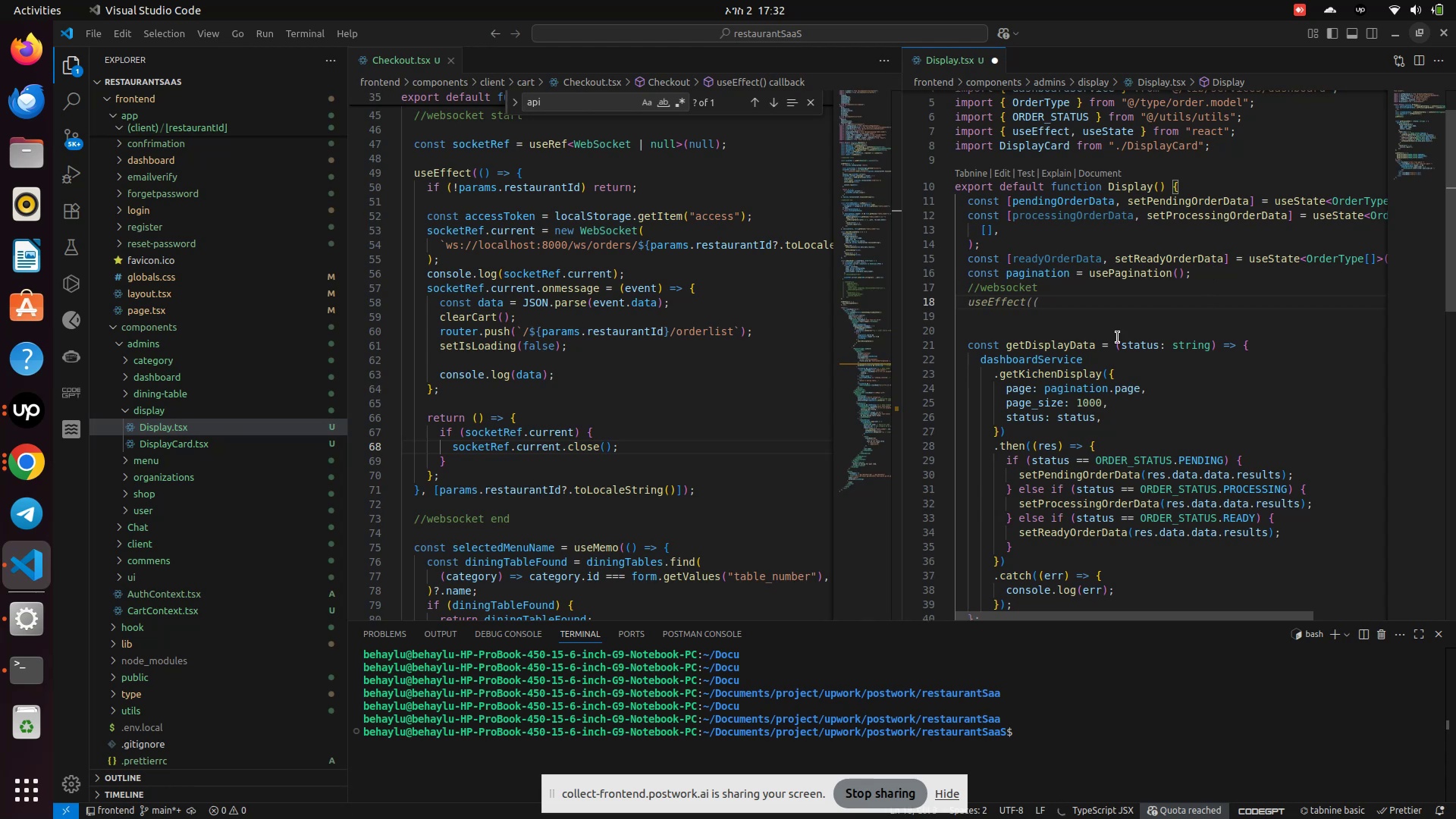 
left_click([1083, 293])
 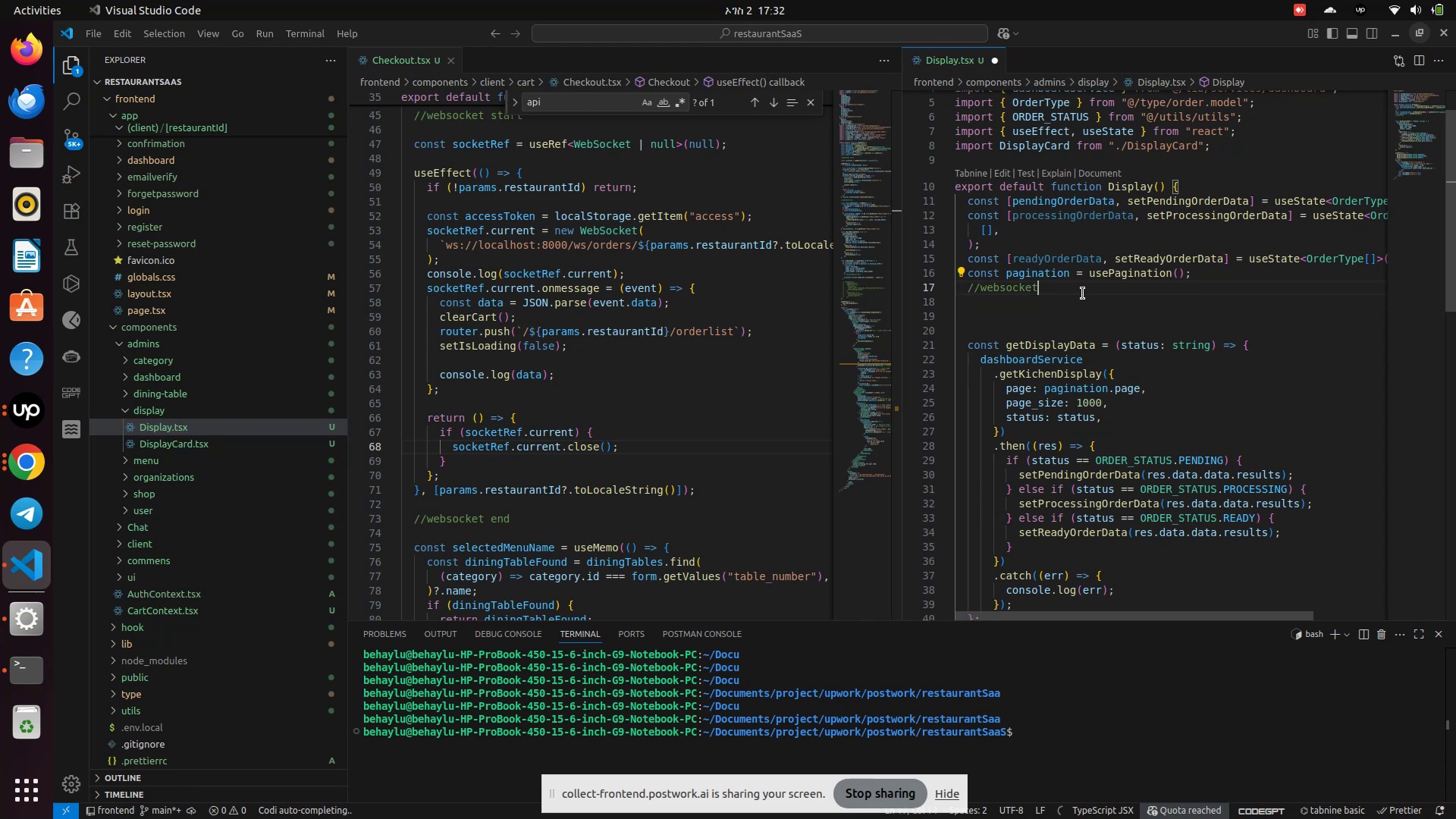 
type( start)
 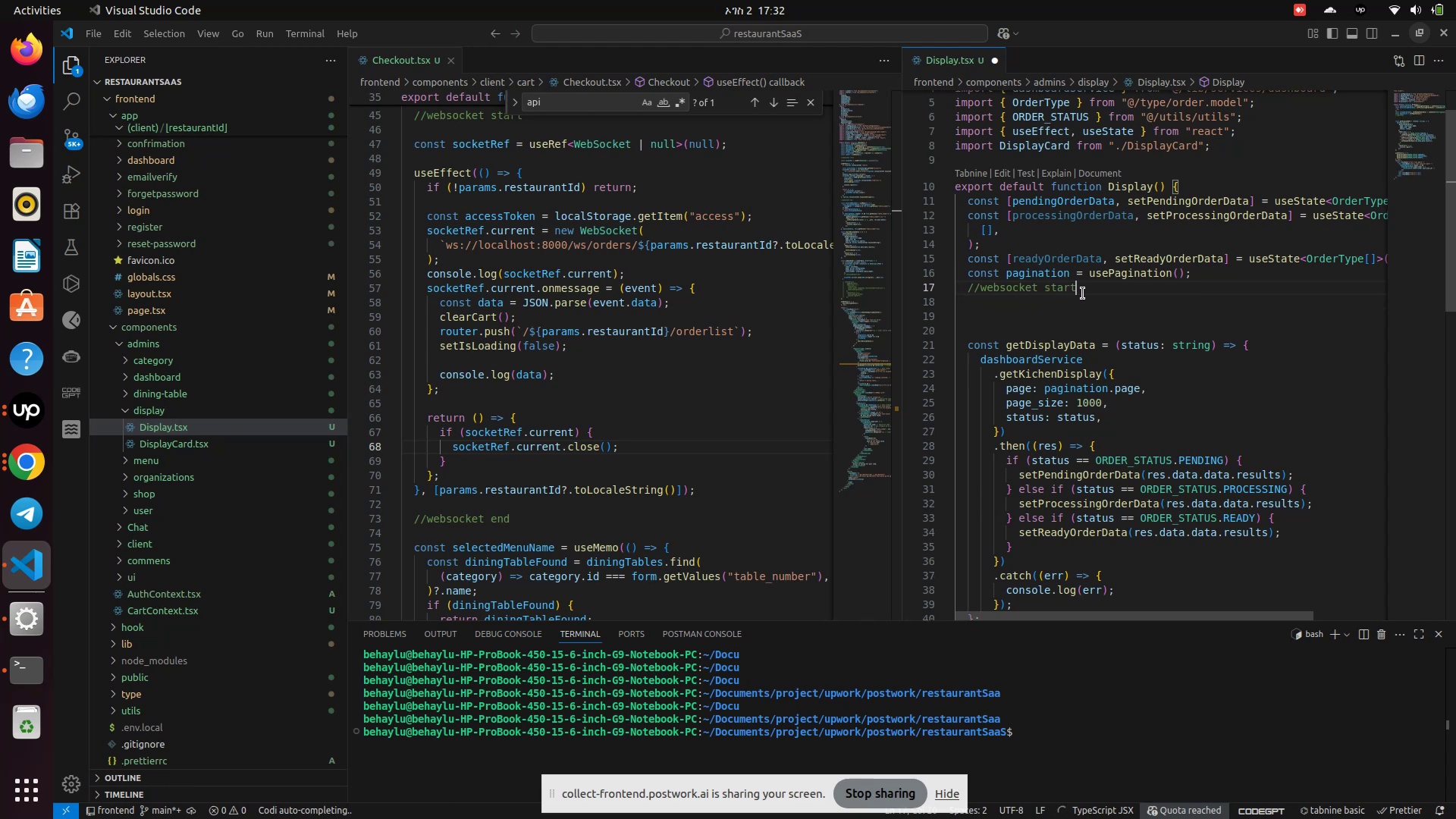 
key(Enter)
 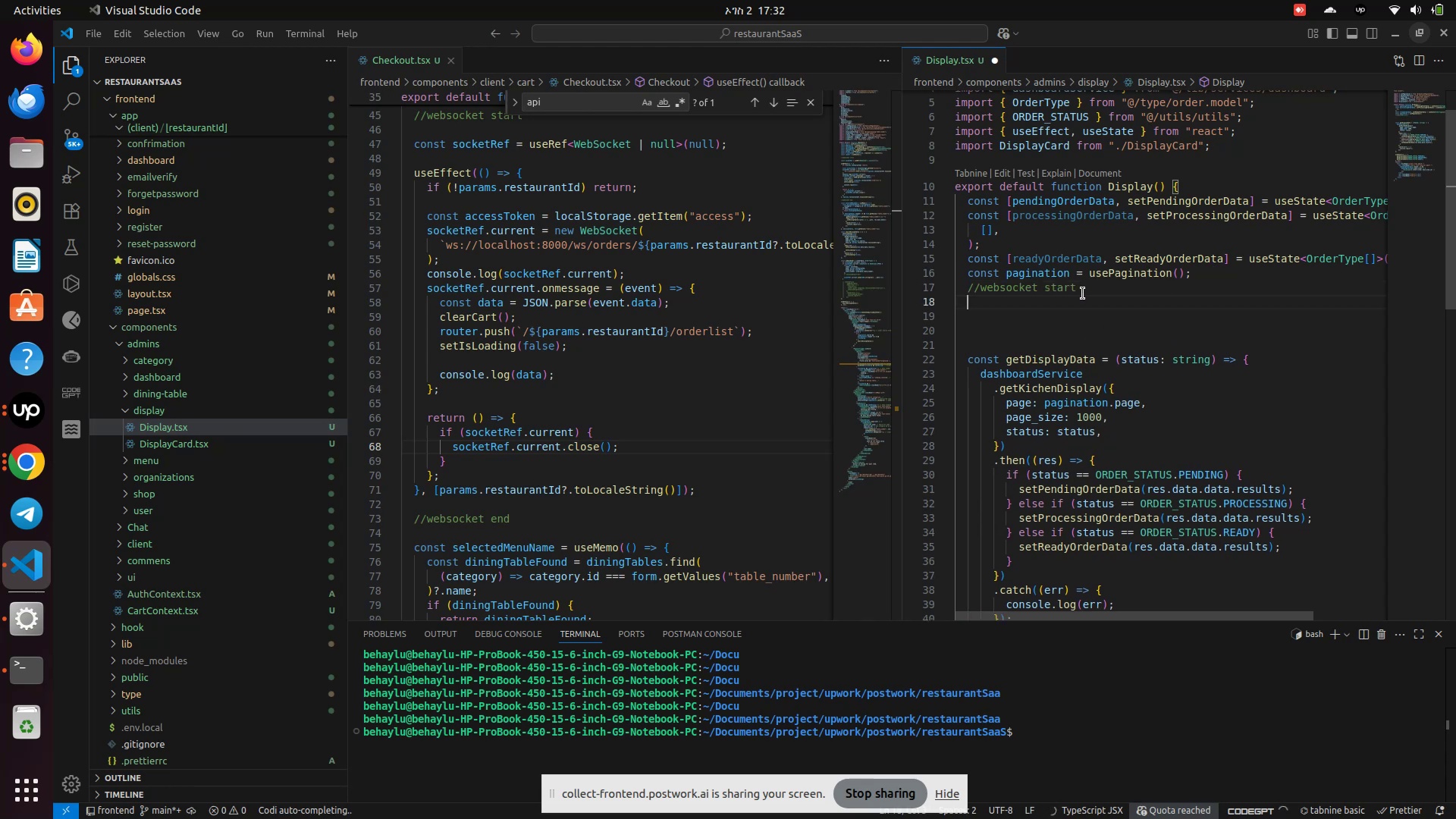 
key(Enter)
 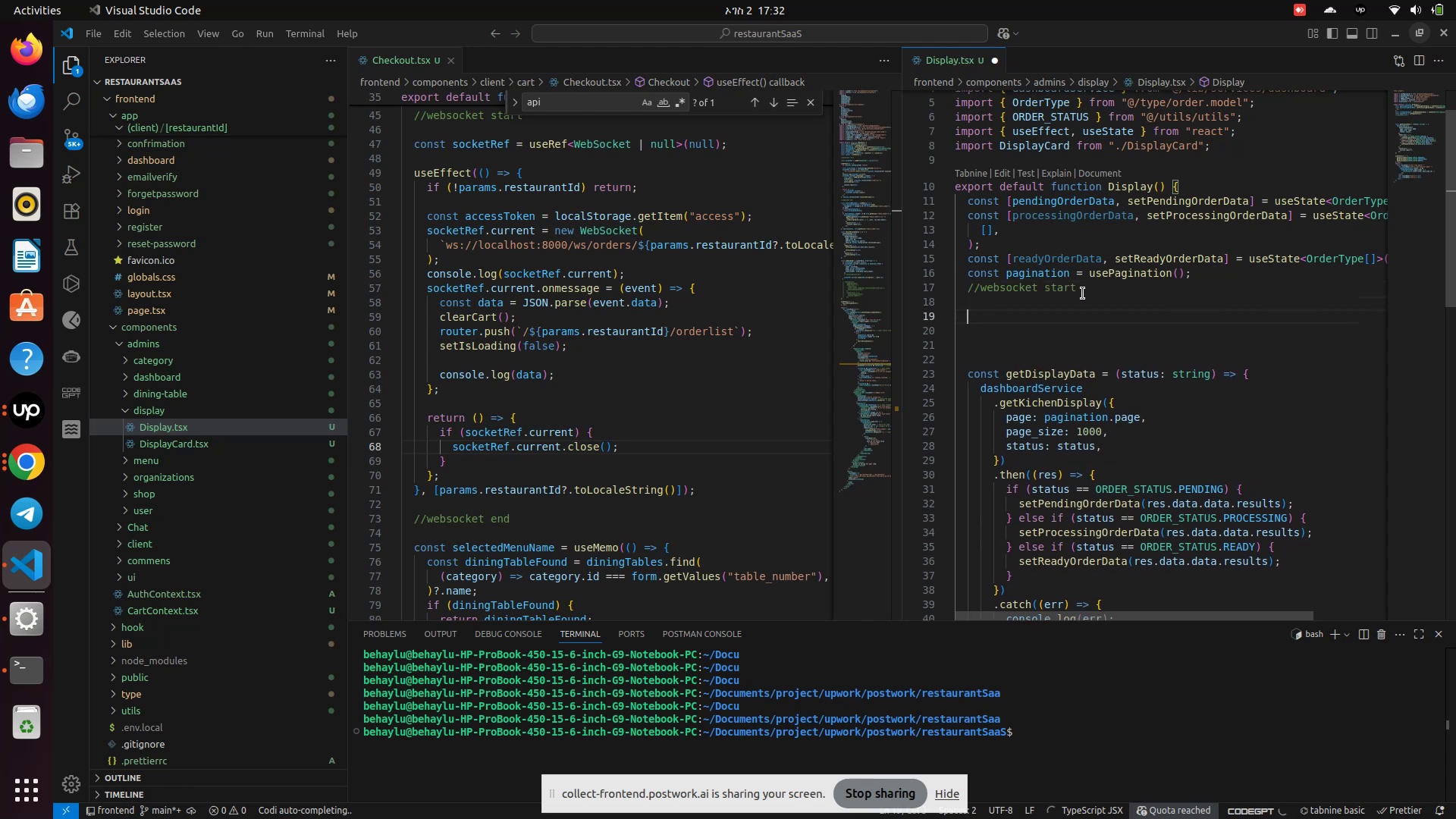 
type(?)
key(Backspace)
type(//websocket end )
 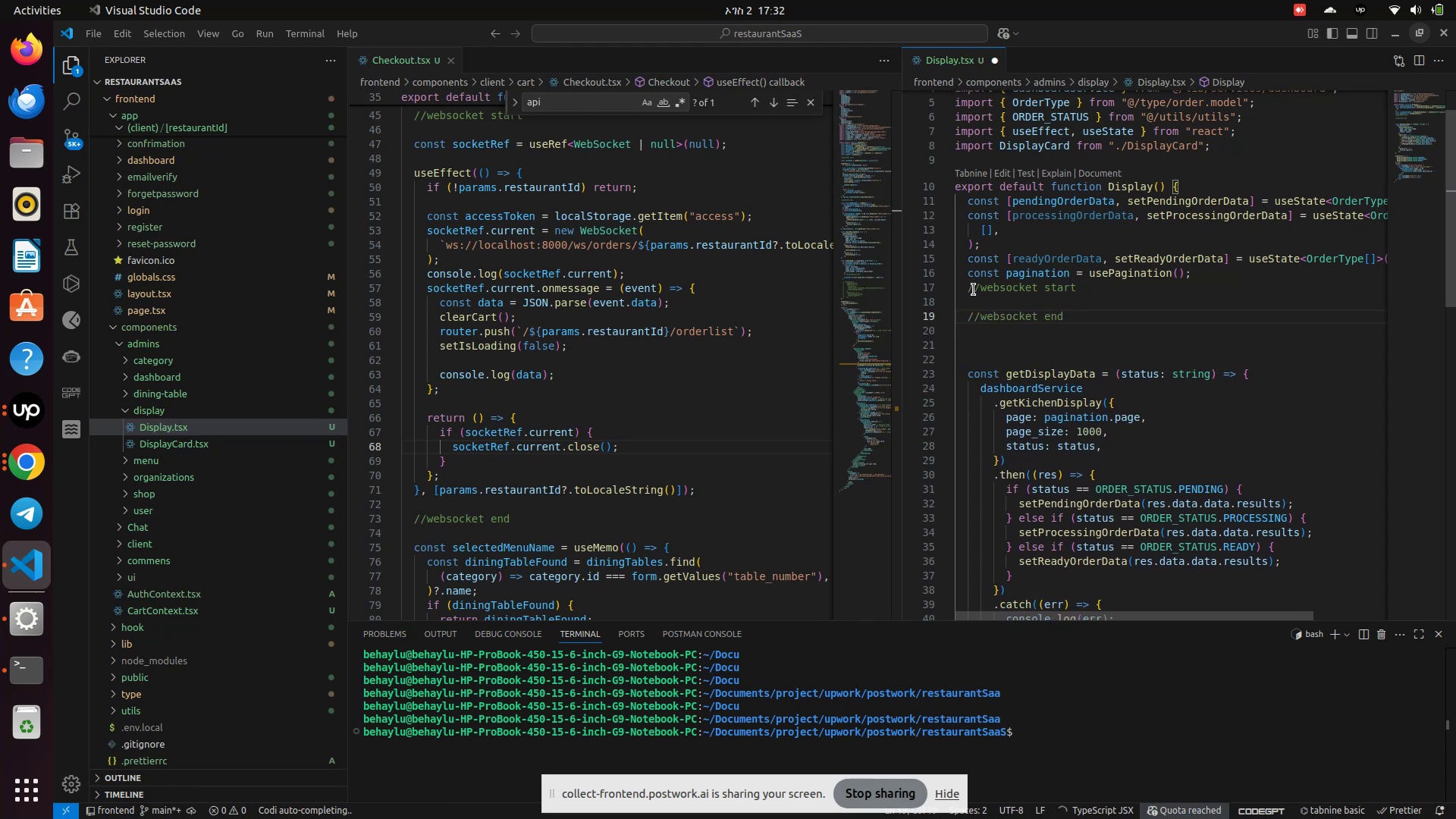 
left_click([1006, 297])
 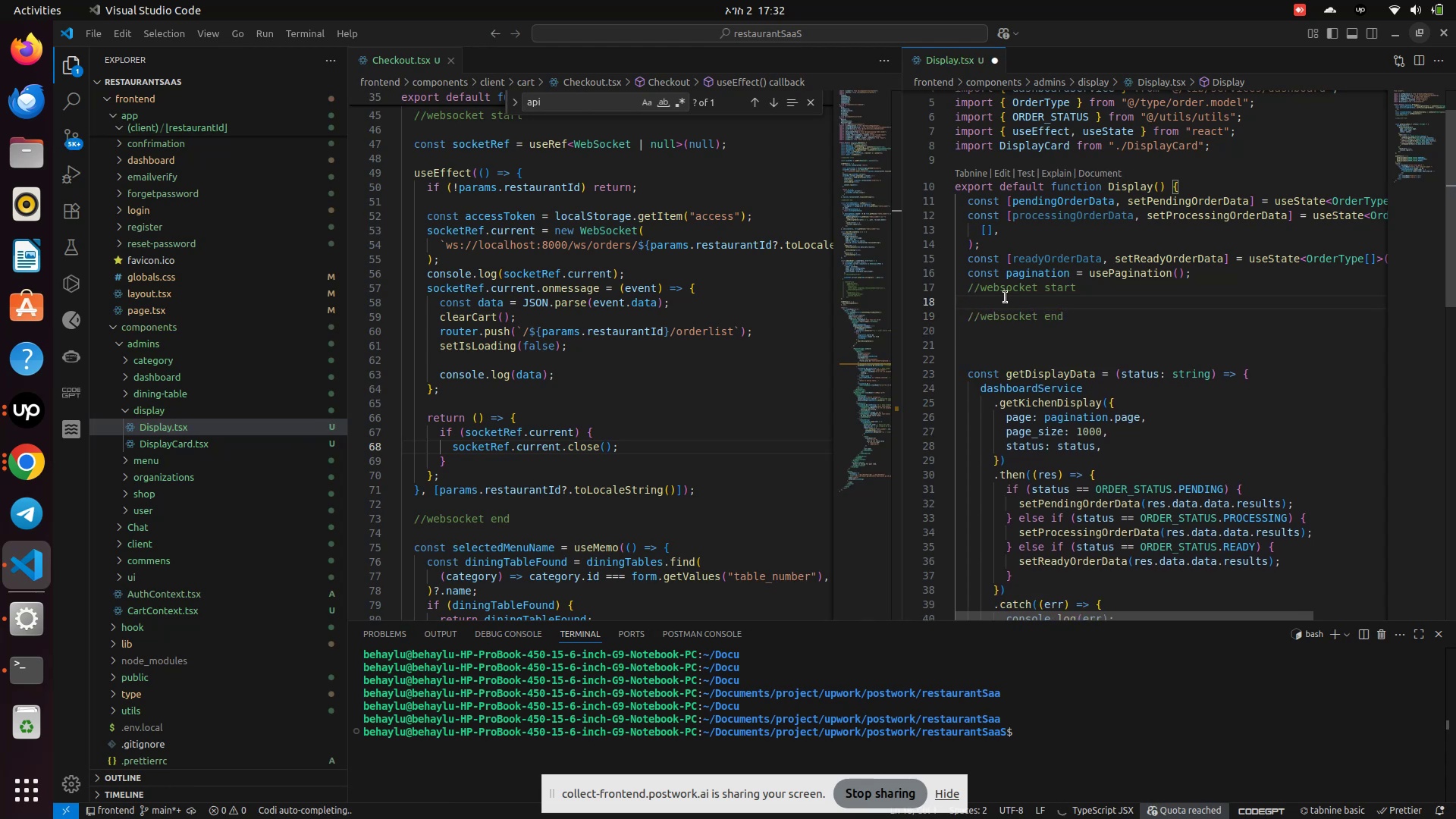 
type(     useE)
 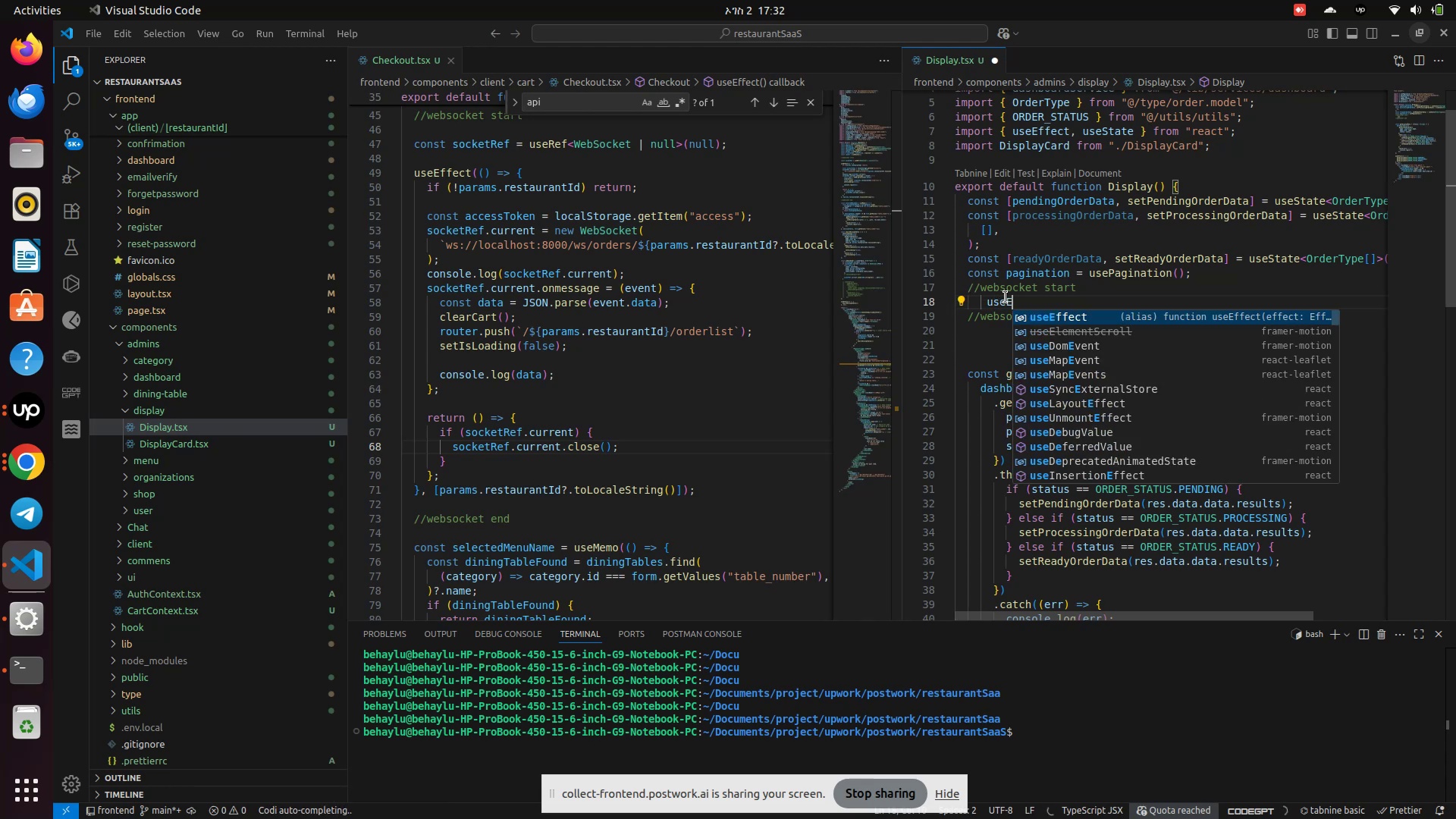 
key(Enter)
 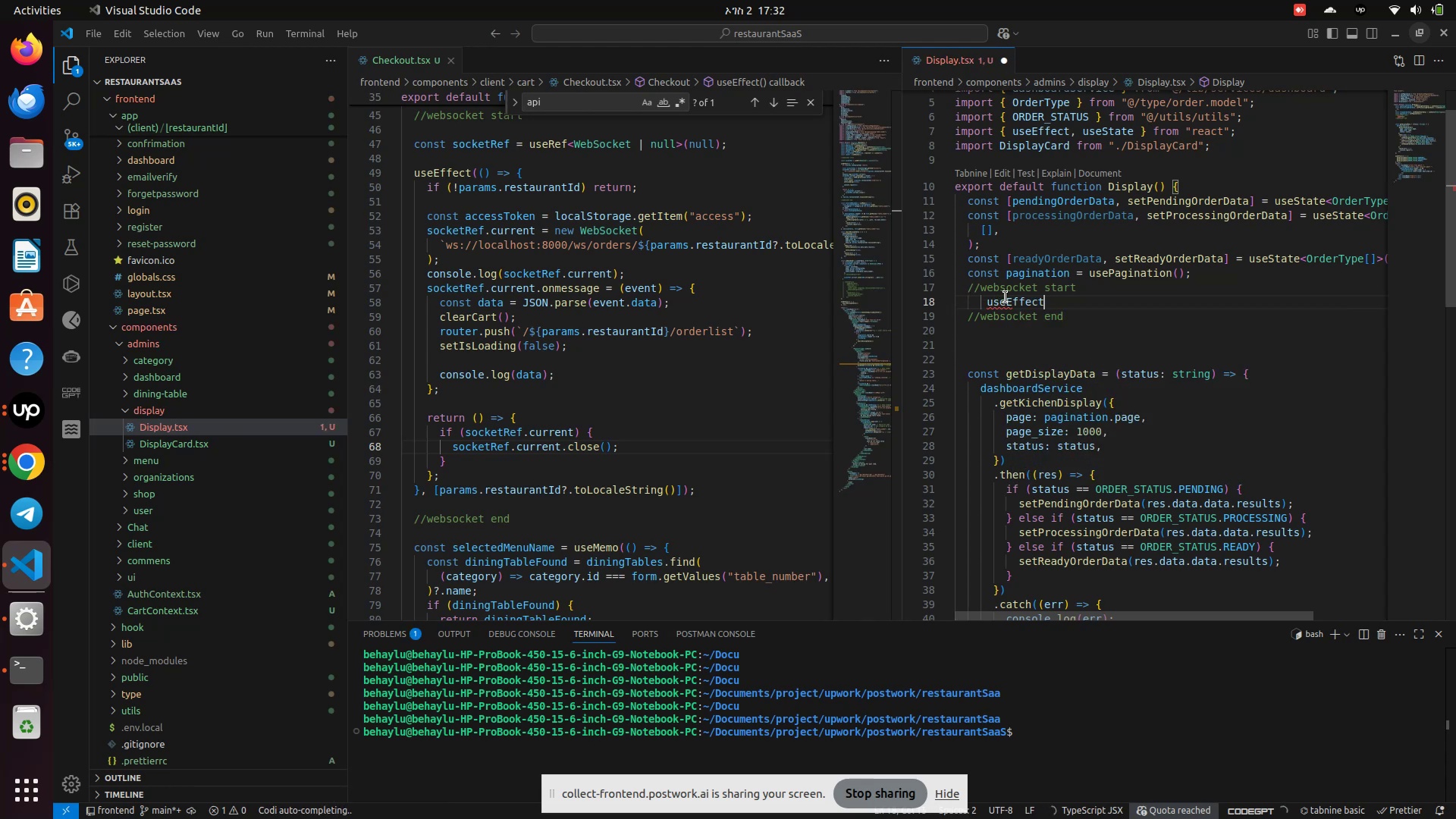 
key(Shift+9)
 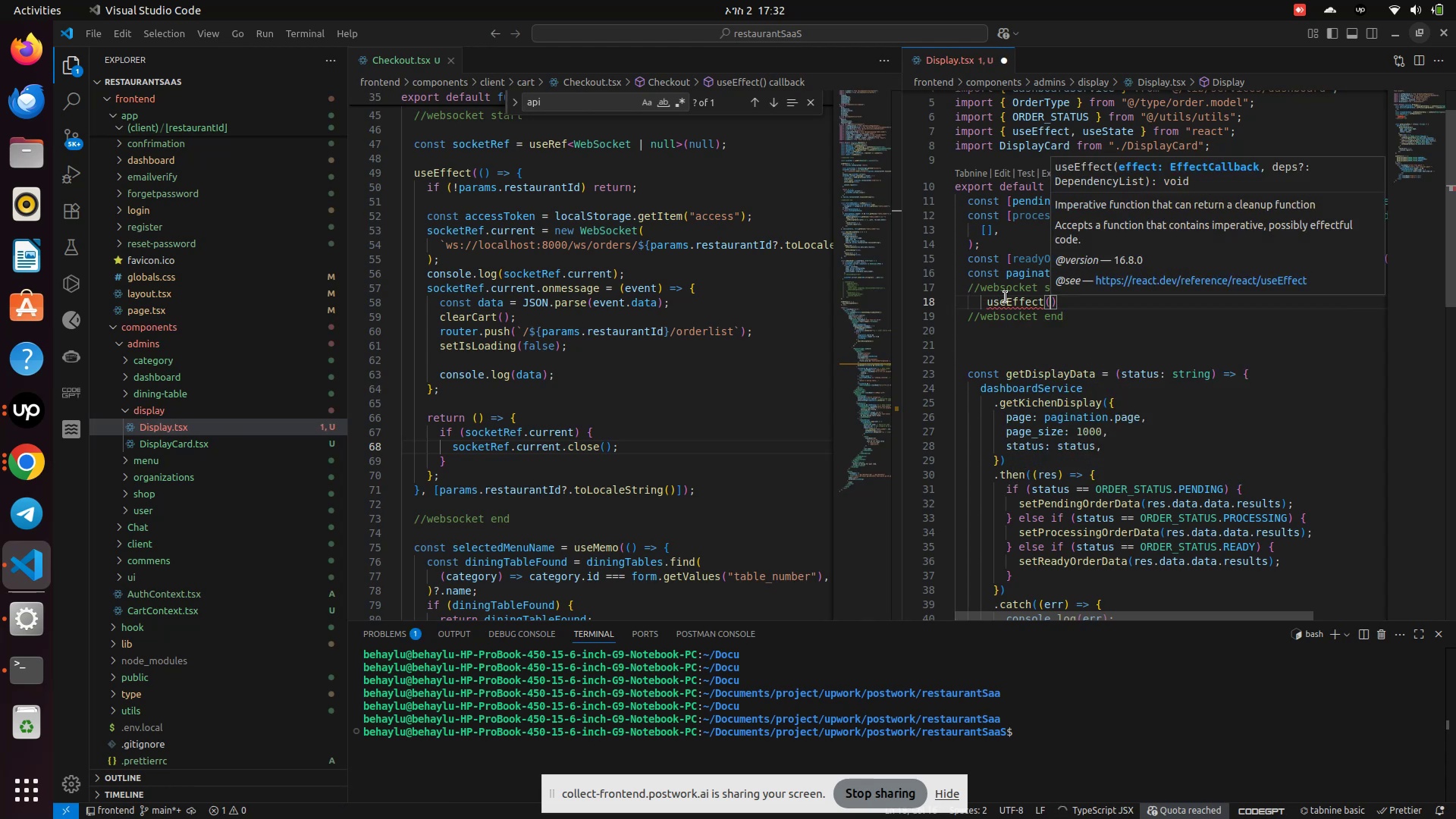 
key(Shift+9)
 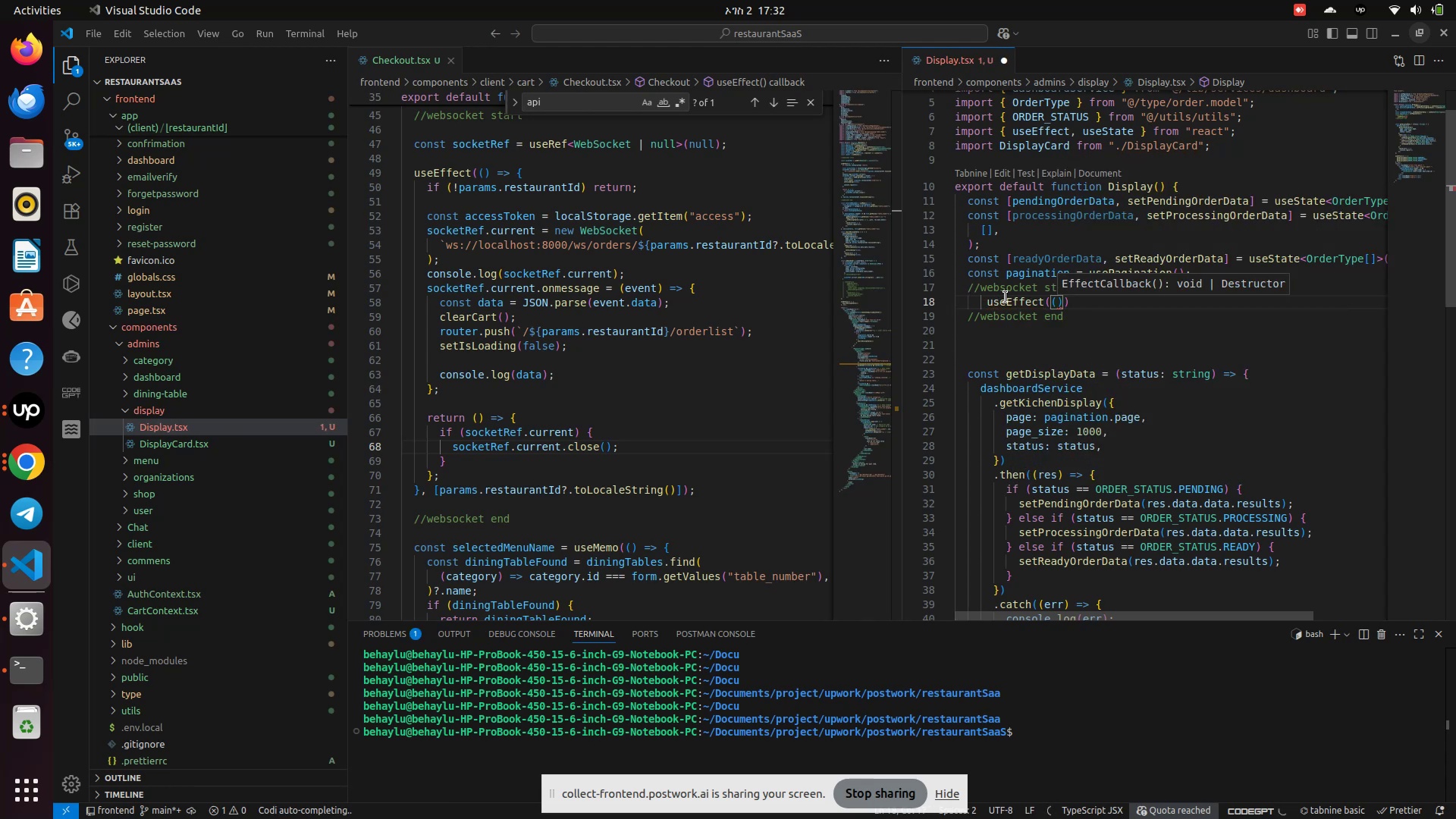 
key(ArrowRight)
 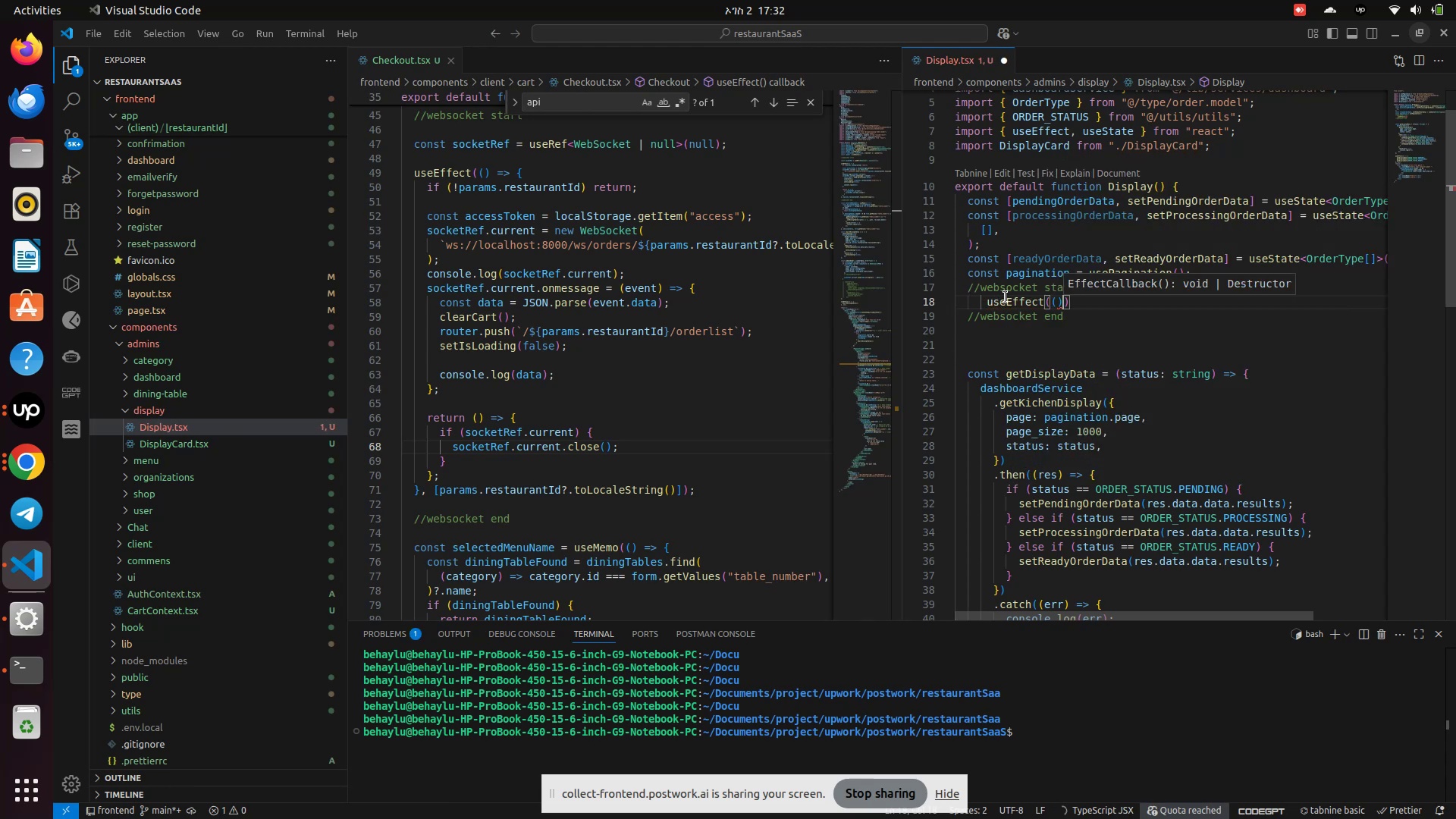 
key(Equal)
 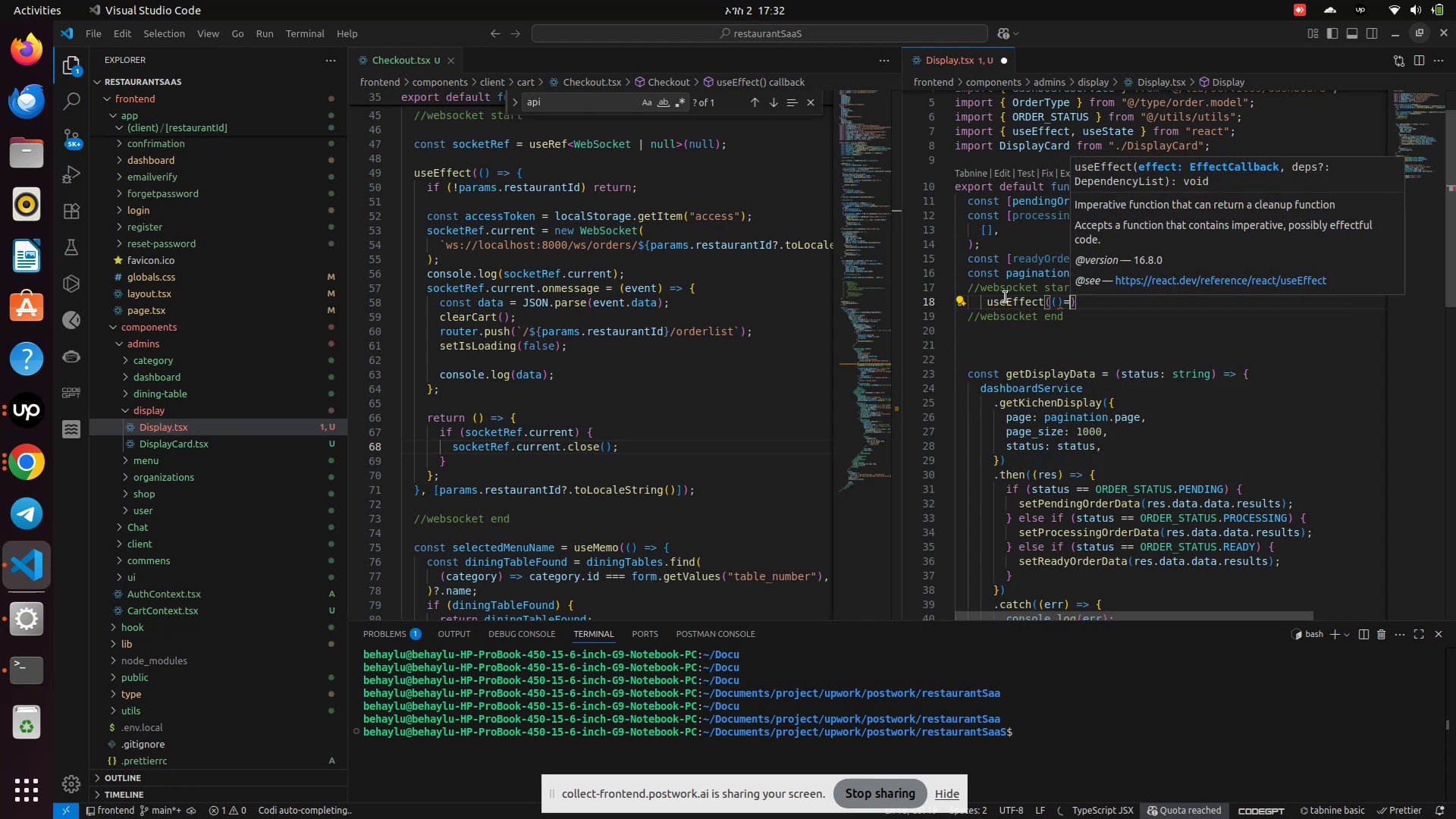 
key(Shift+Period)
 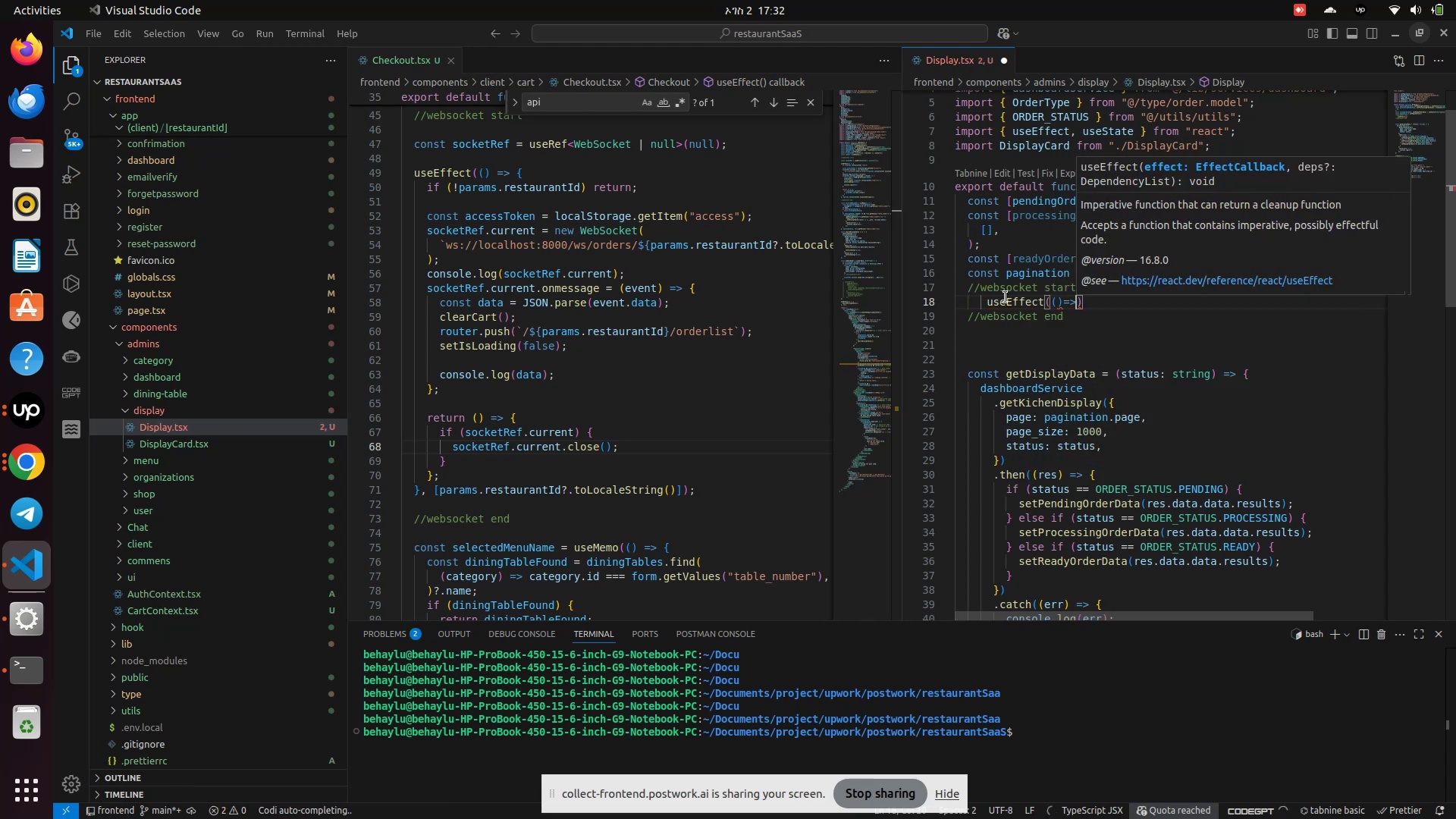 
key(Shift+BracketLeft)
 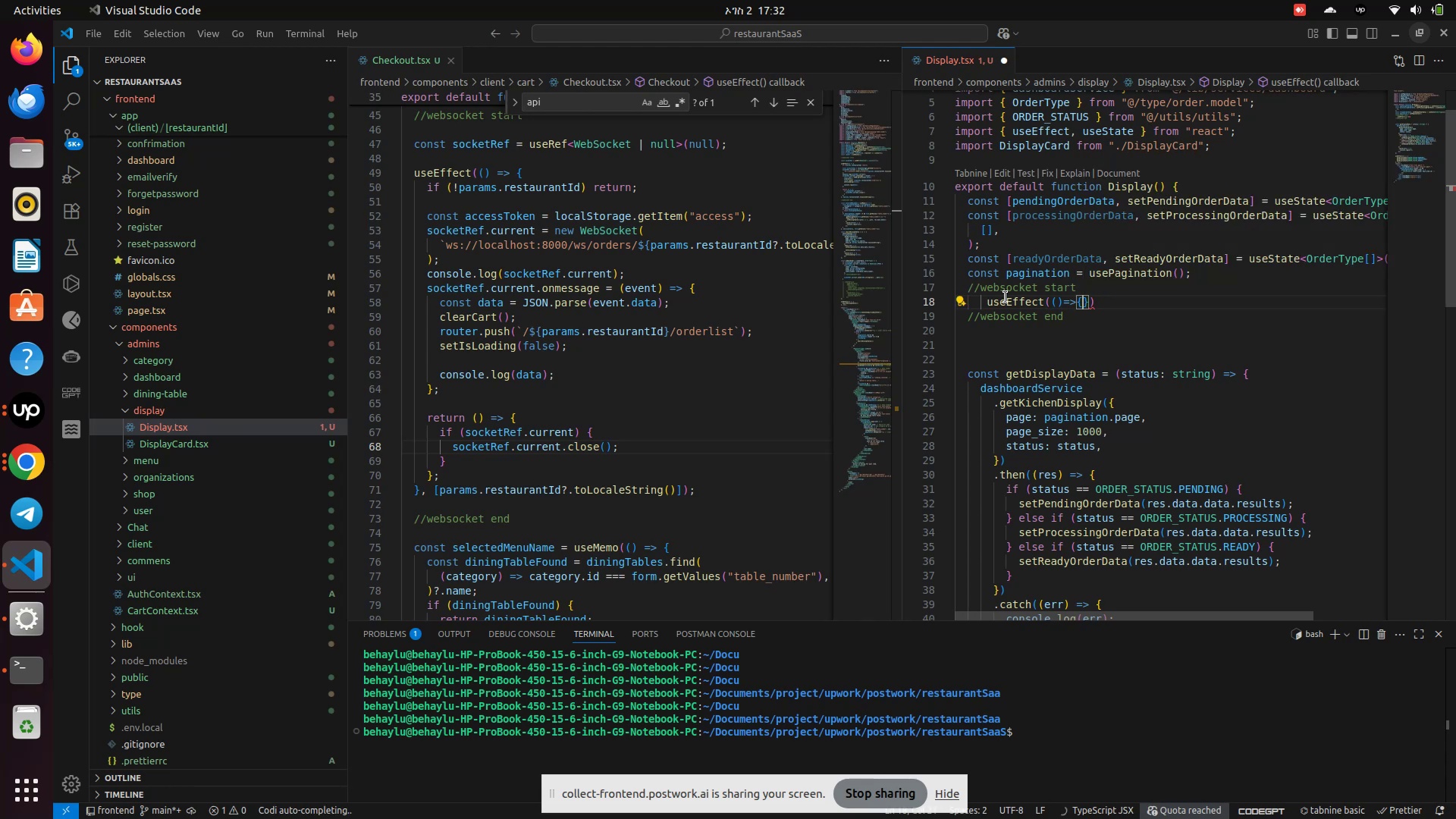 
key(Shift+Enter)
 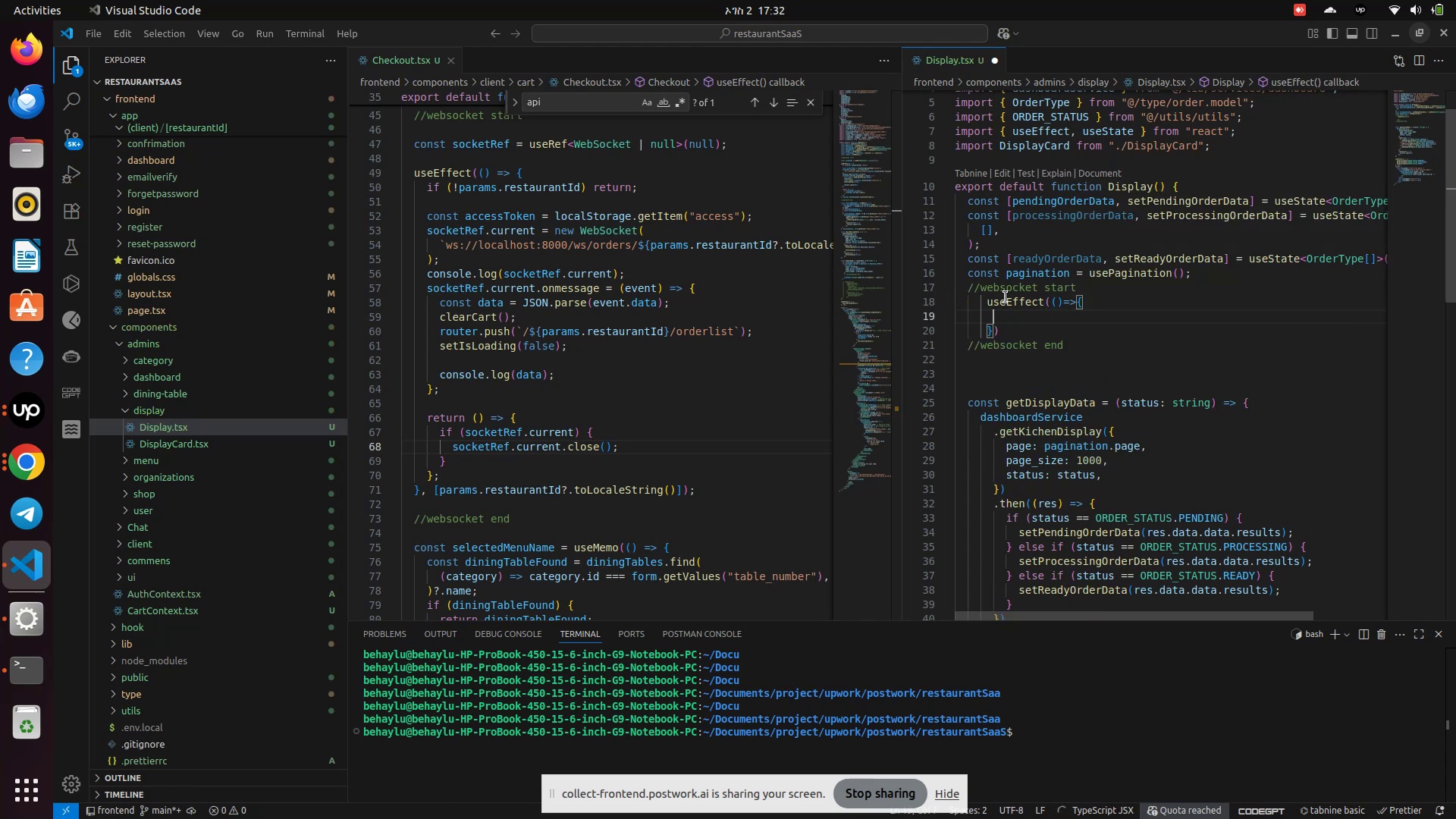 
wait(7.14)
 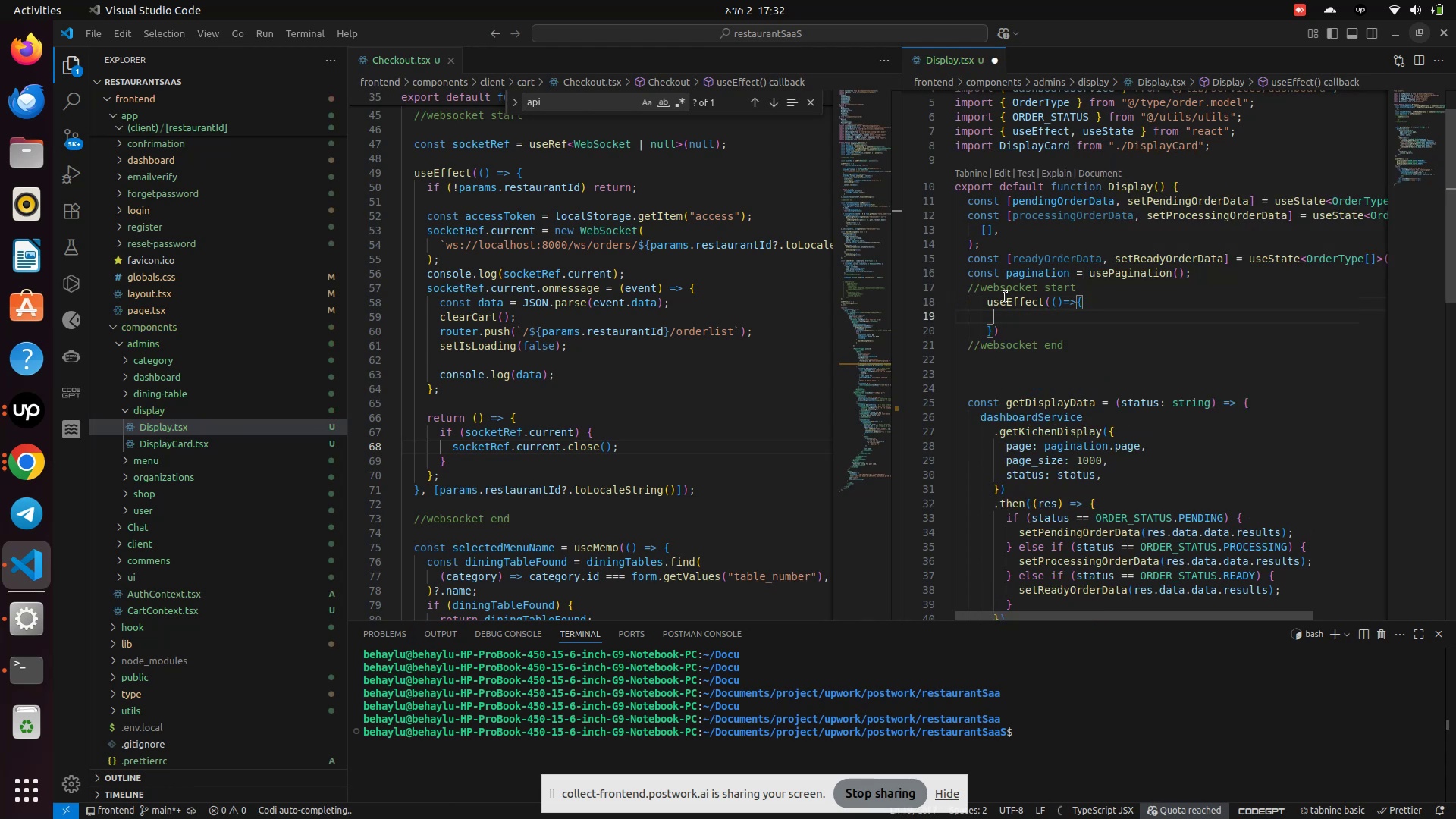 
key(ArrowDown)
 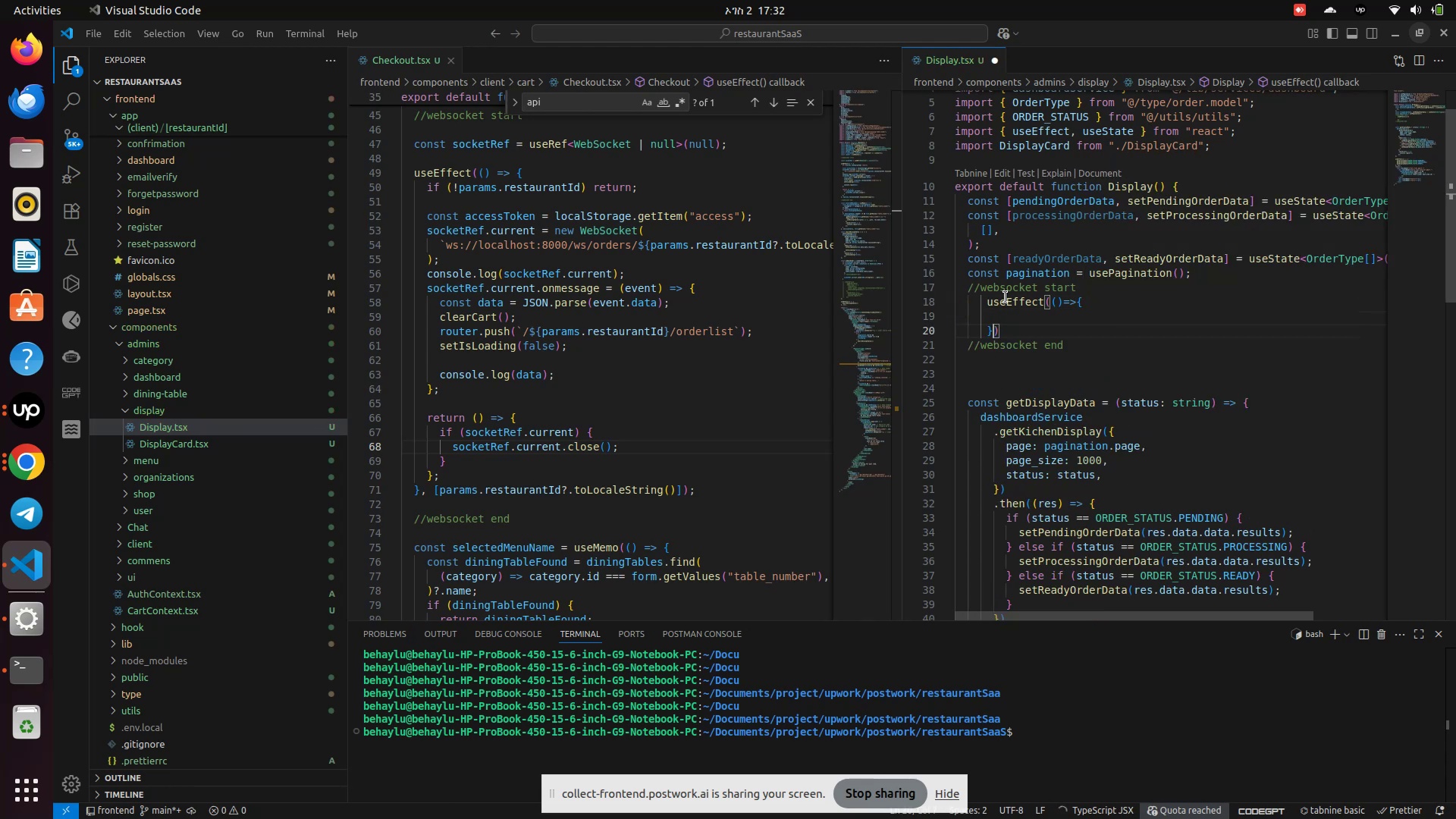 
key(Comma)
 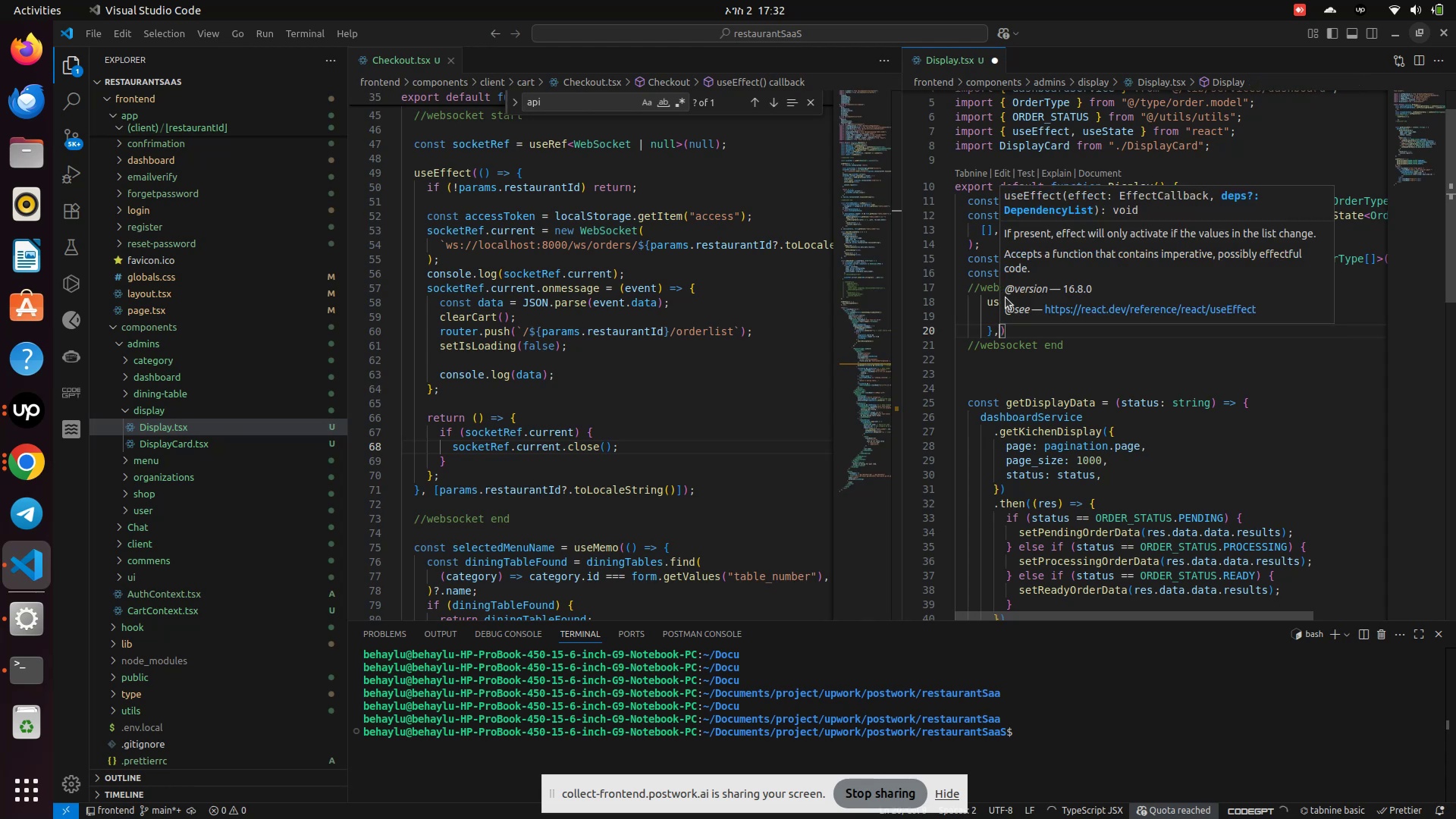 
key(BracketLeft)
 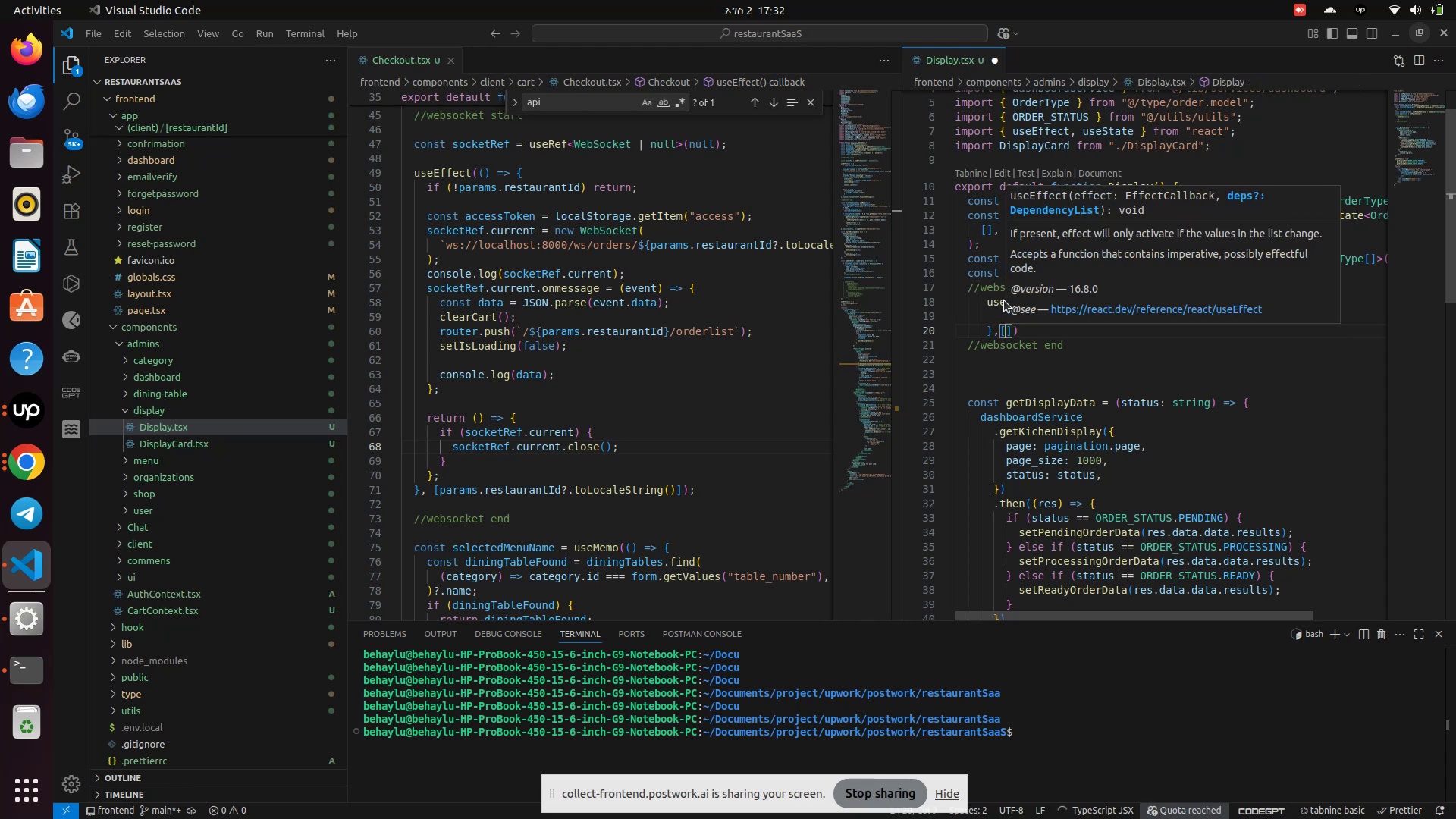 
left_click([985, 322])
 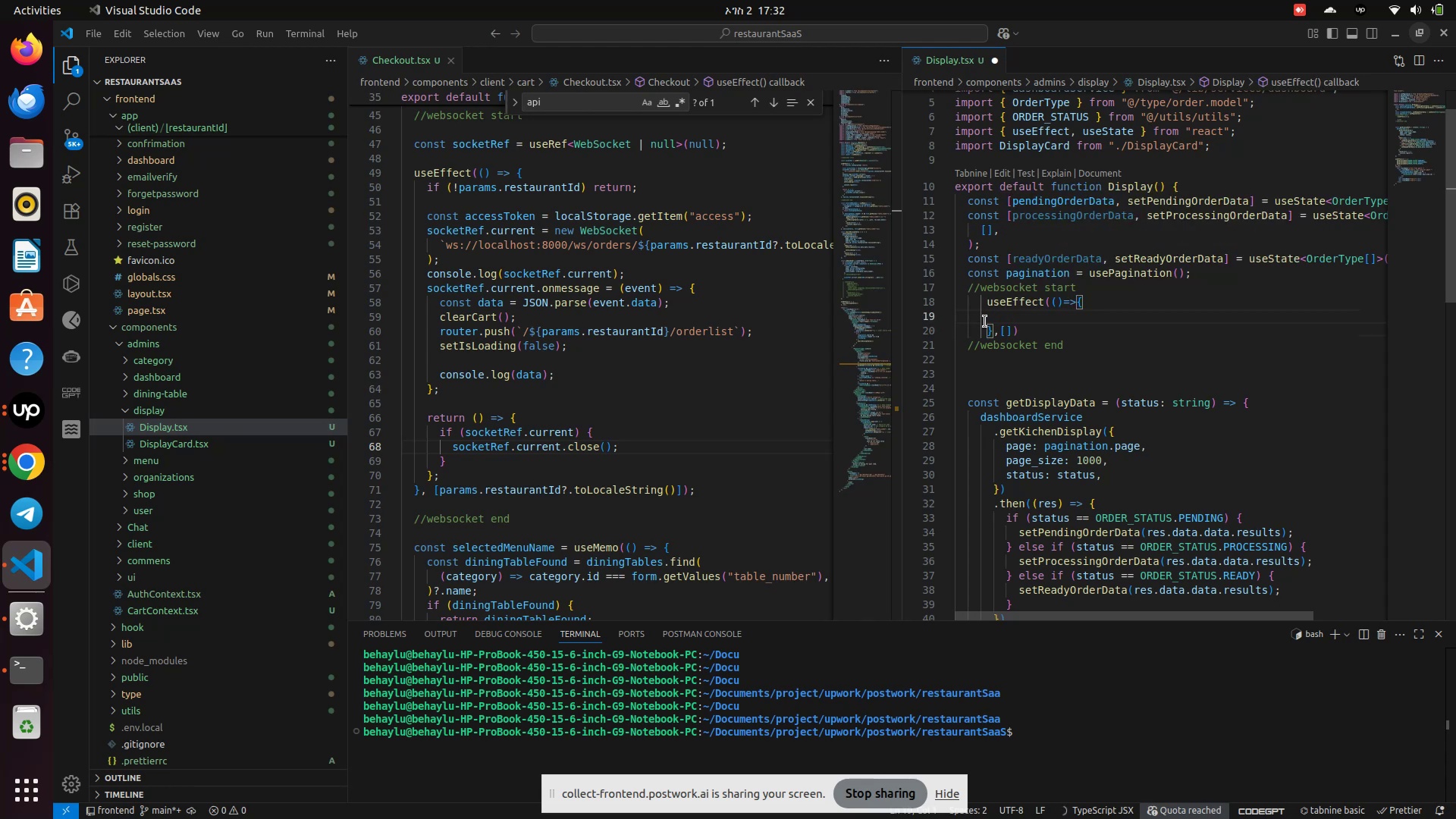 
hold_key(key=Space, duration=0.73)
 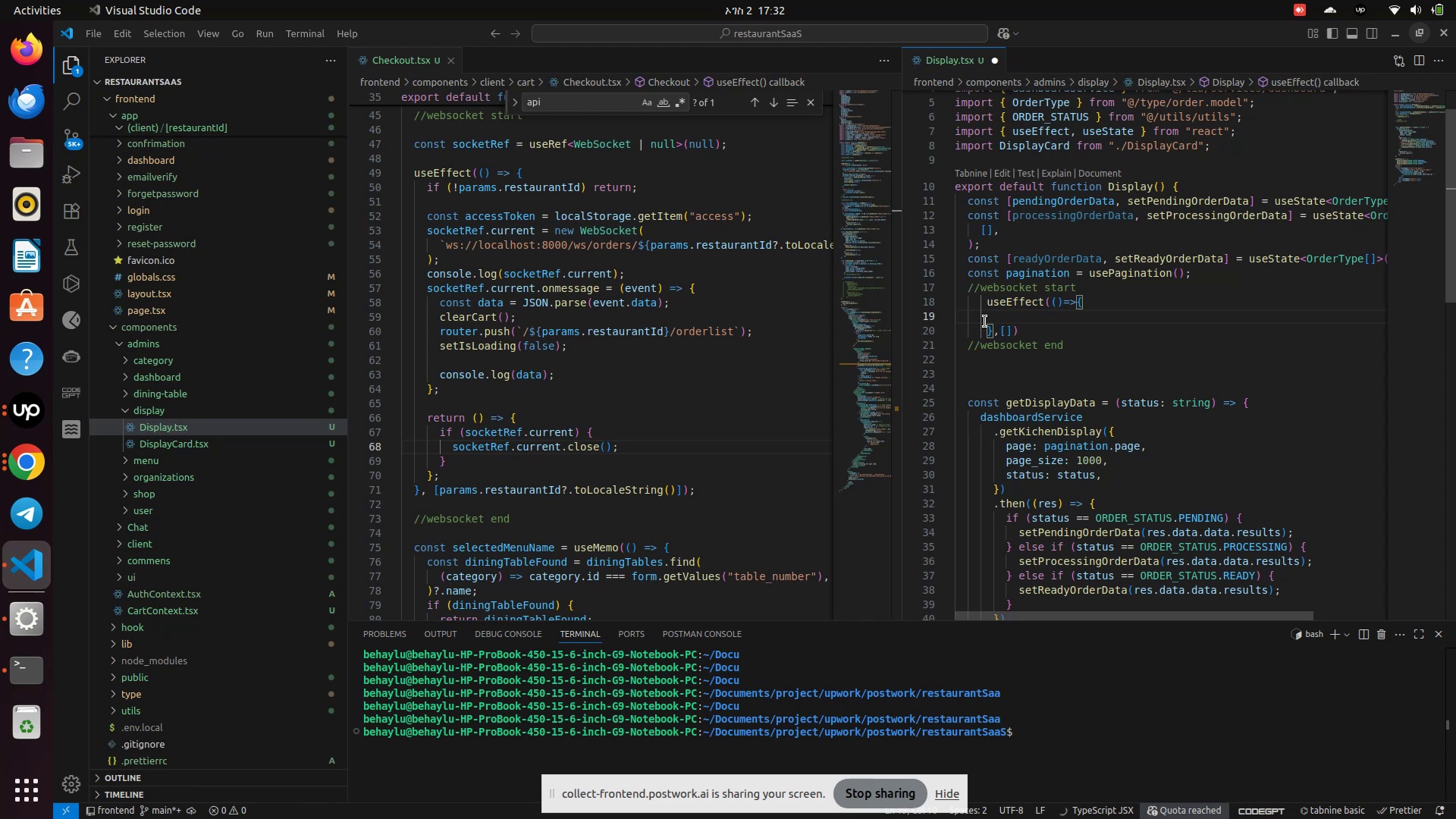 
wait(11.04)
 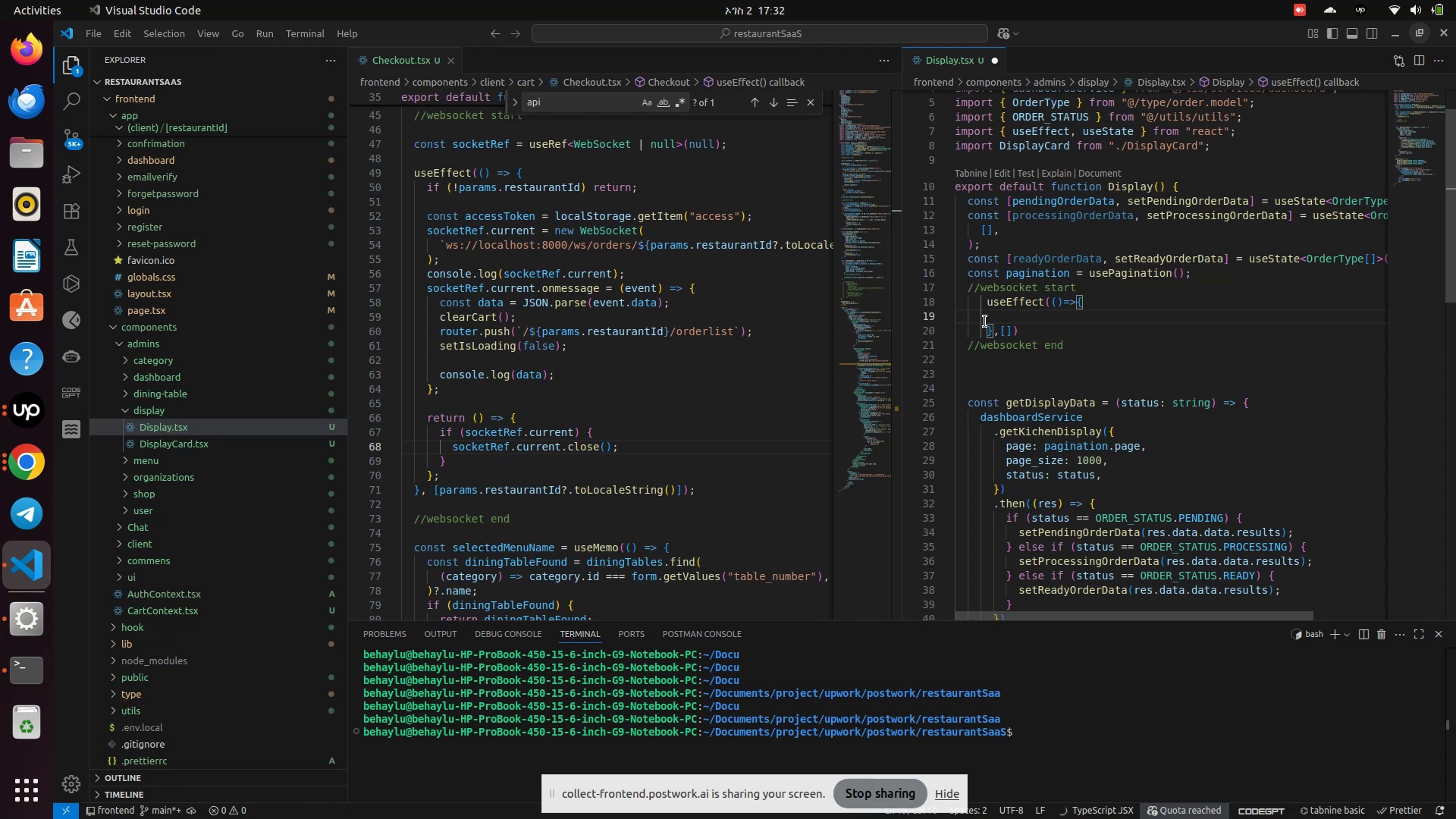 
left_click([1207, 273])
 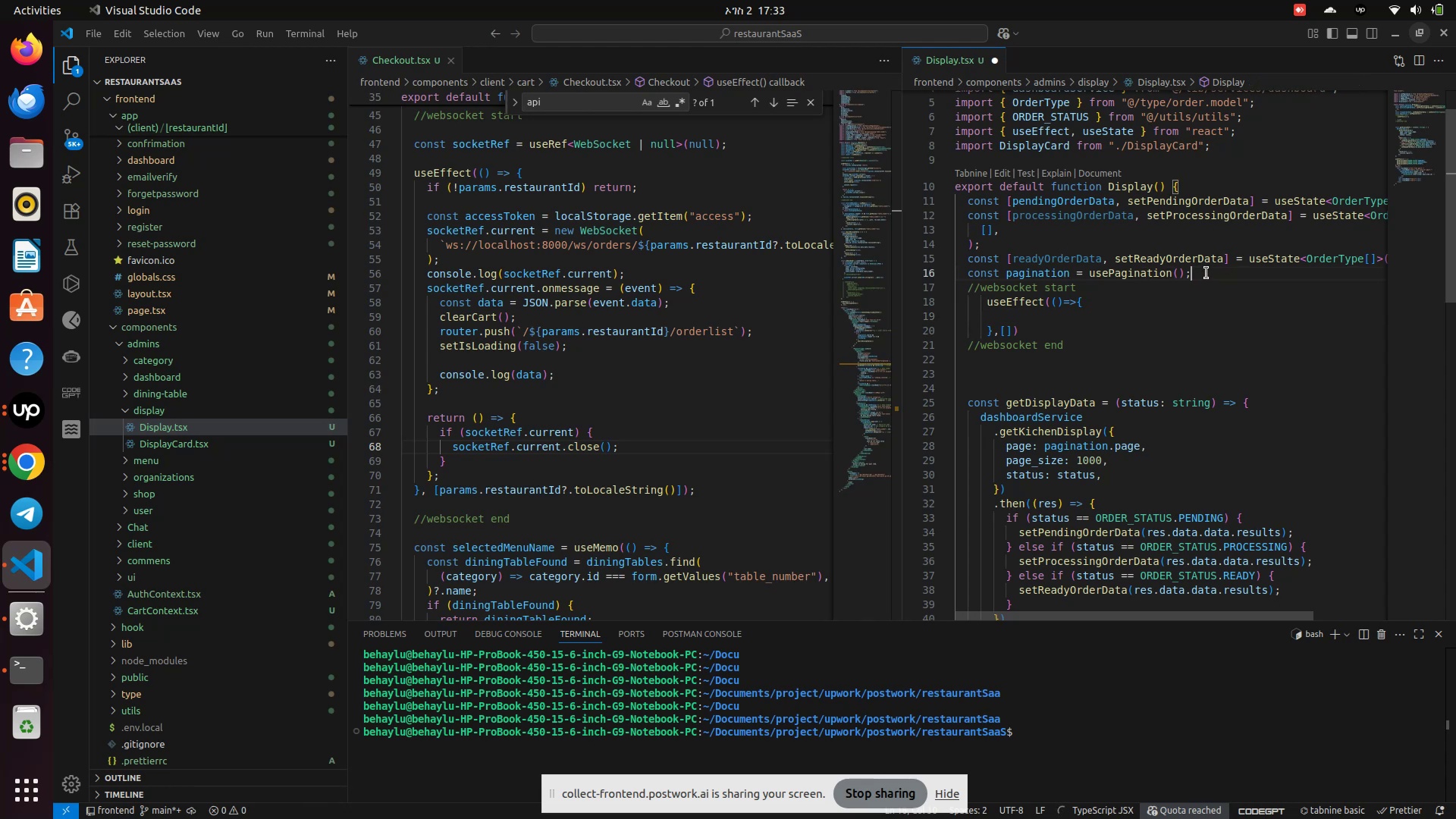 
key(Enter)
 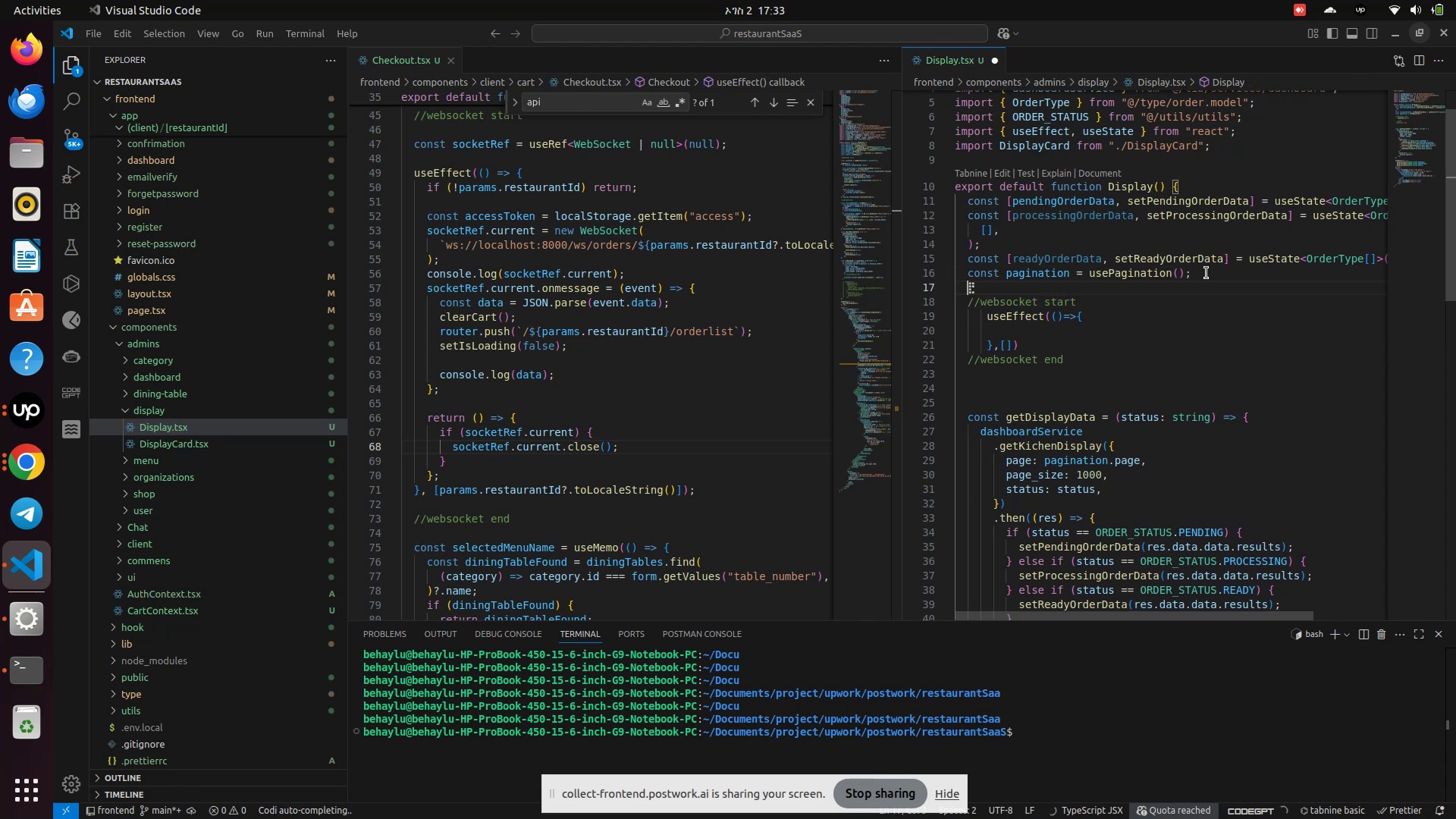 
type(const {user)
 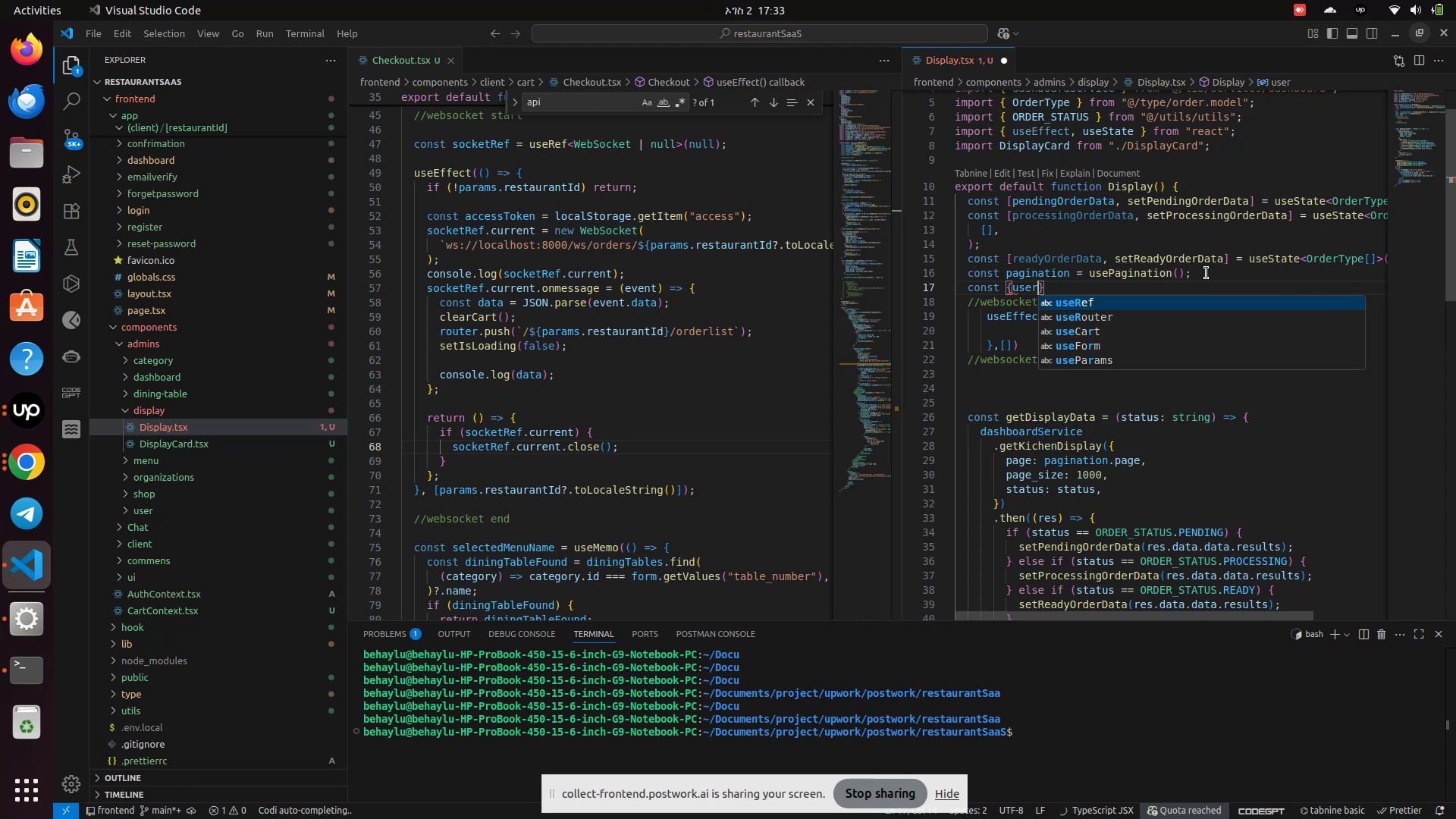 
 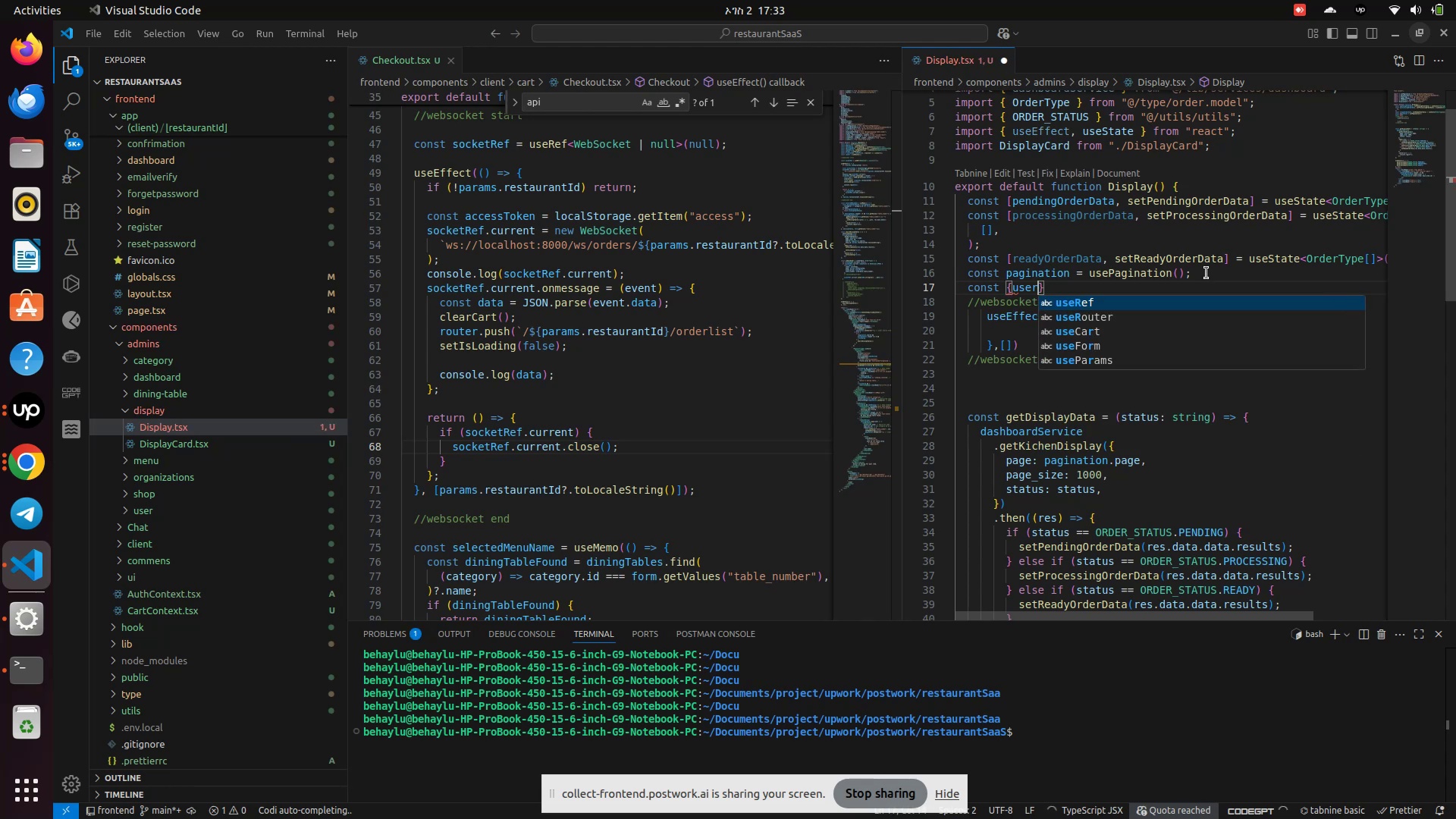 
key(ArrowRight)
 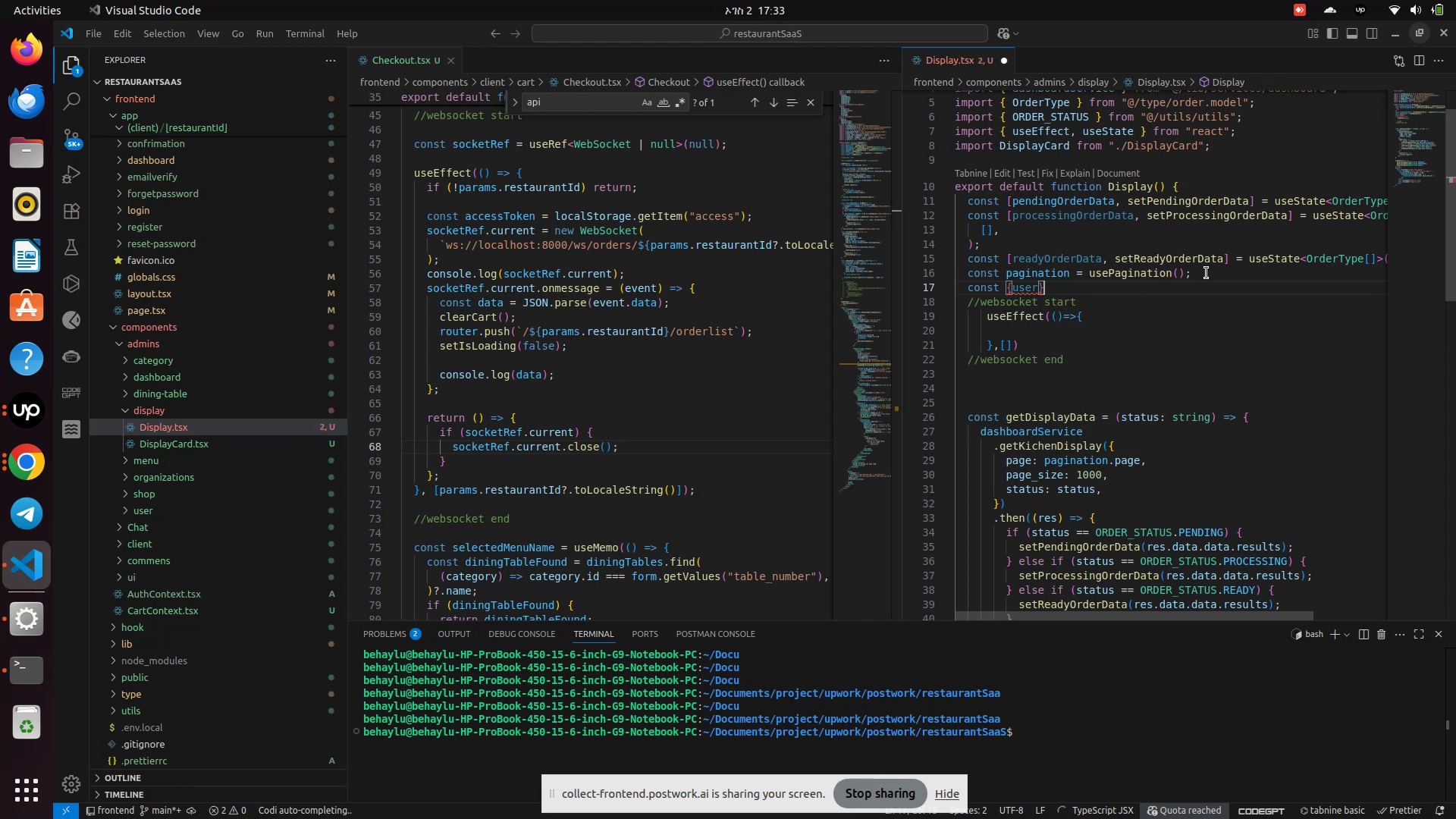 
type( = useAu)
 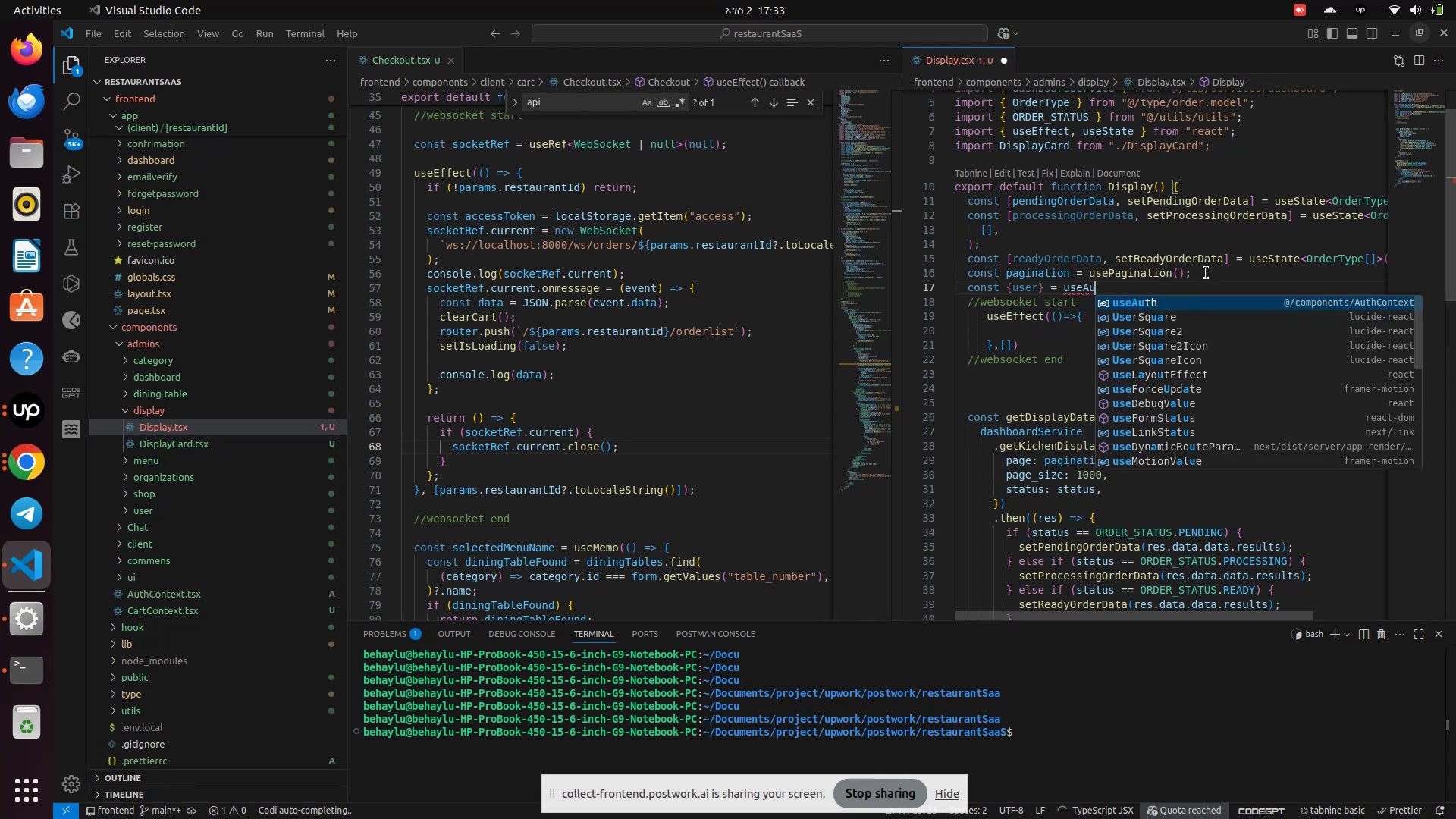 
key(Enter)
 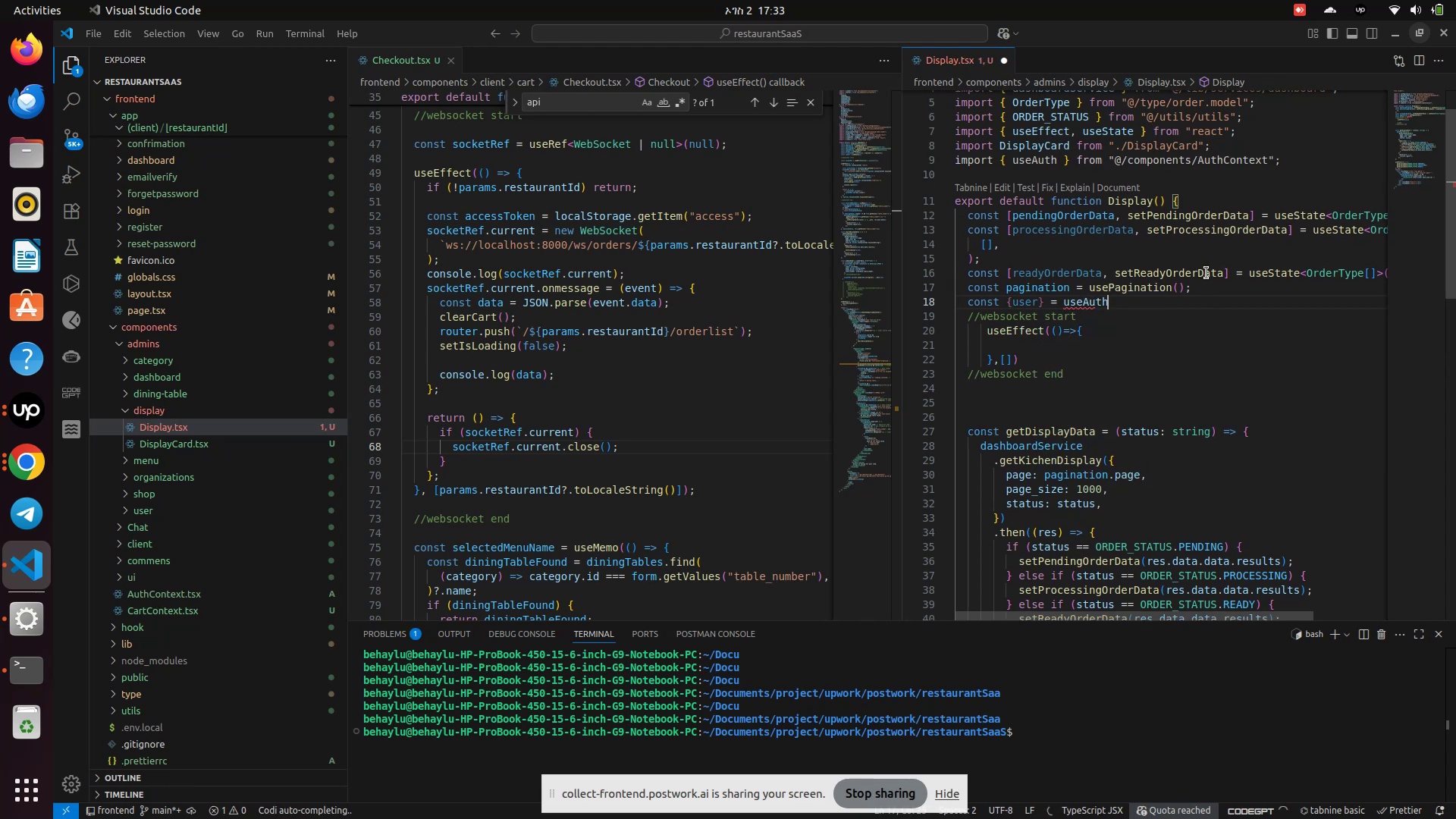 
key(Shift+9)
 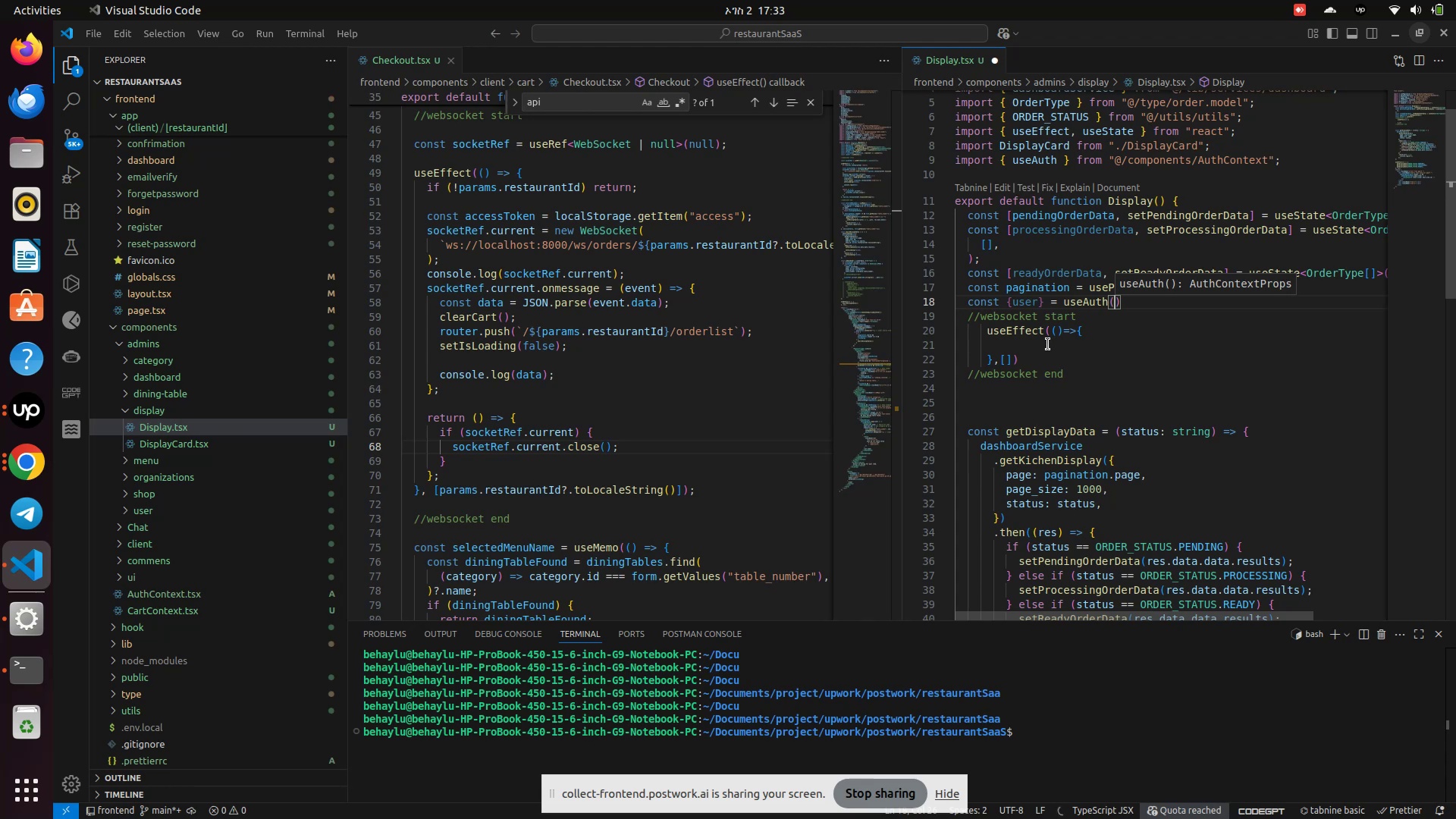 
left_click([1020, 345])
 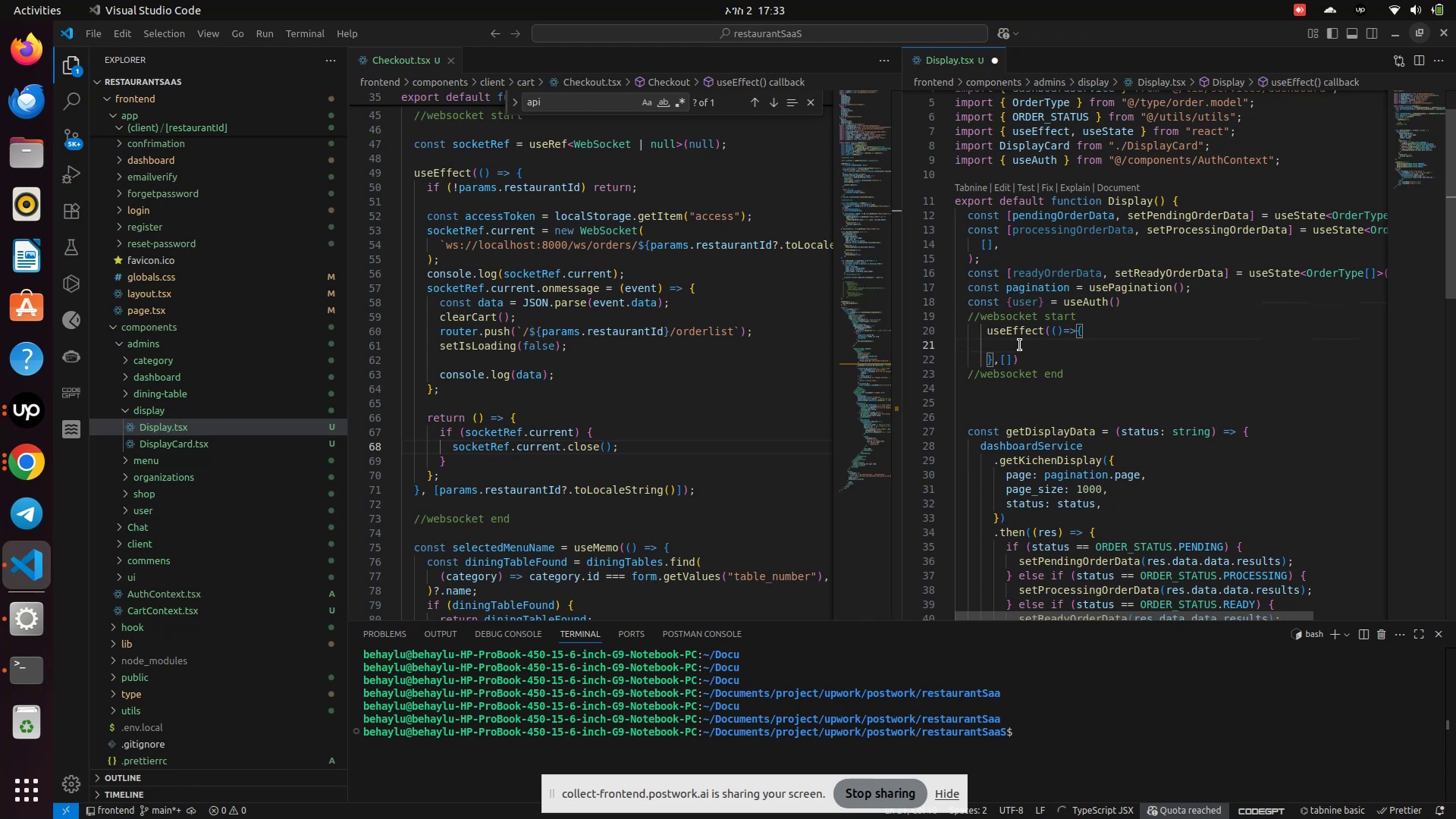 
type(if(use.)
key(Backspace)
type(r.sh)
 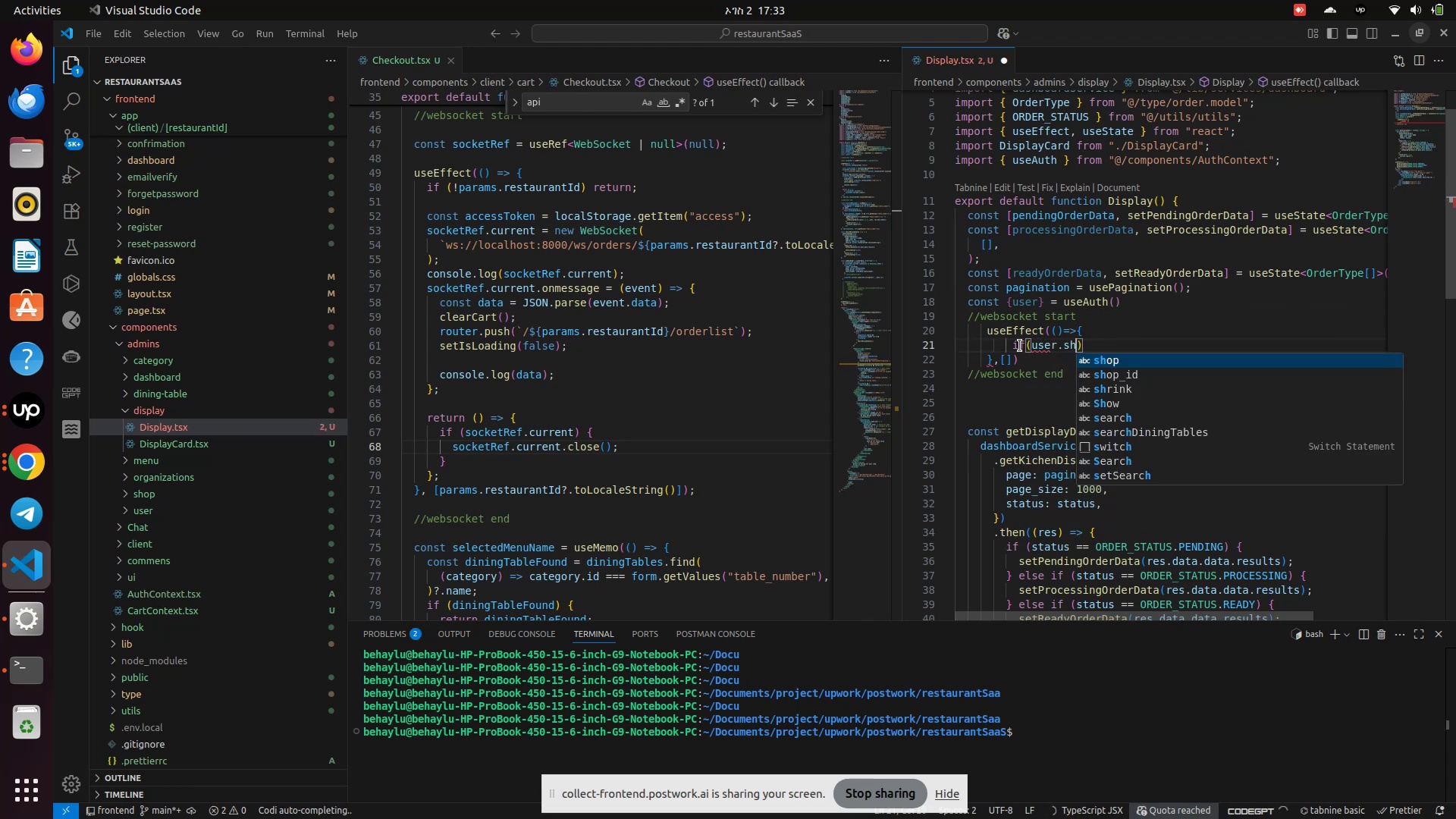 
key(Enter)
 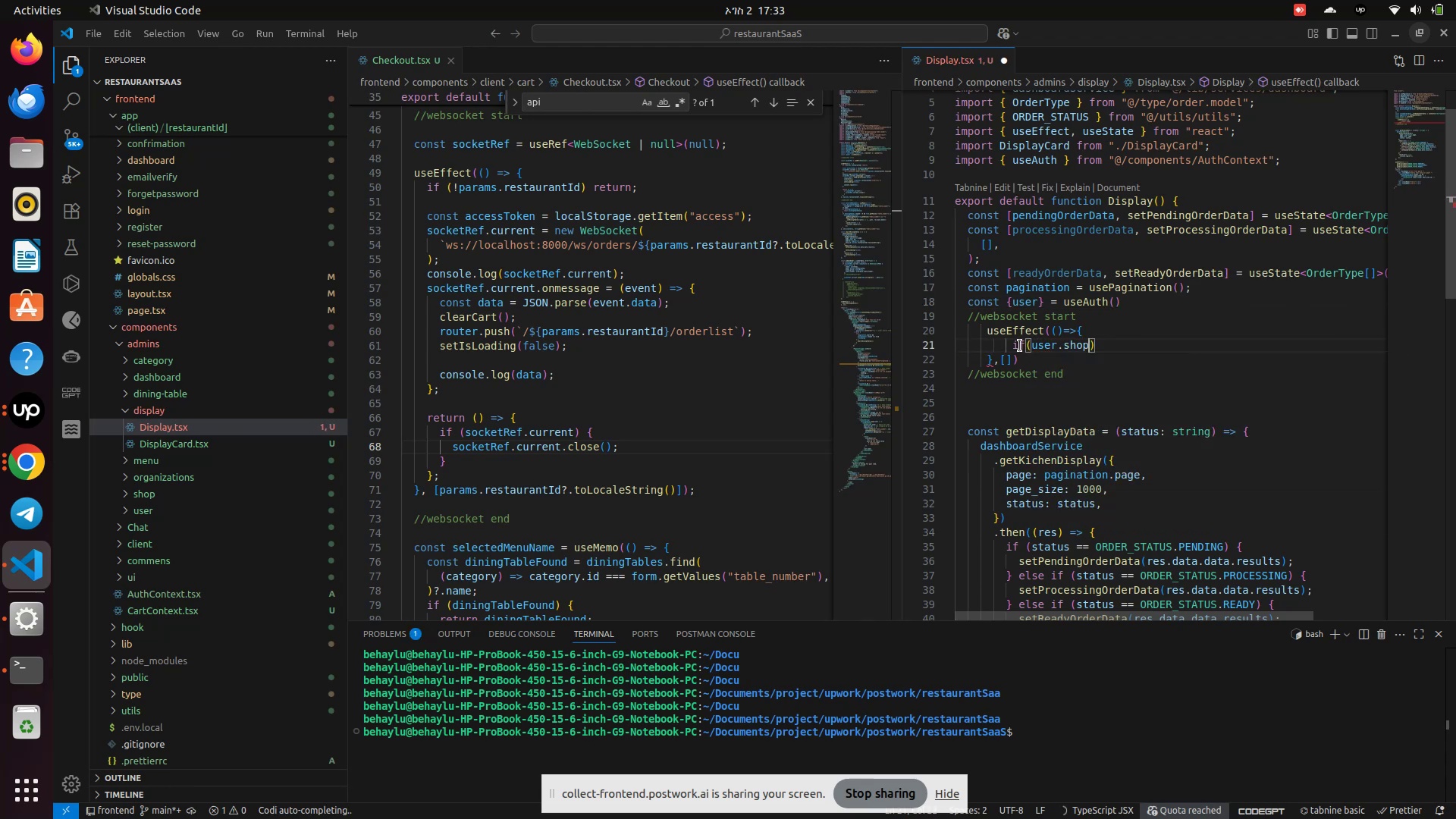 
hold_key(key=ArrowLeft, duration=0.68)
 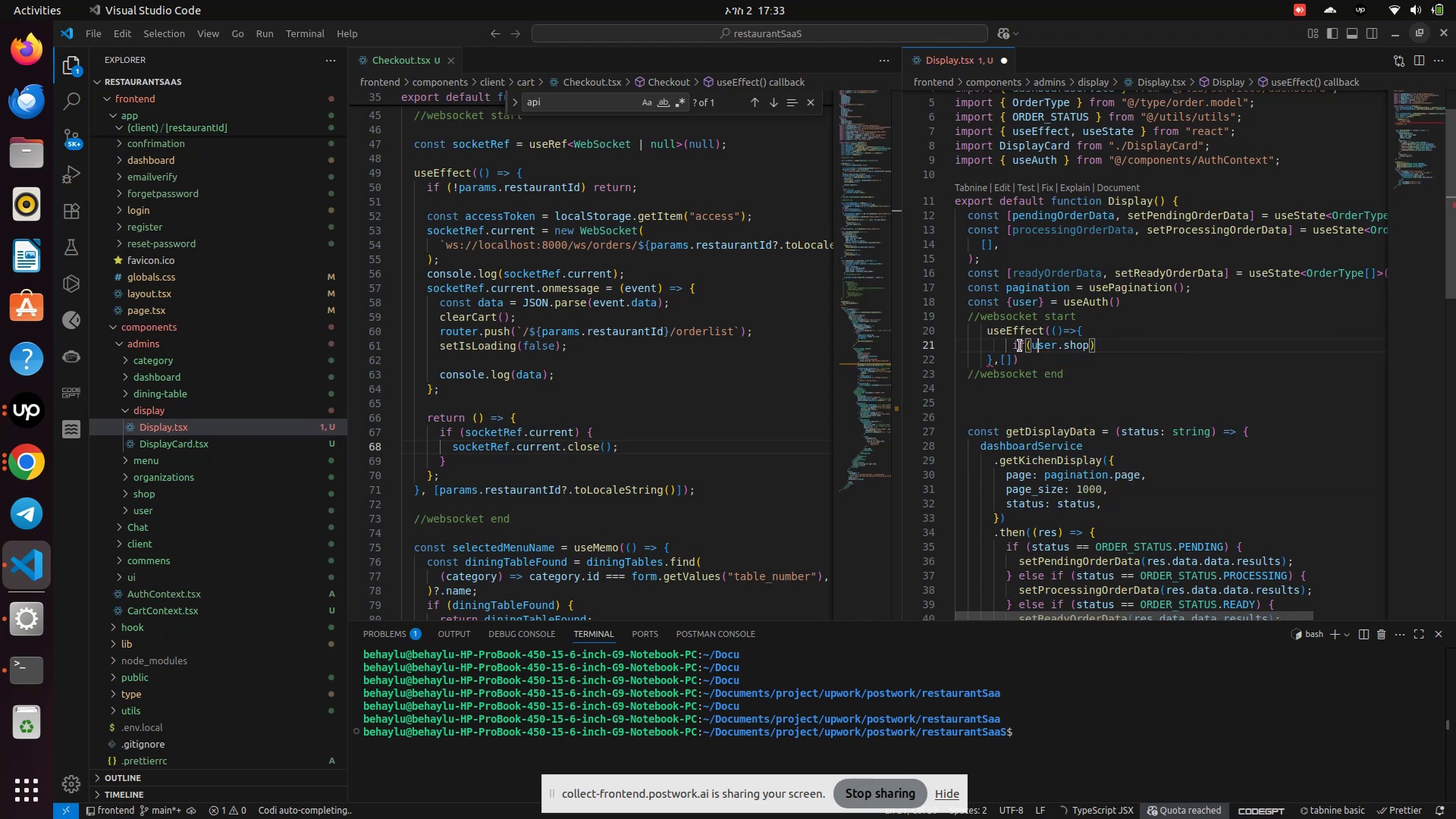 
key(ArrowLeft)
 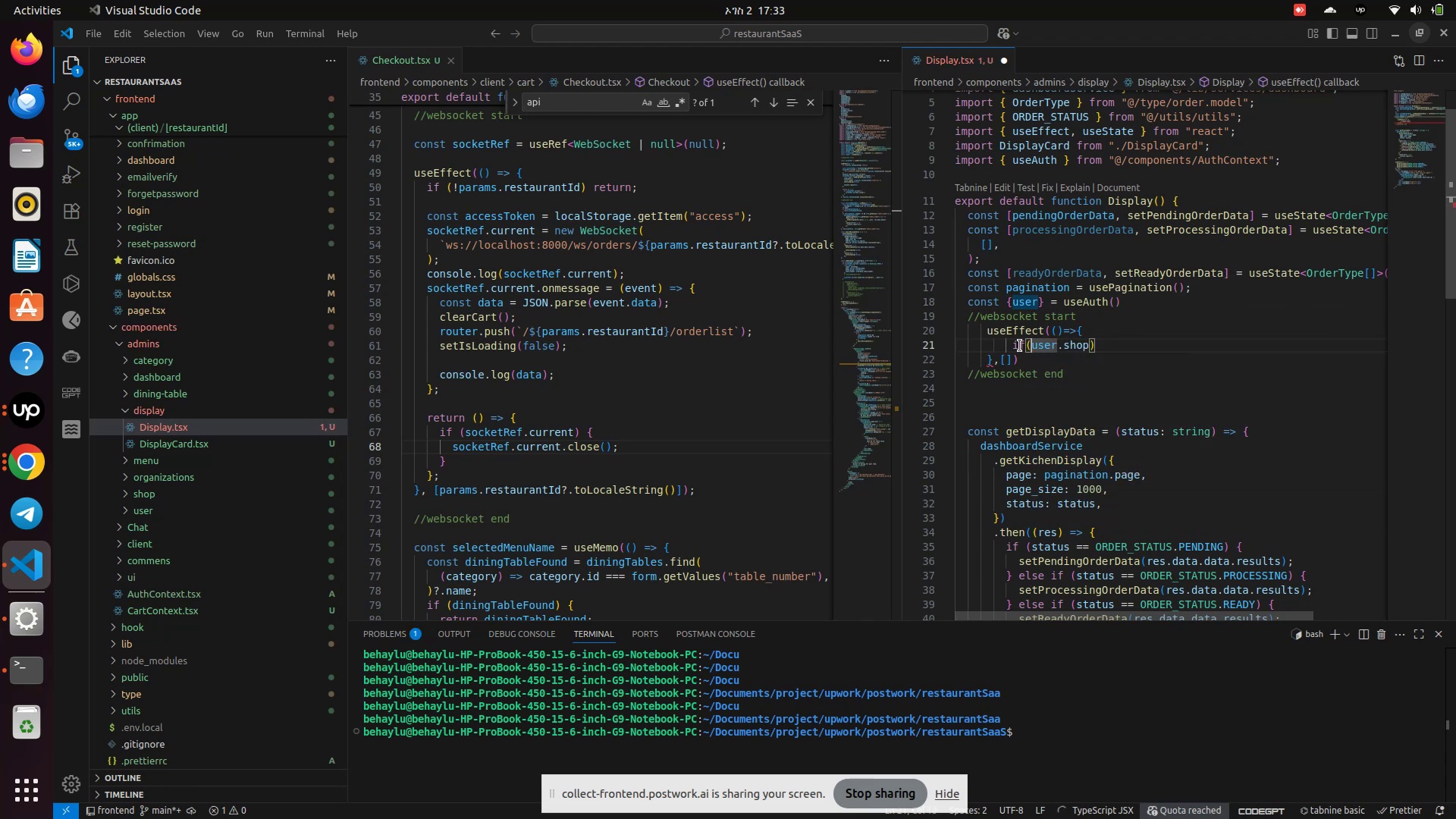 
key(Shift+1)
 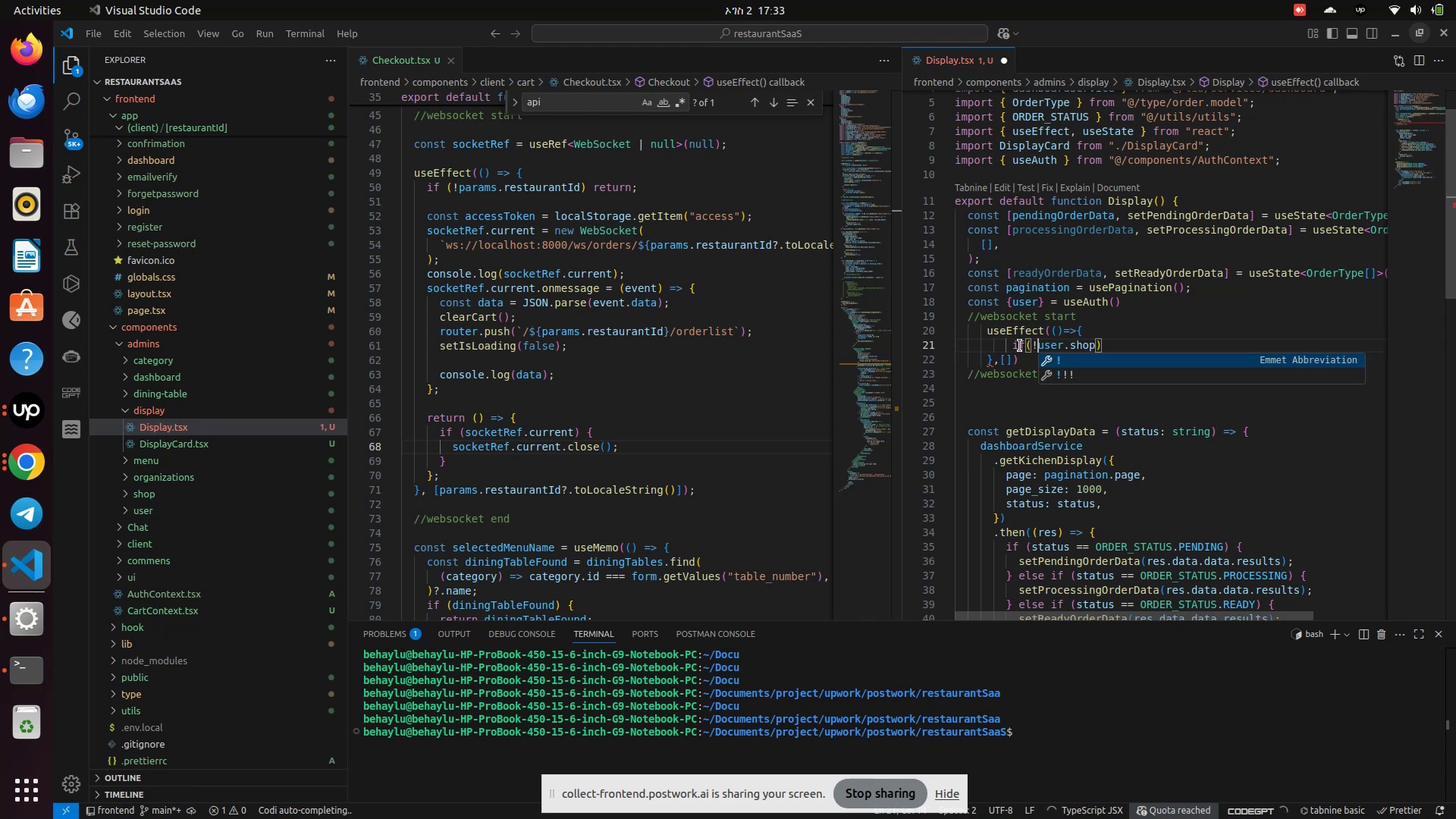 
hold_key(key=ArrowRight, duration=0.67)
 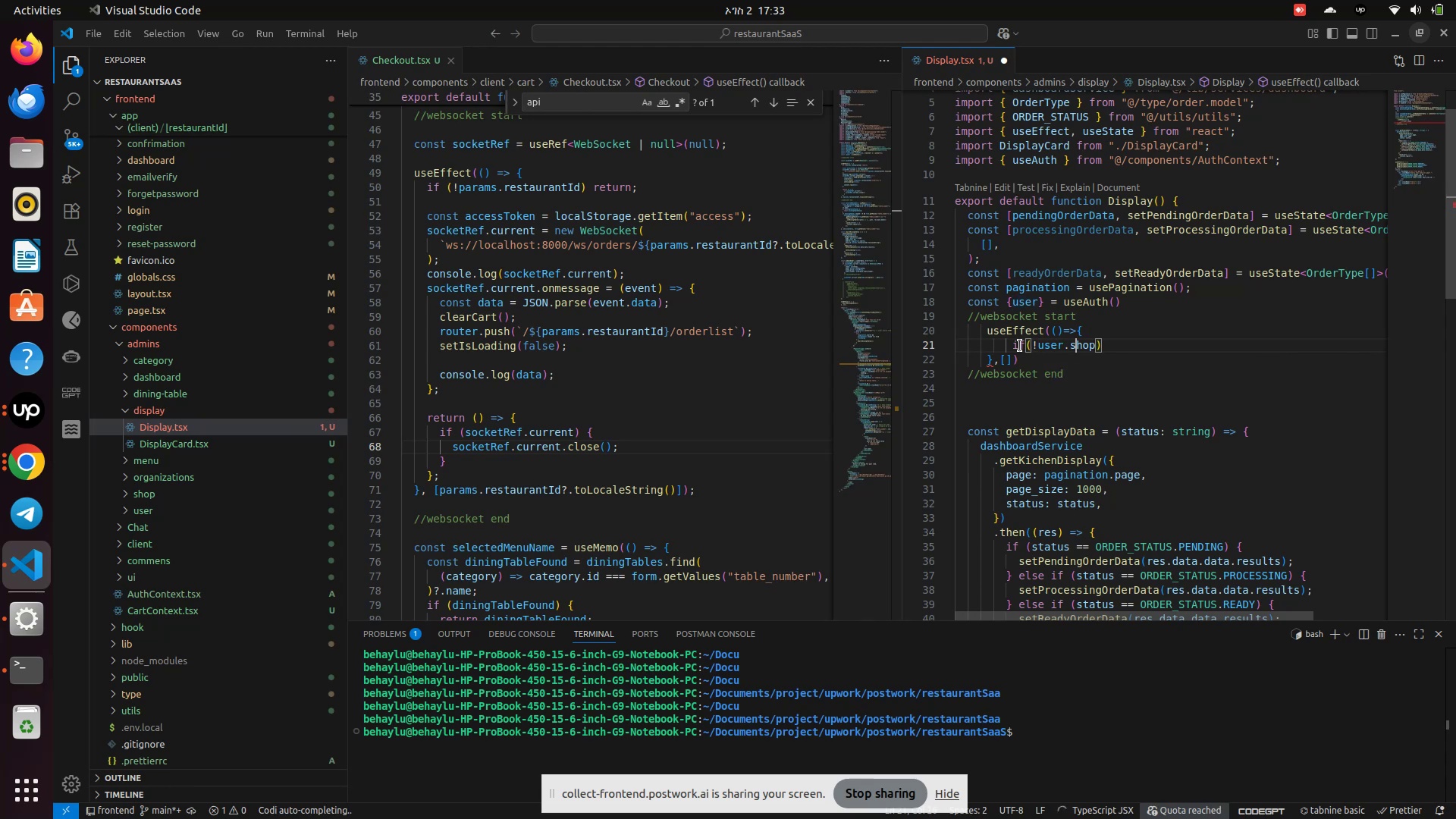 
key(ArrowRight)
 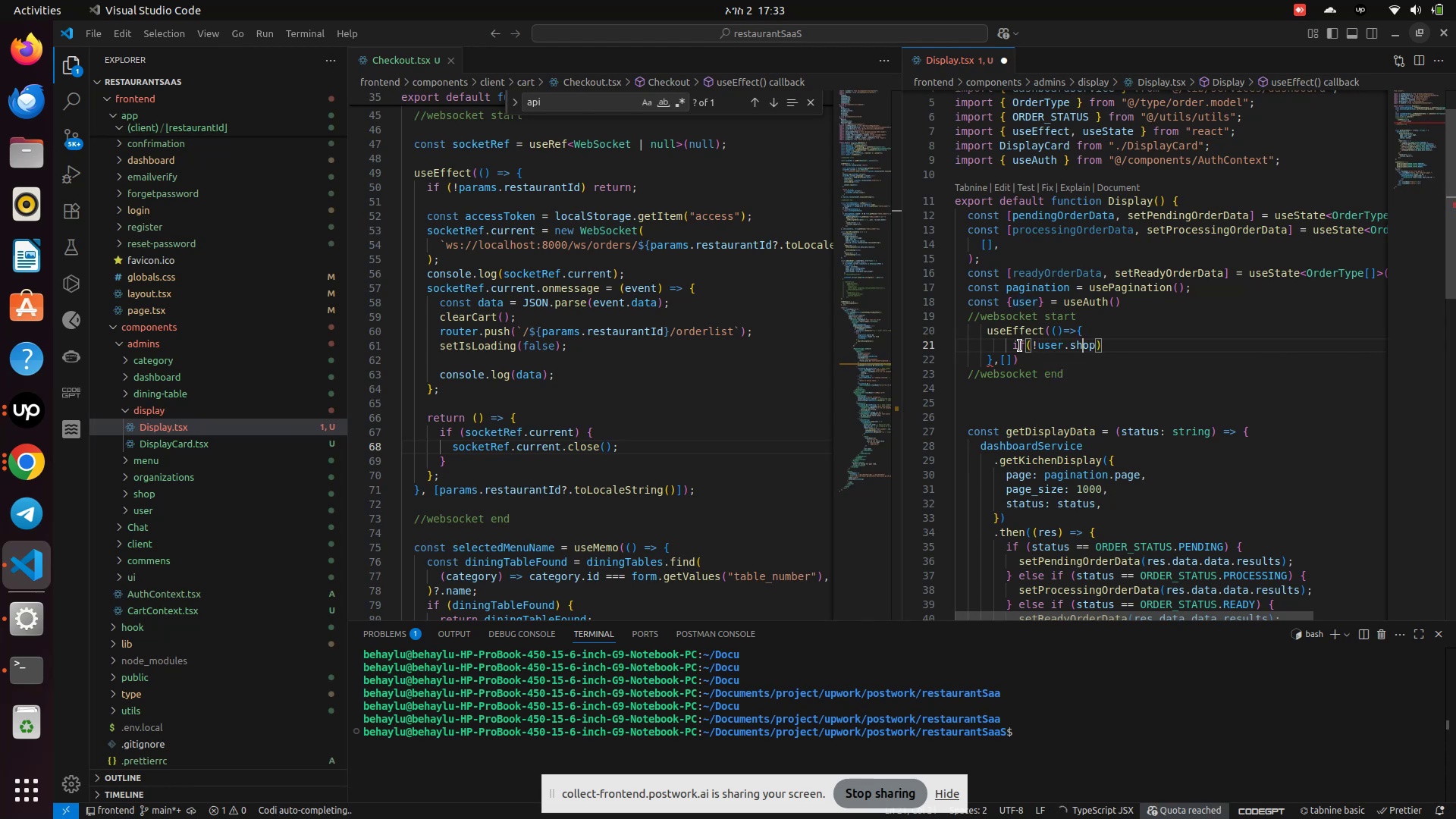 
key(ArrowRight)
 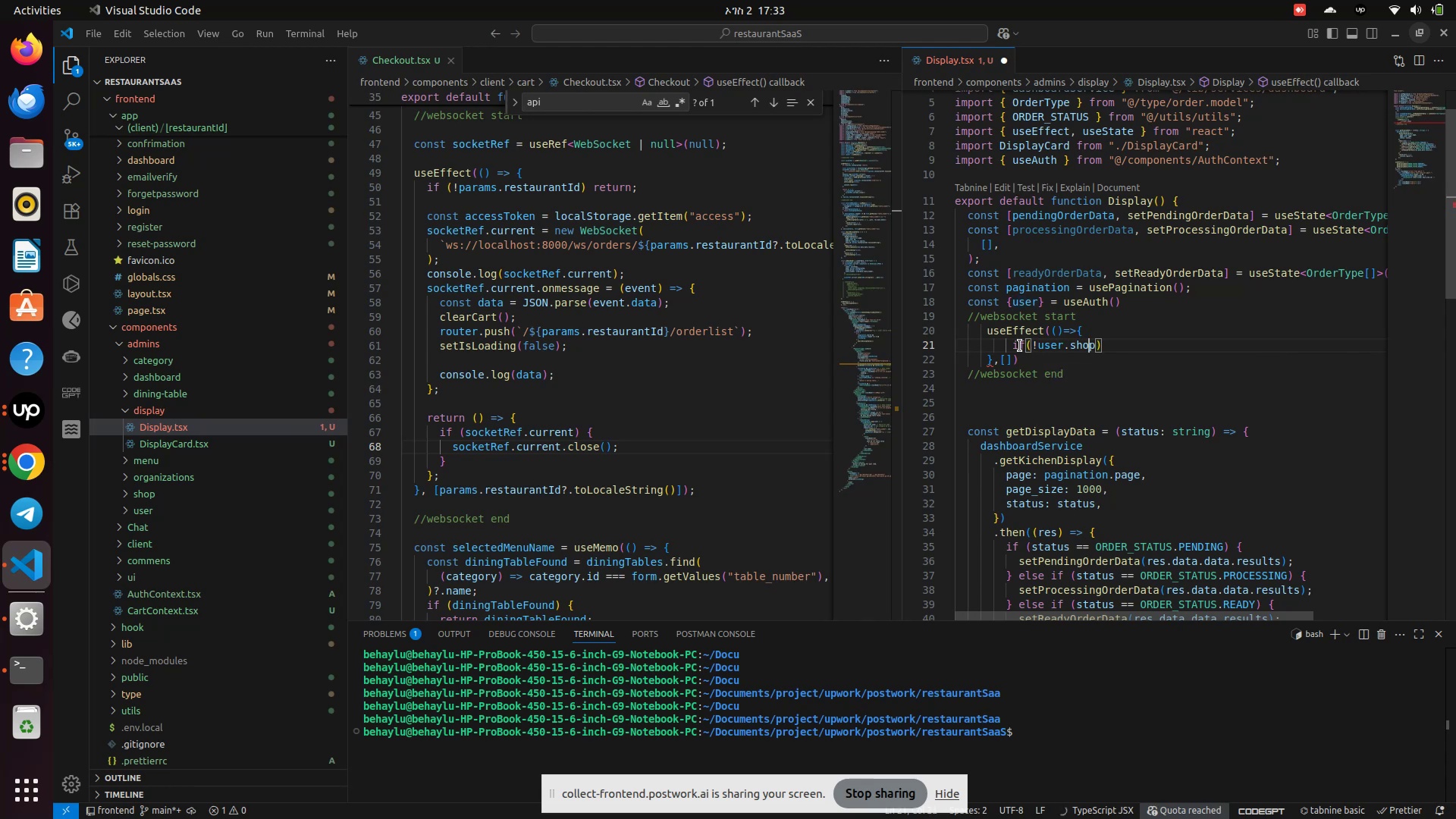 
key(ArrowRight)
 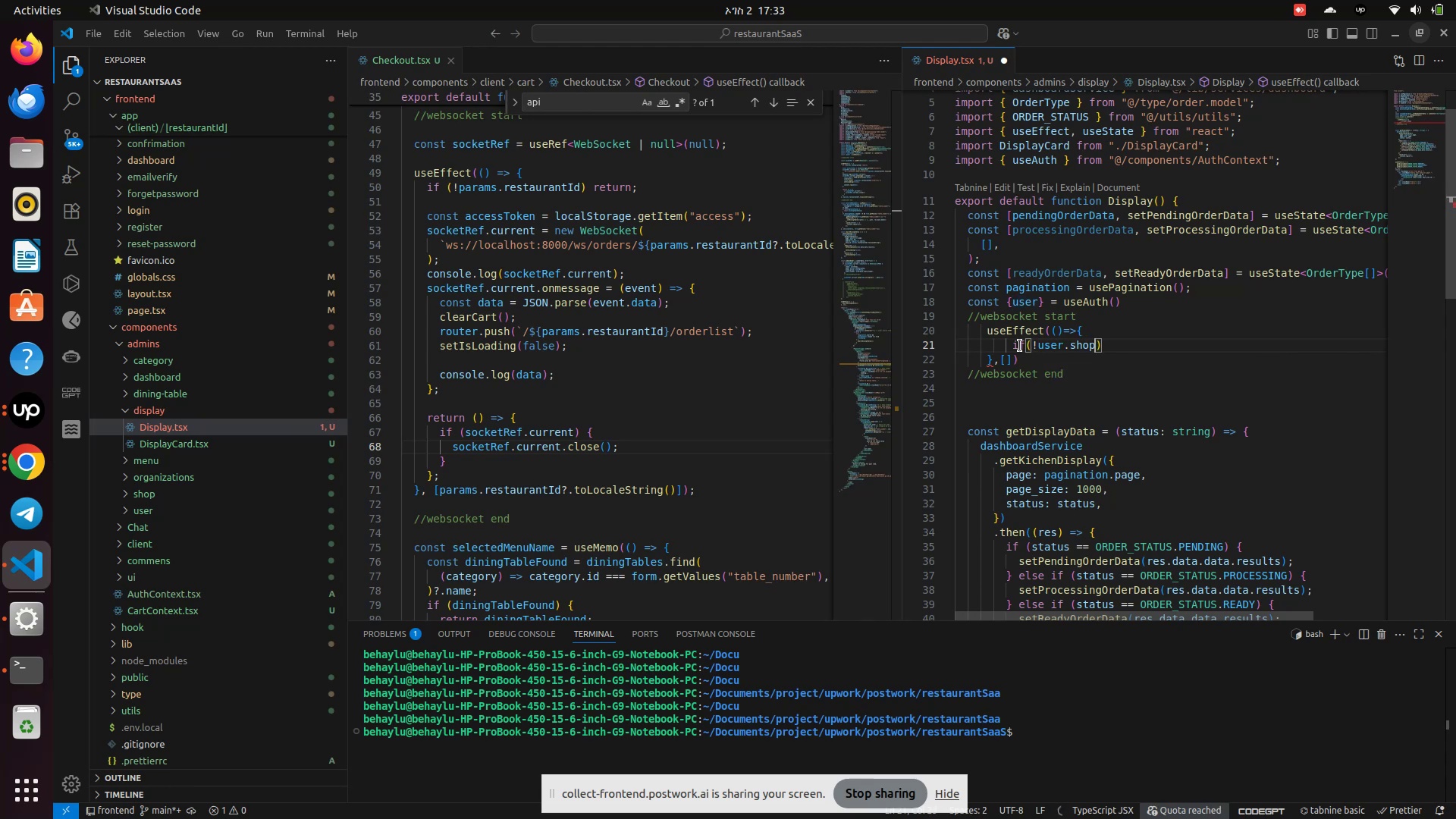 
key(ArrowRight)
 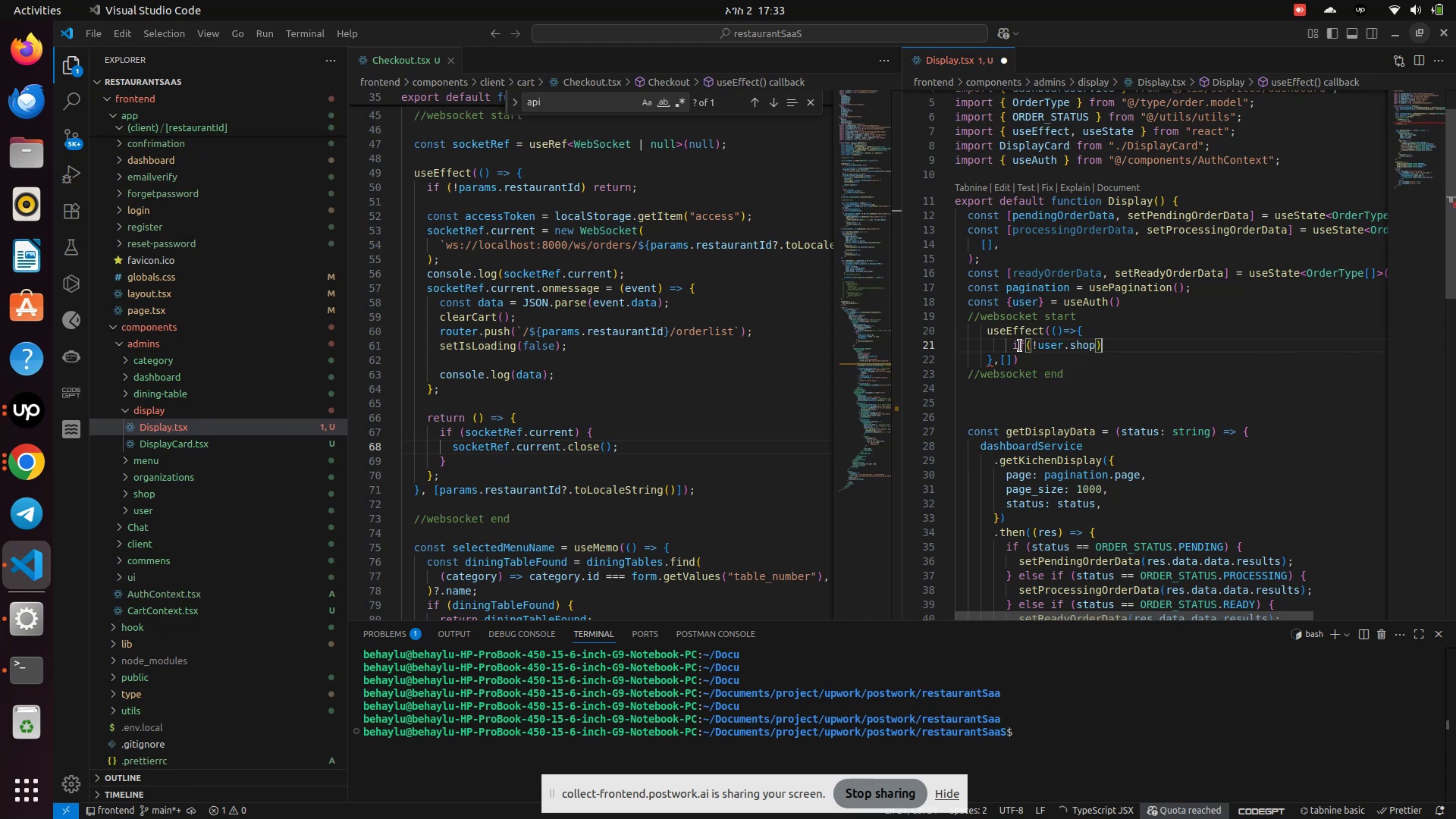 
type( retur)
 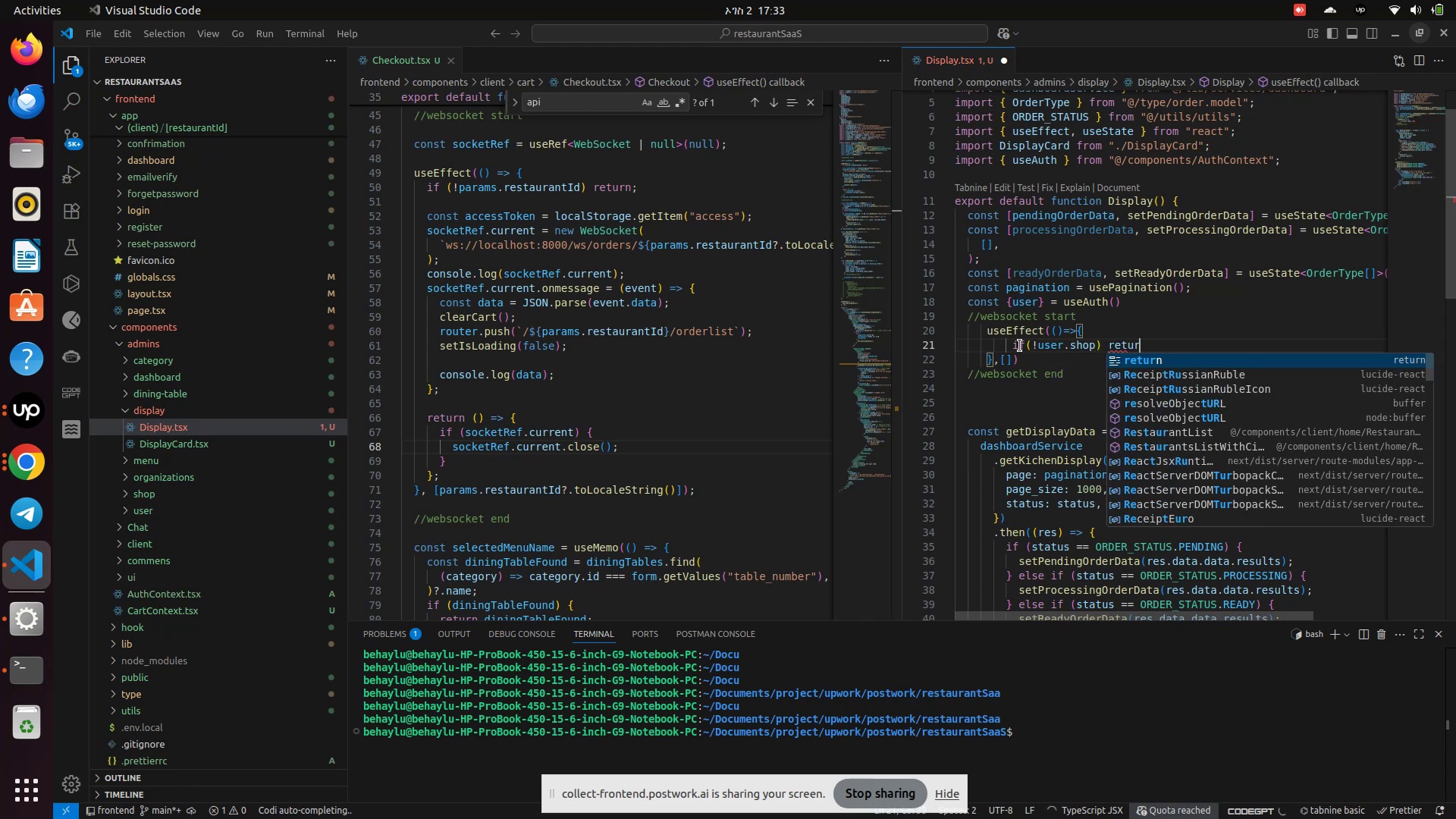 
key(Enter)
 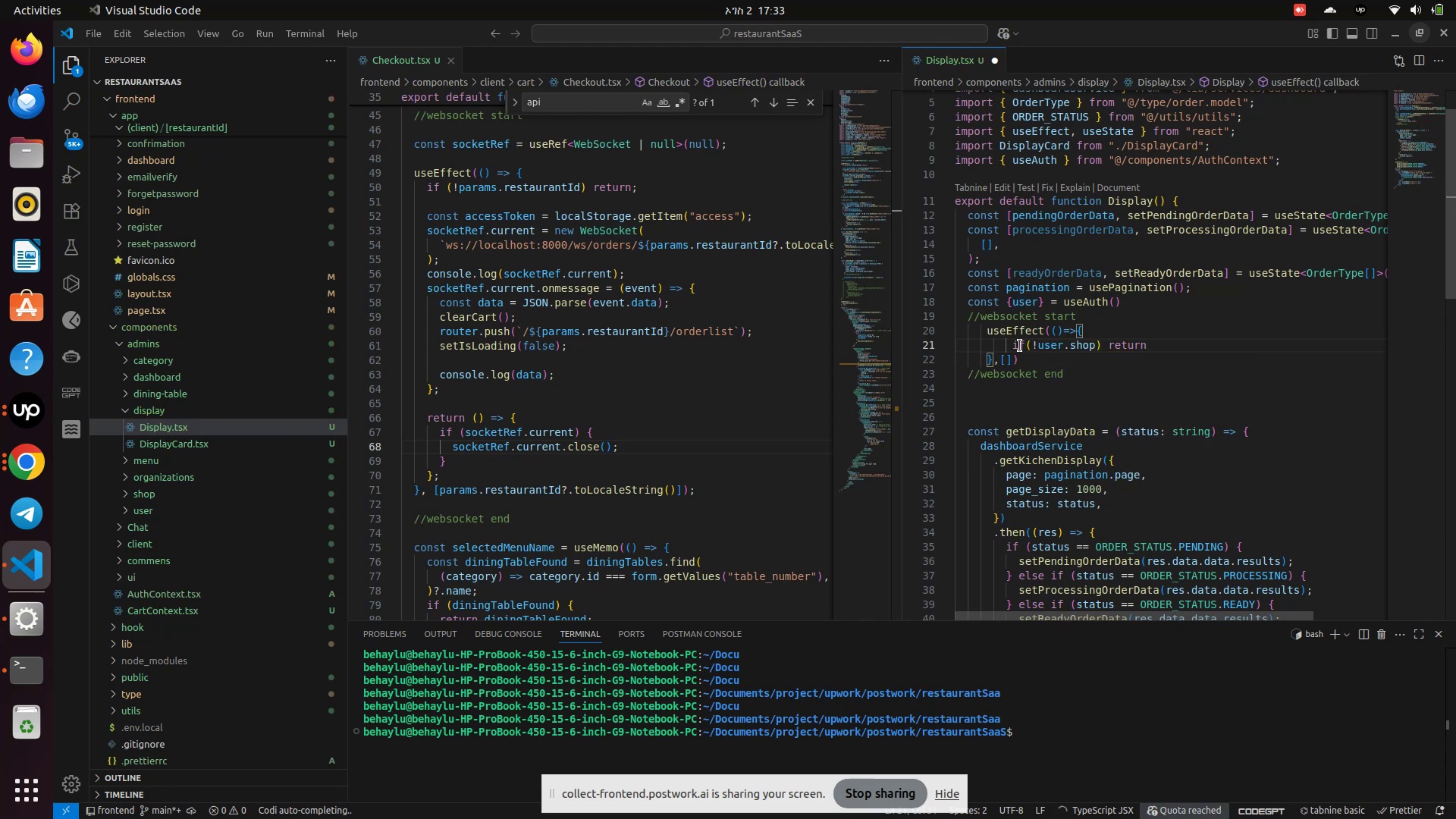 
key(Enter)
 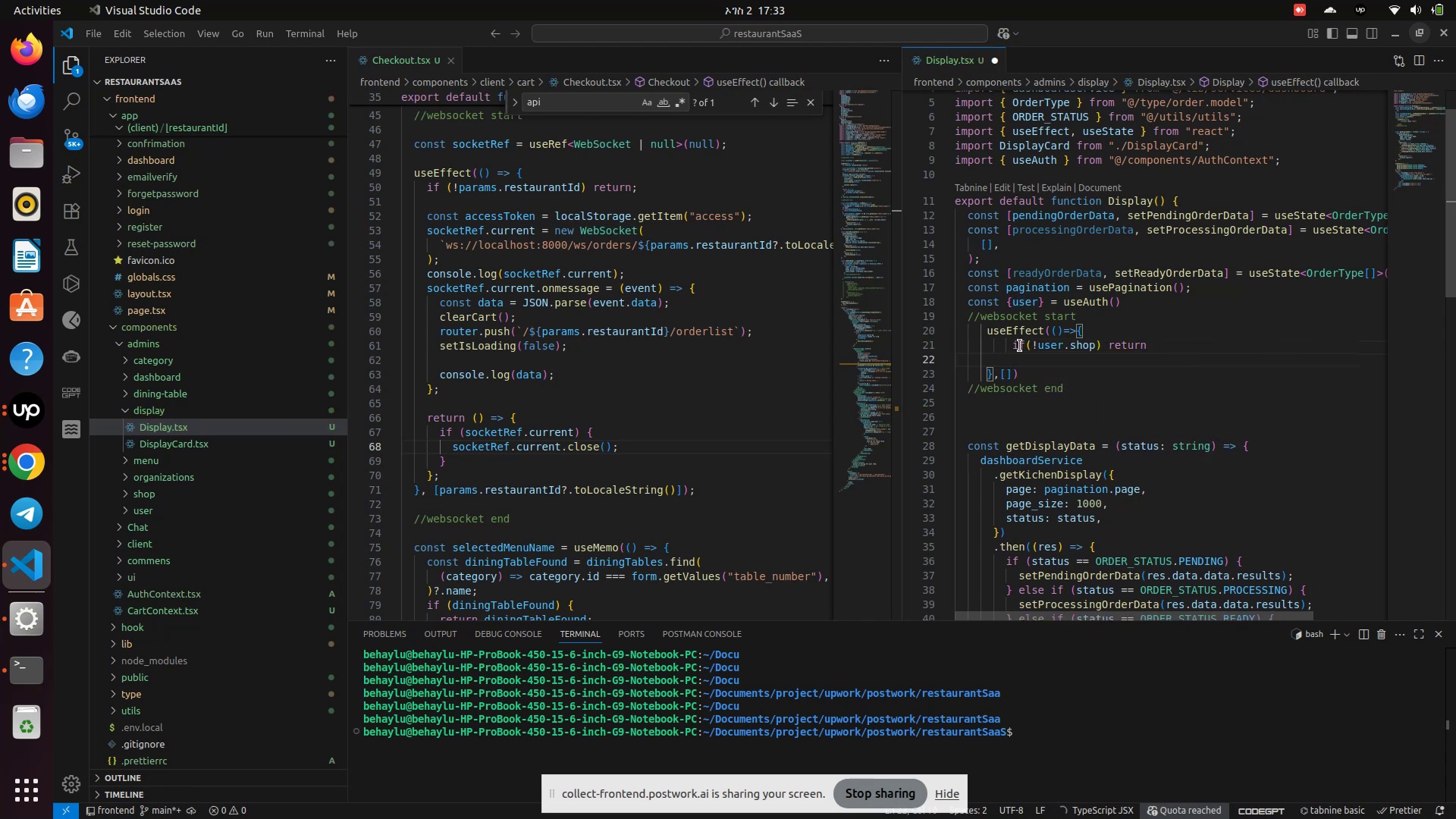 
type(const accessToken = localStoraf)
key(Backspace)
type(ge.getItem("accessToken"))
 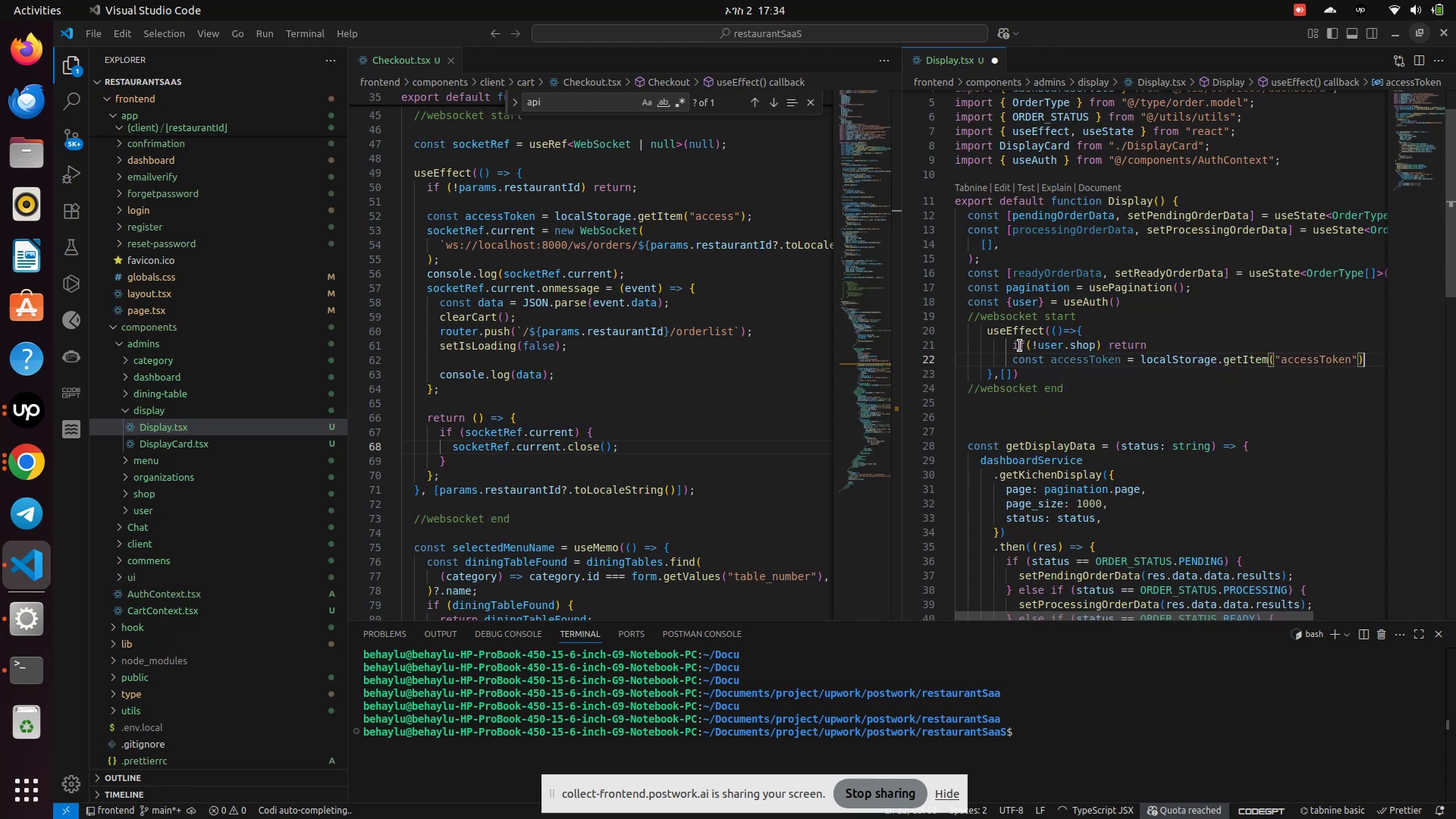 
key(Enter)
 